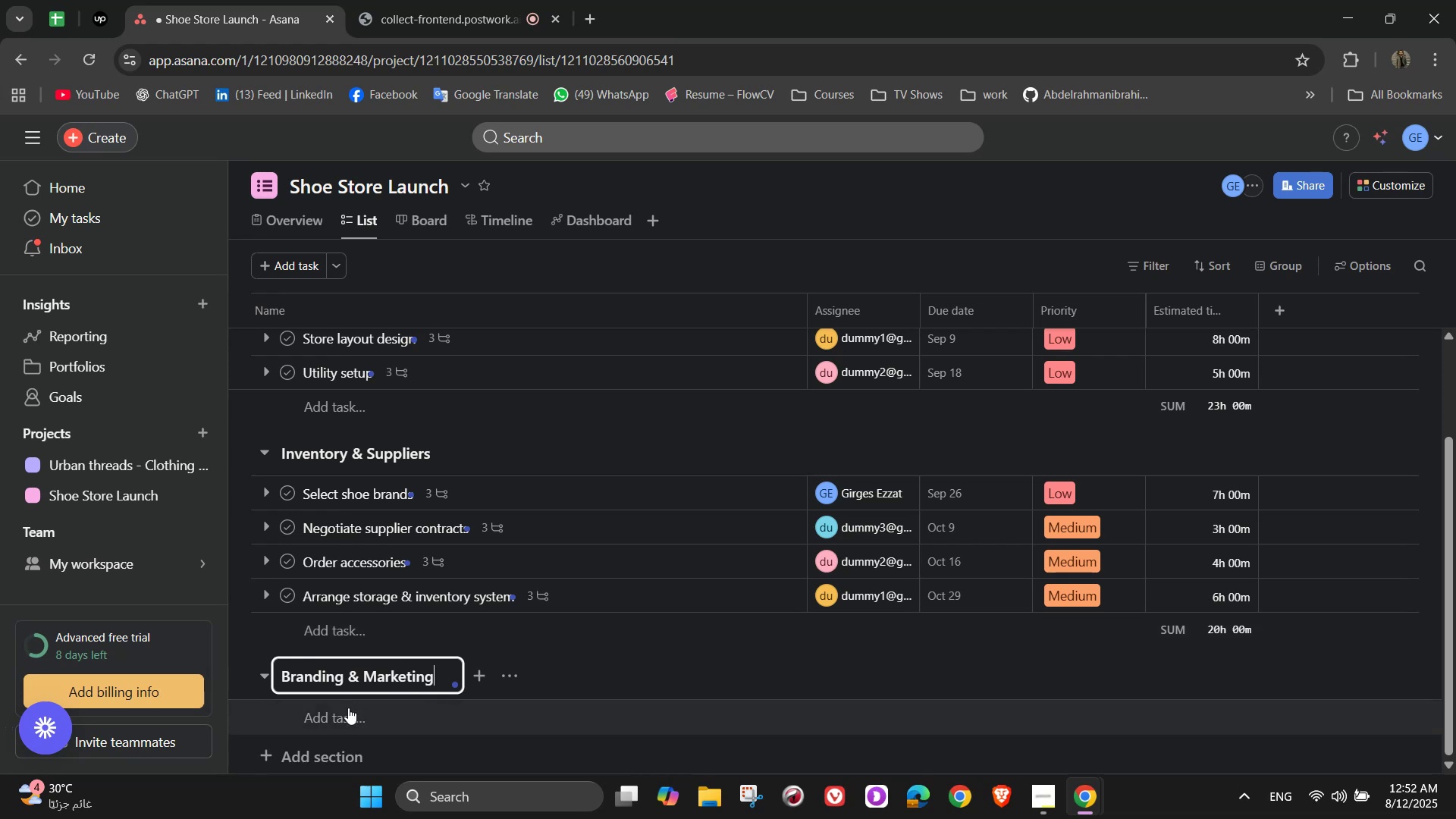 
left_click([346, 709])
 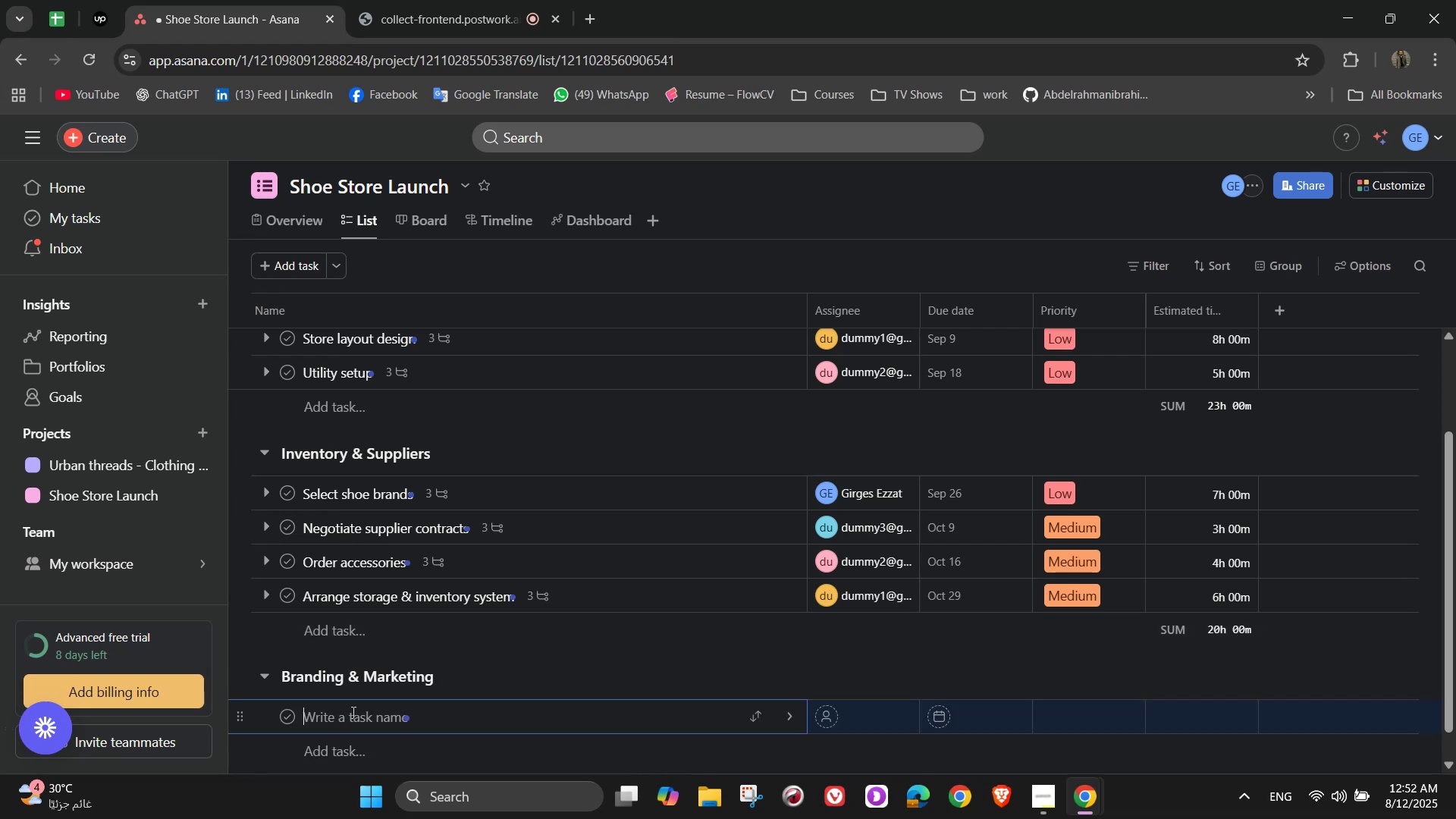 
left_click([352, 713])
 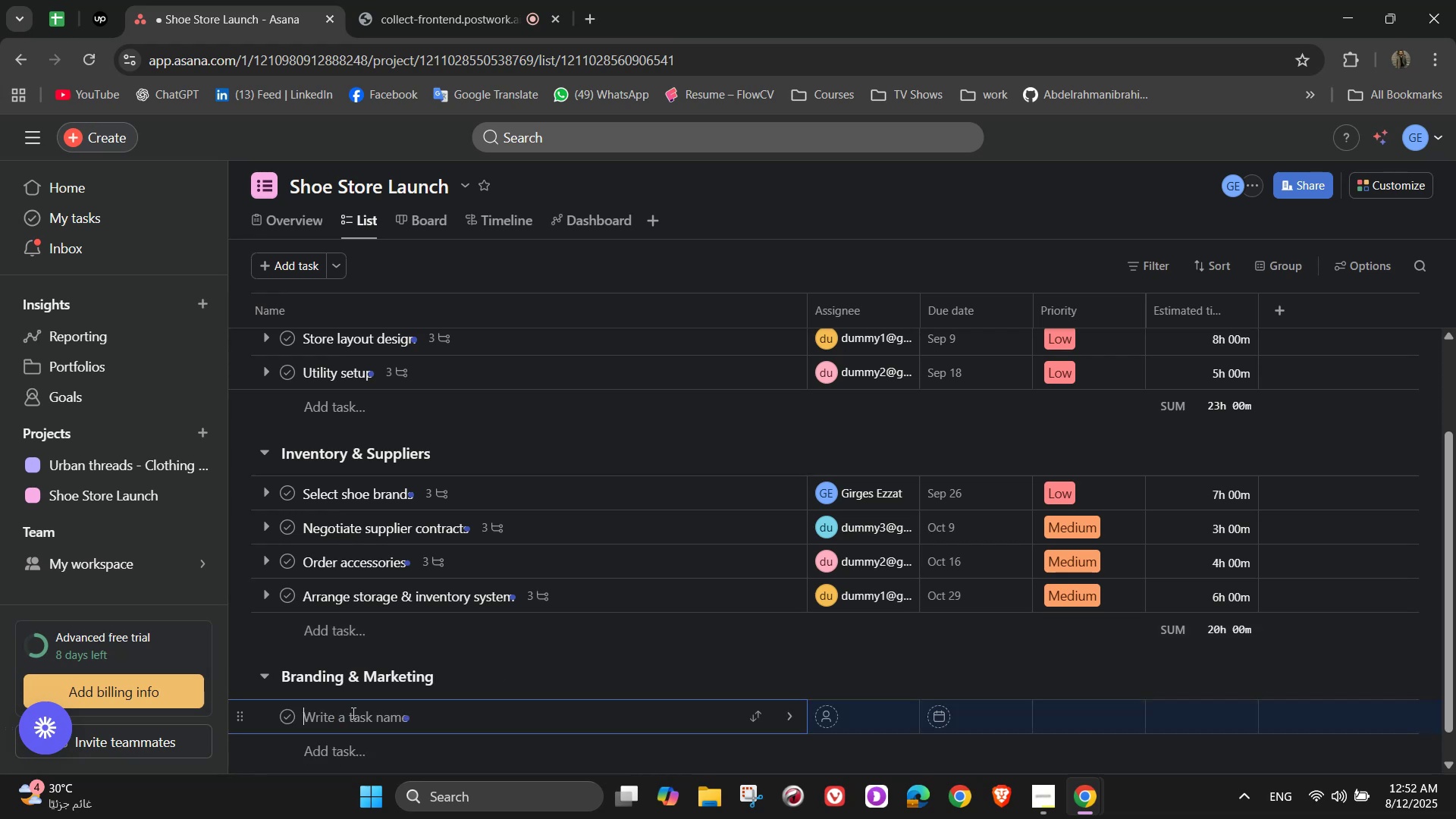 
type(Create lof)
key(Backspace)
type(go & signage)
 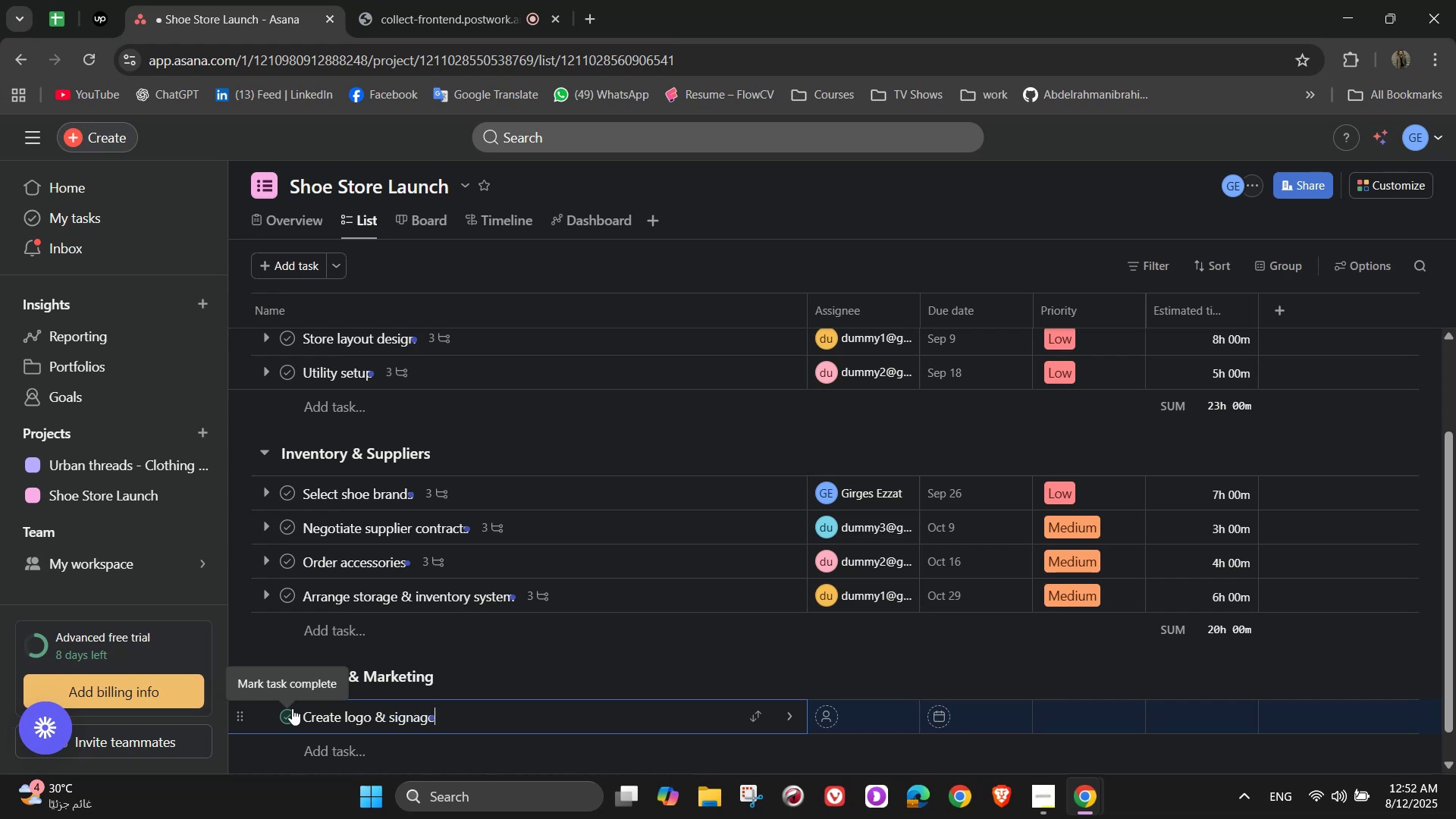 
left_click([993, 284])
 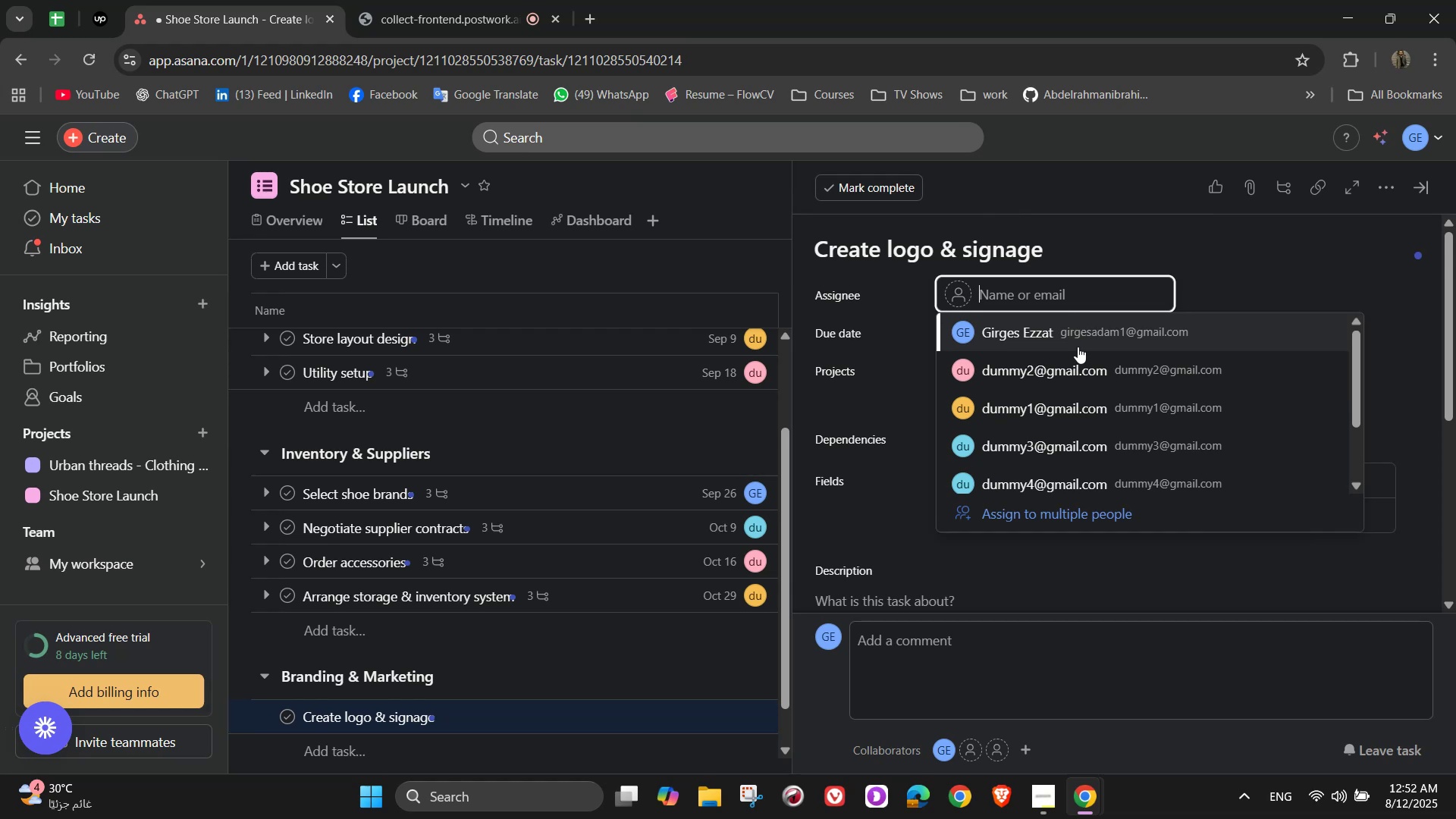 
left_click([1078, 431])
 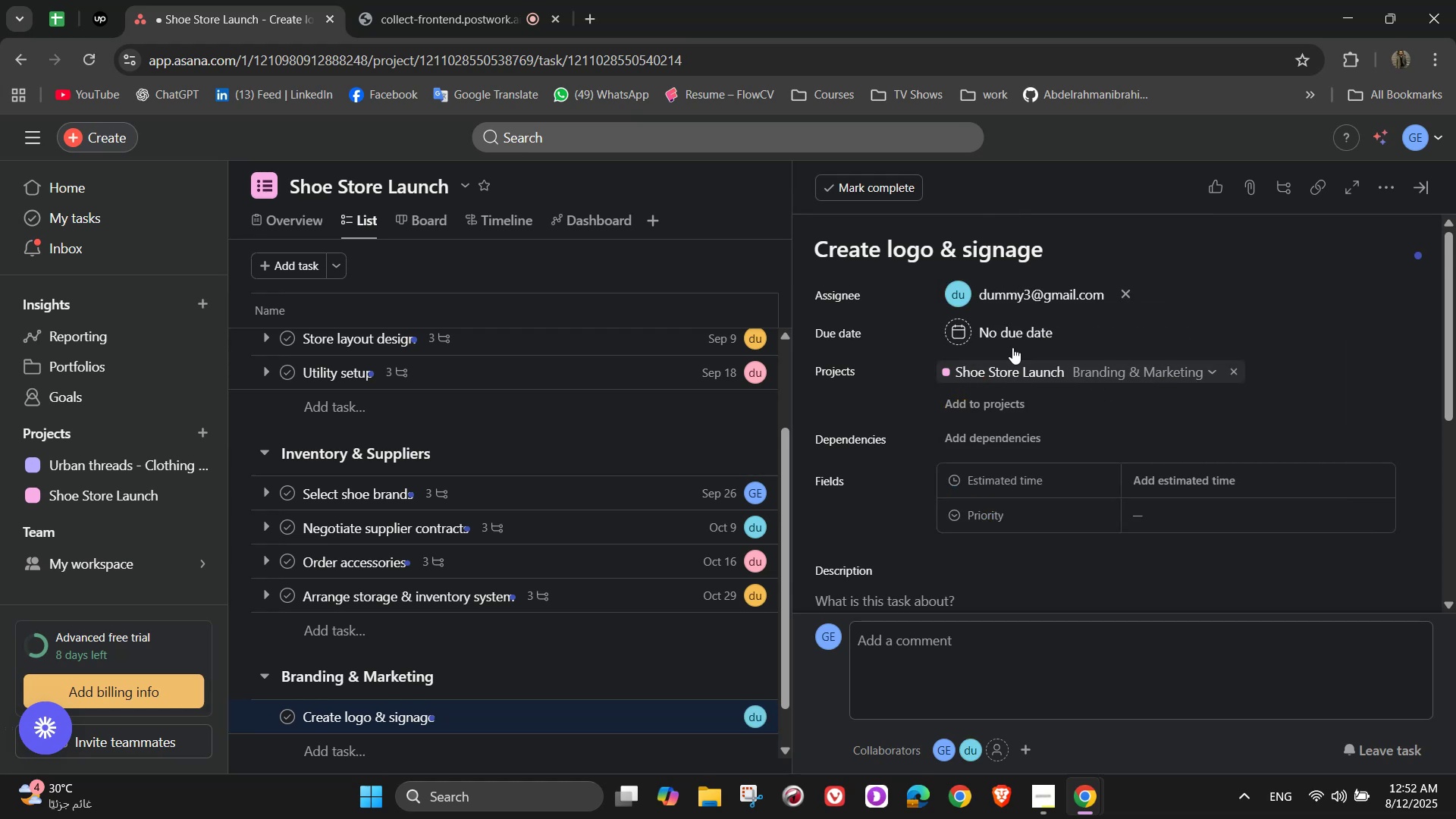 
left_click([1009, 341])
 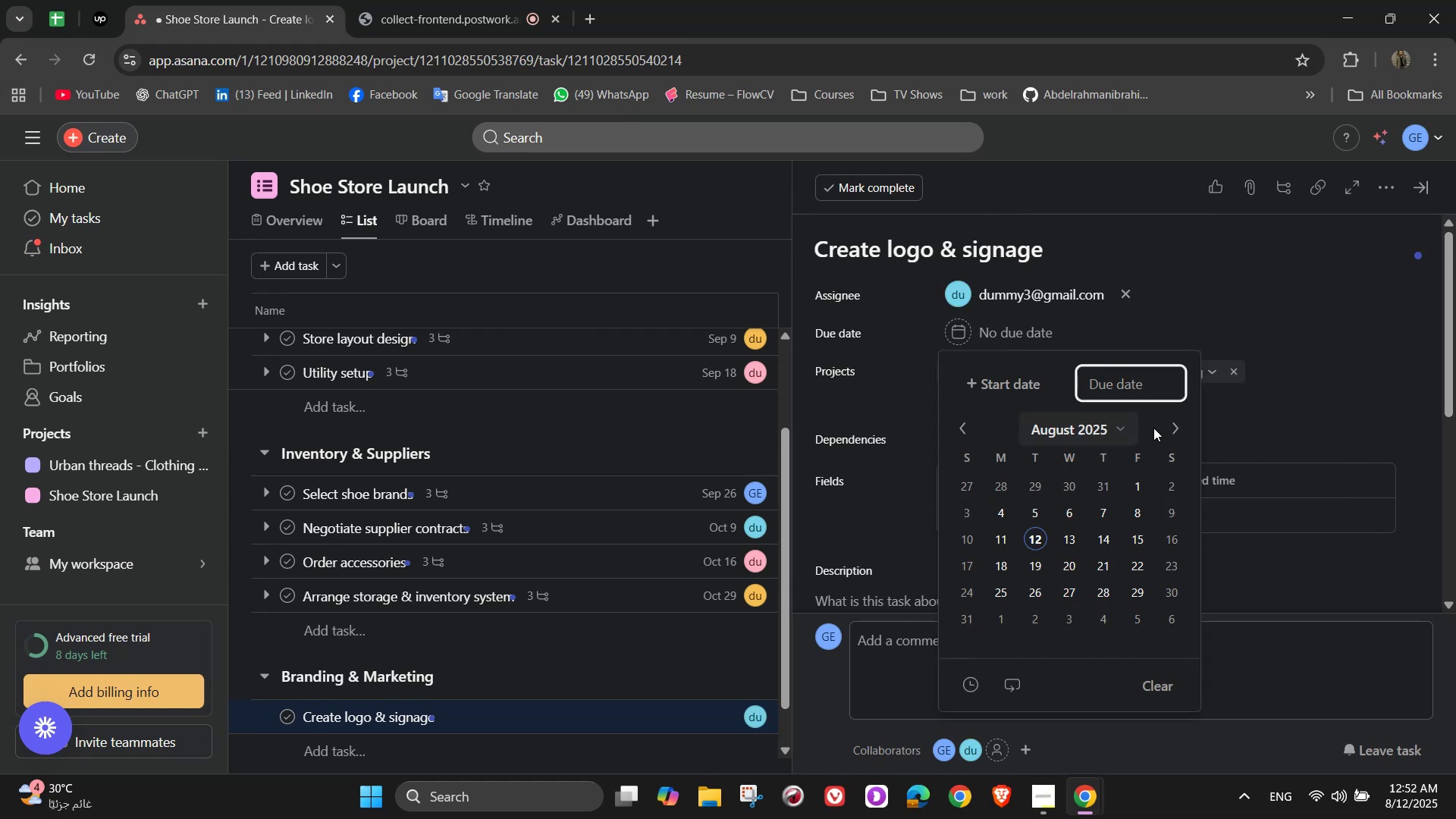 
left_click([1168, 428])
 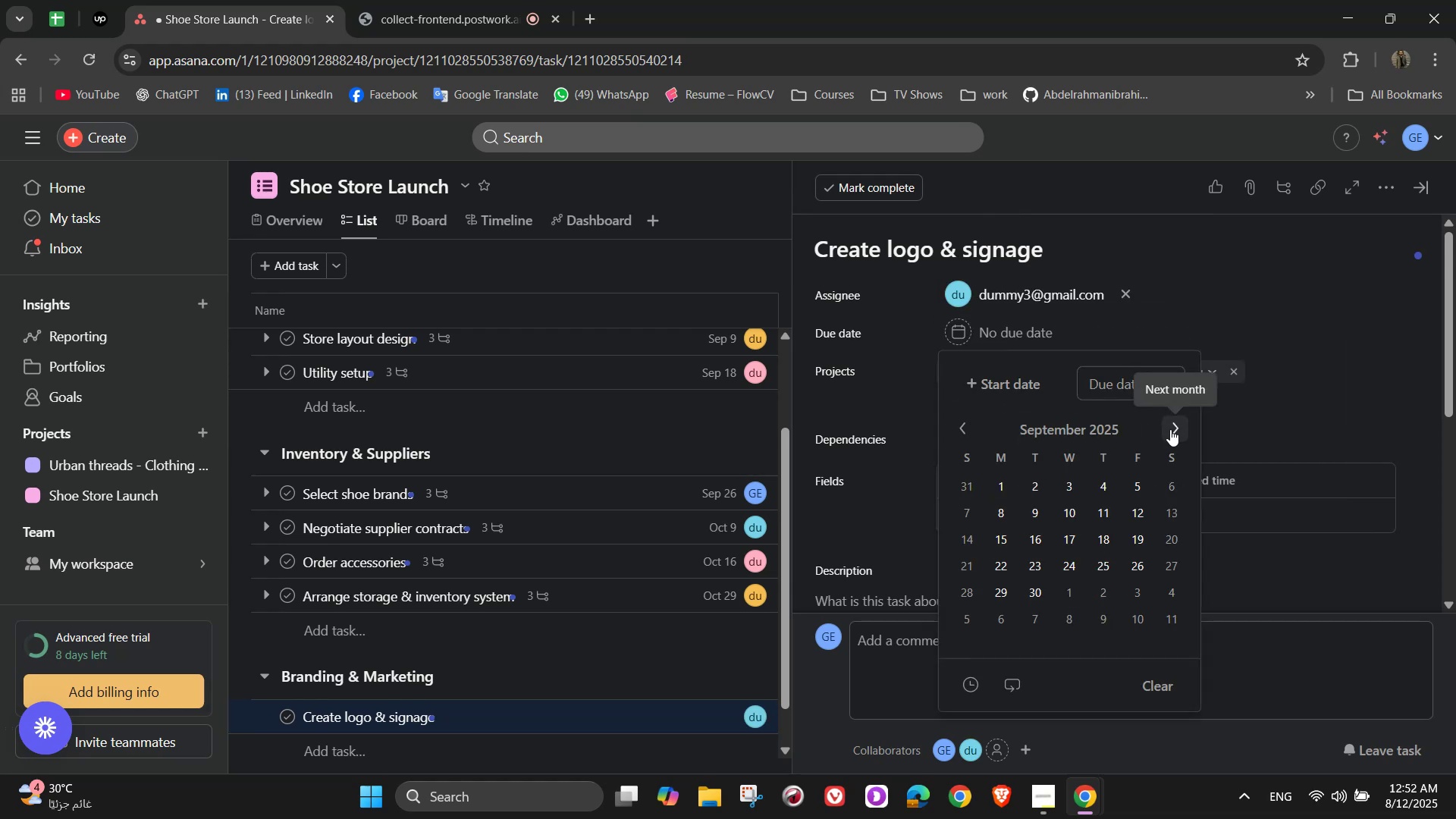 
left_click([1170, 429])
 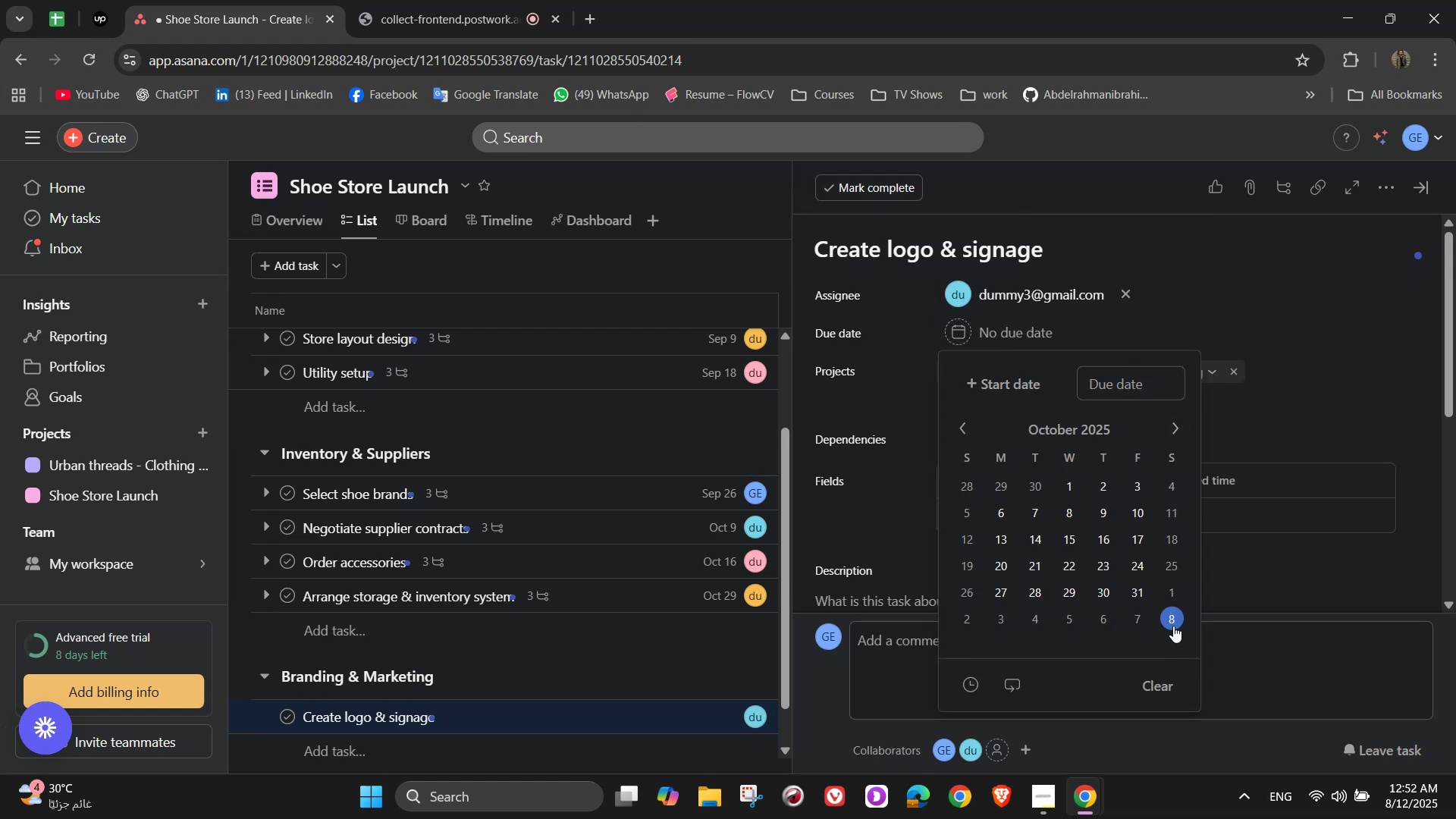 
left_click([1332, 410])
 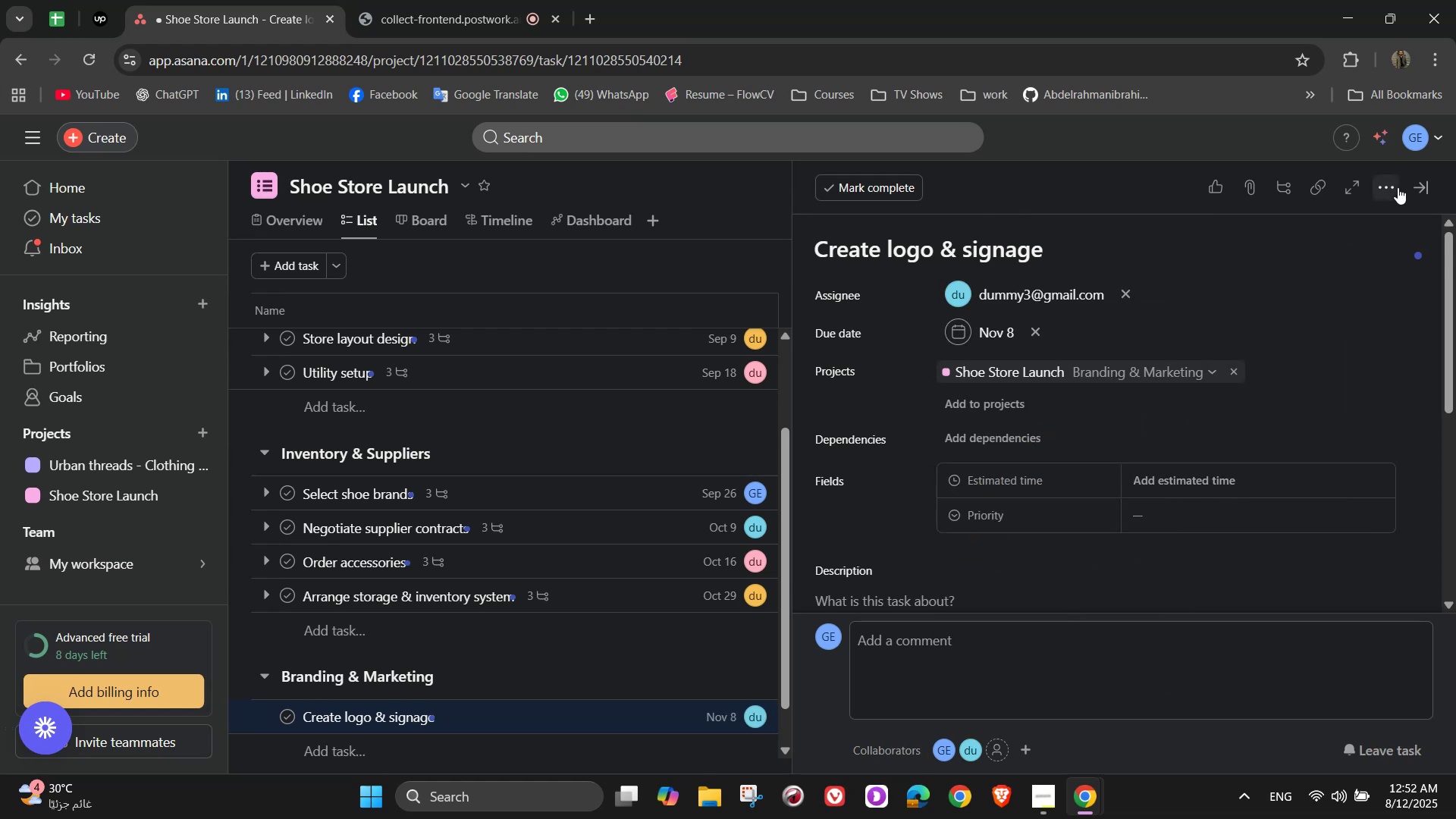 
double_click([1270, 254])
 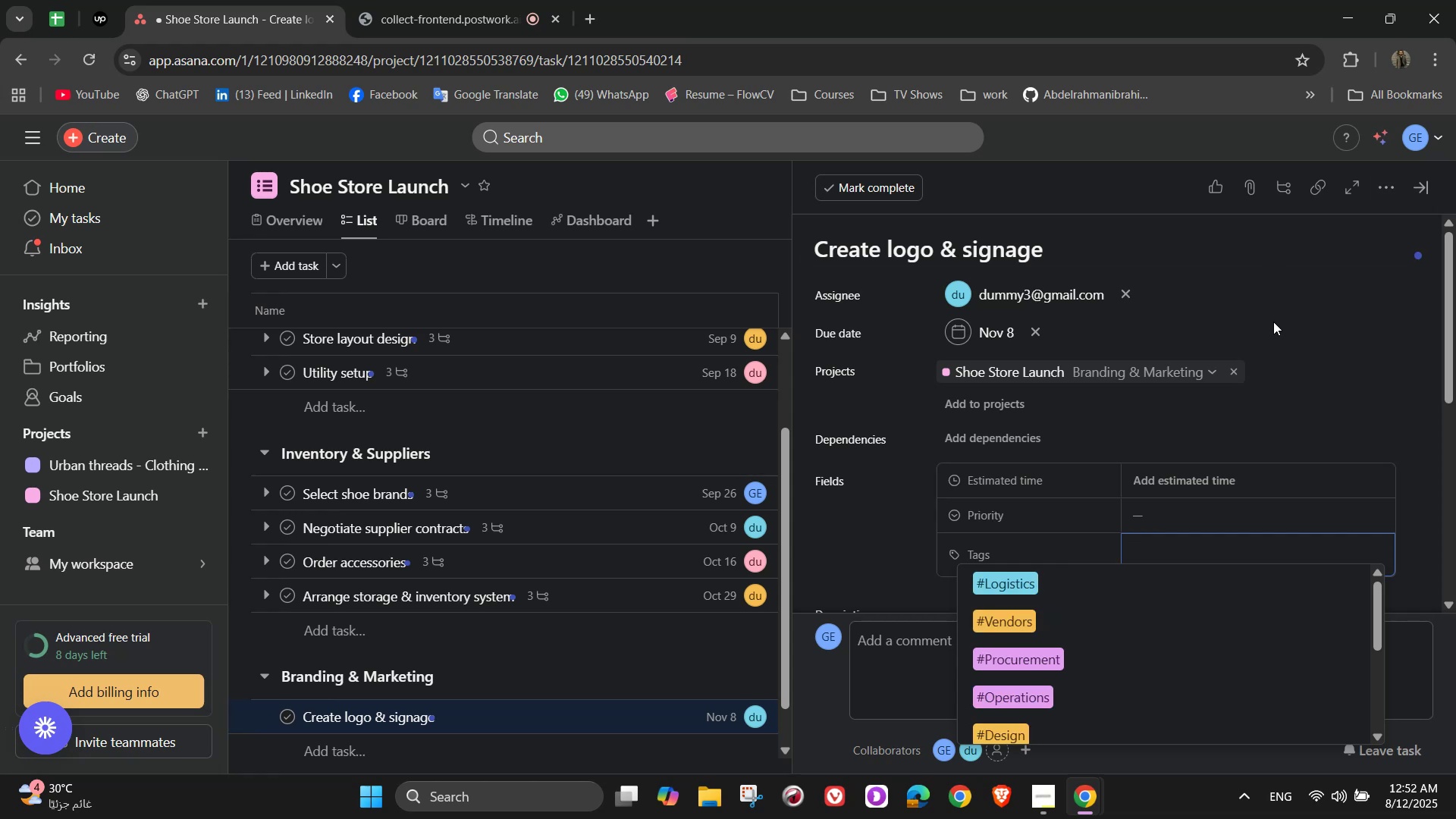 
left_click([1112, 726])
 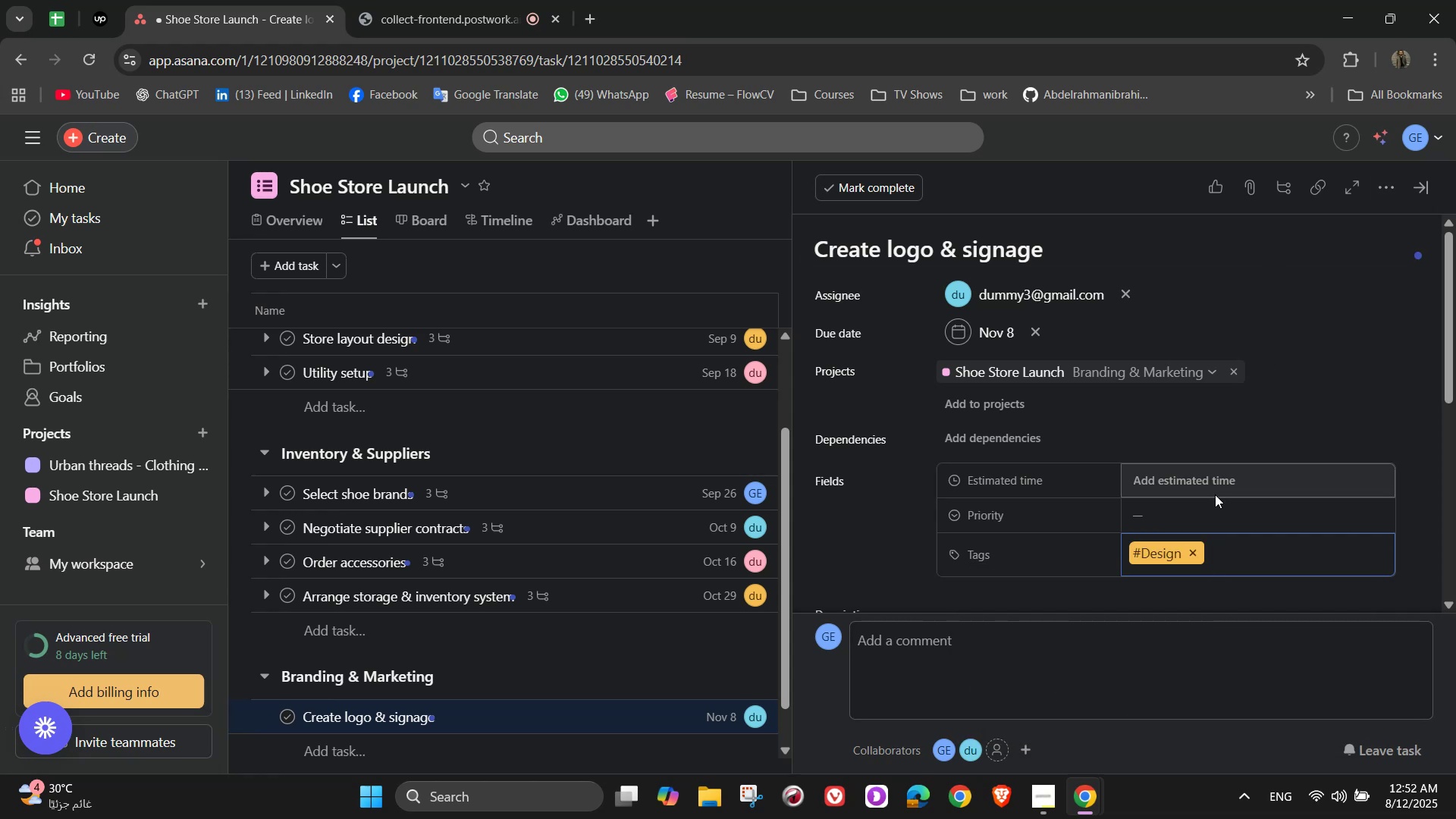 
double_click([1209, 480])
 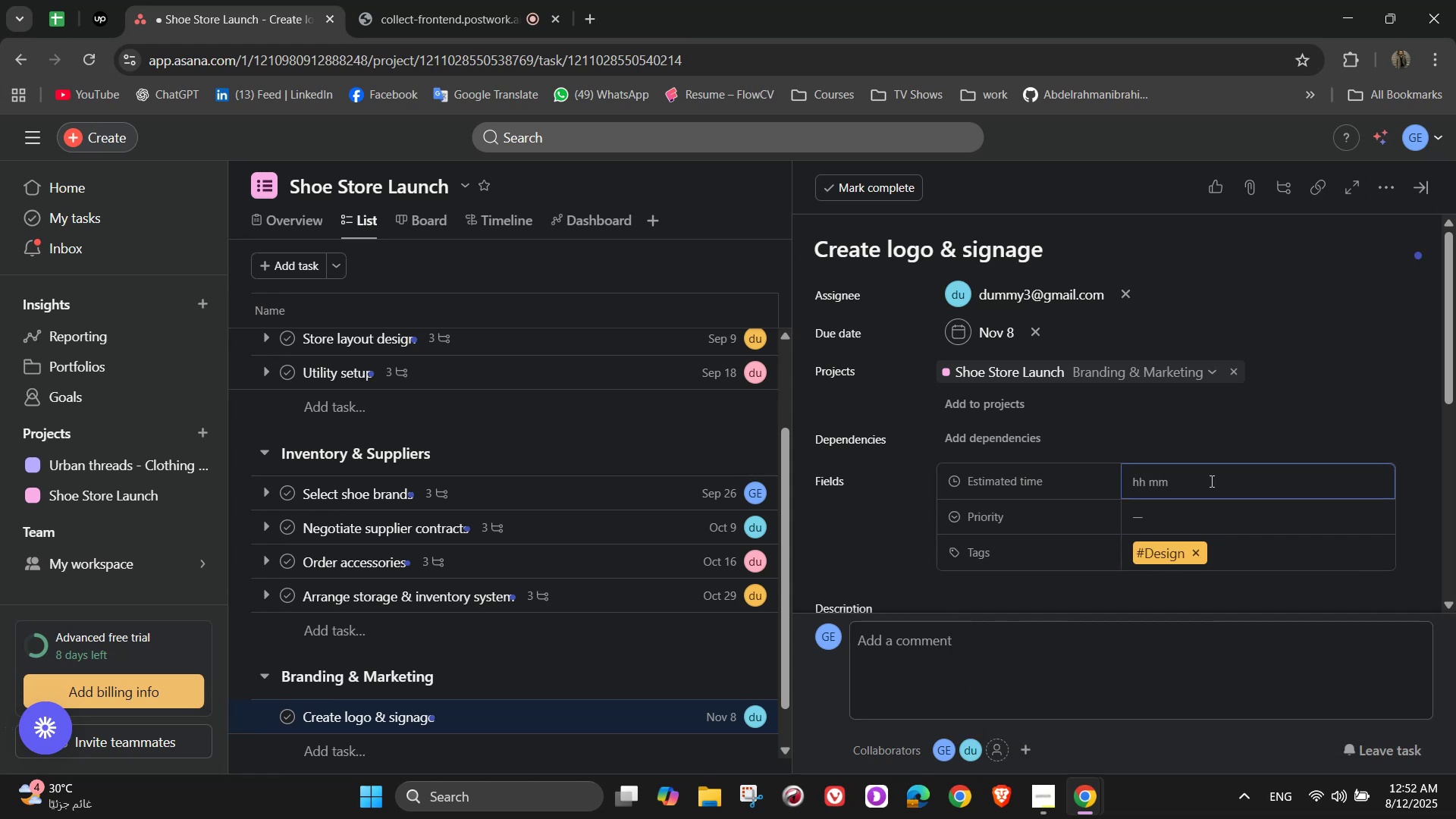 
left_click([1210, 481])
 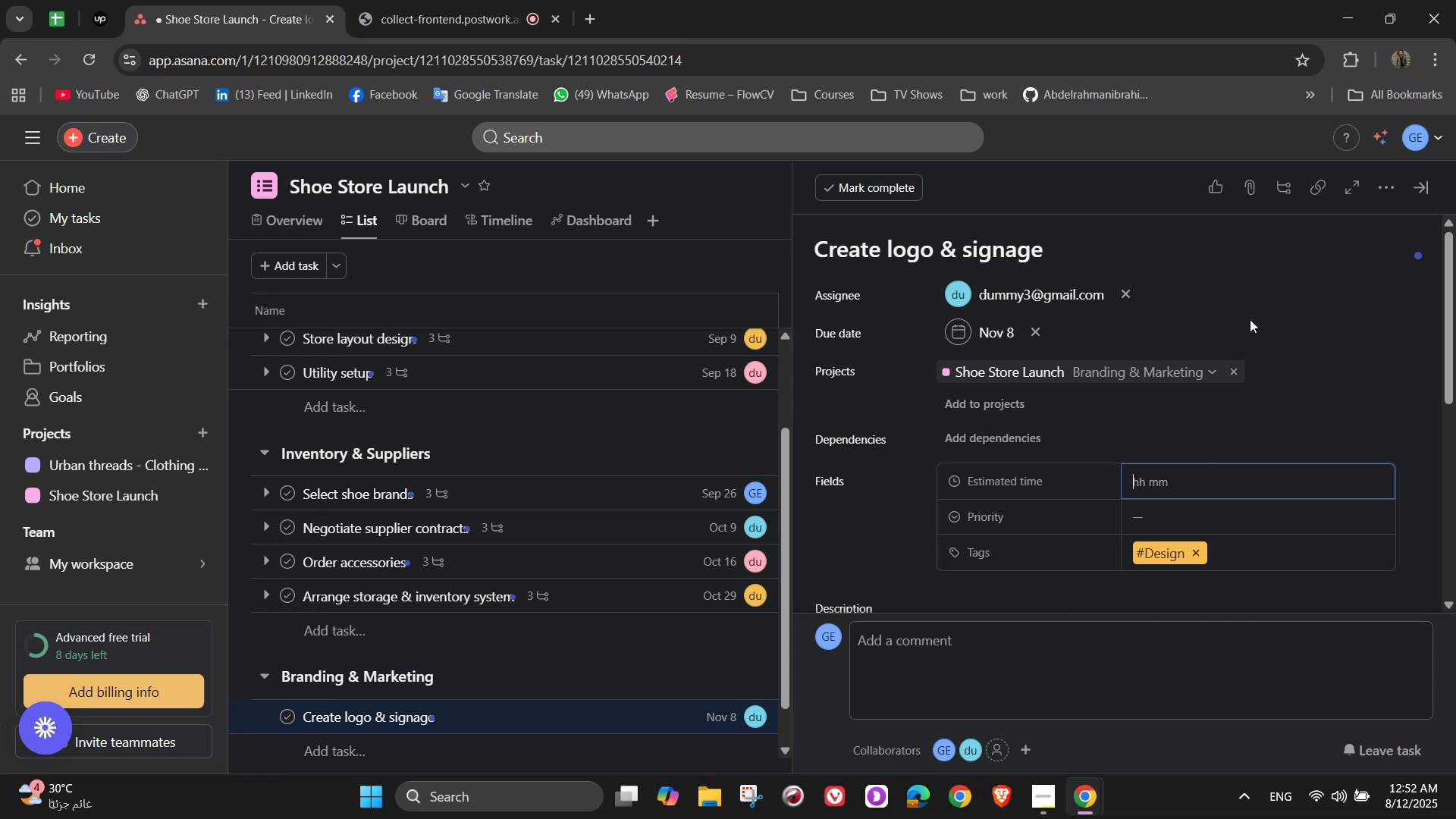 
wait(7.18)
 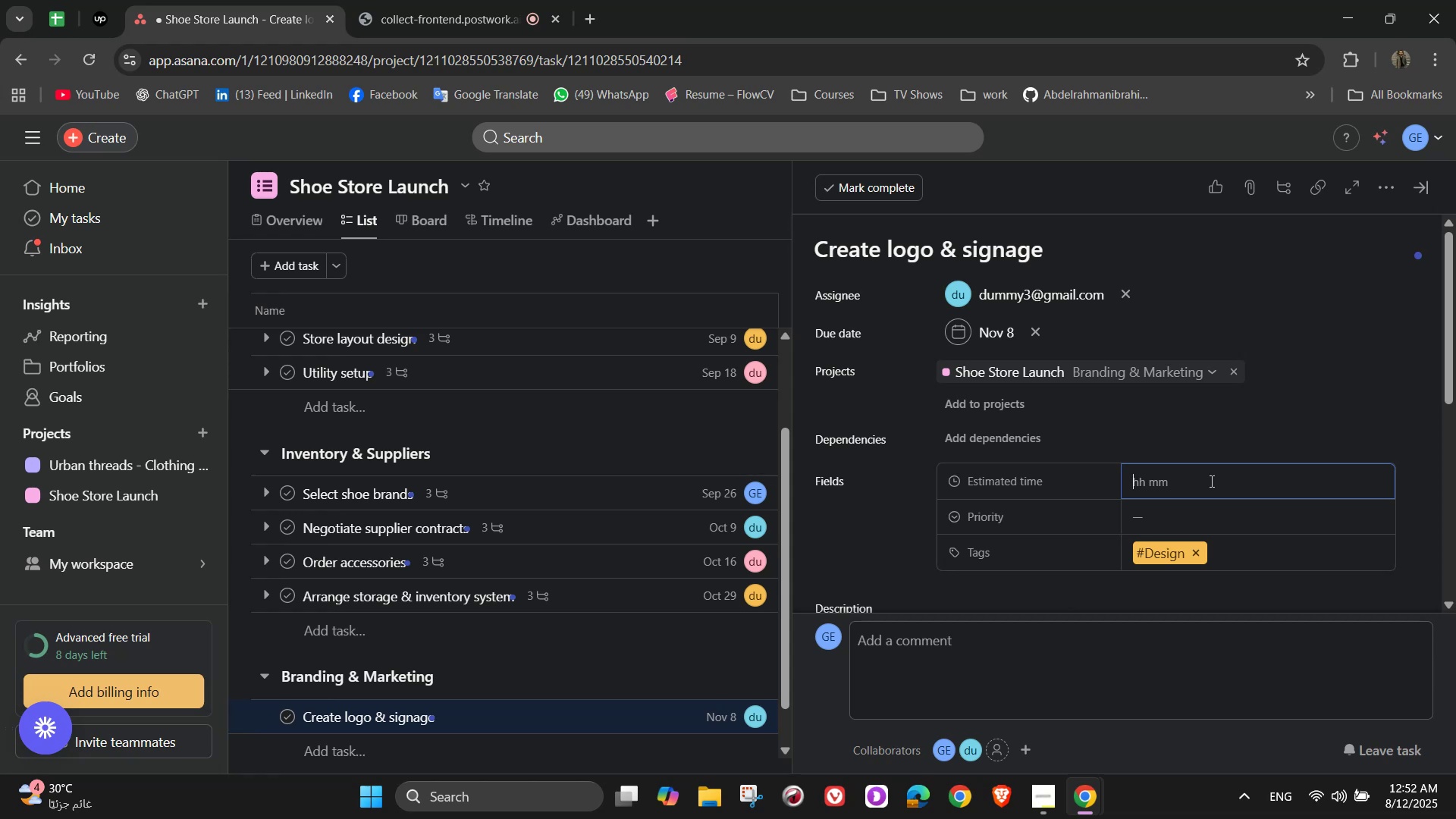 
key(Numpad1)
 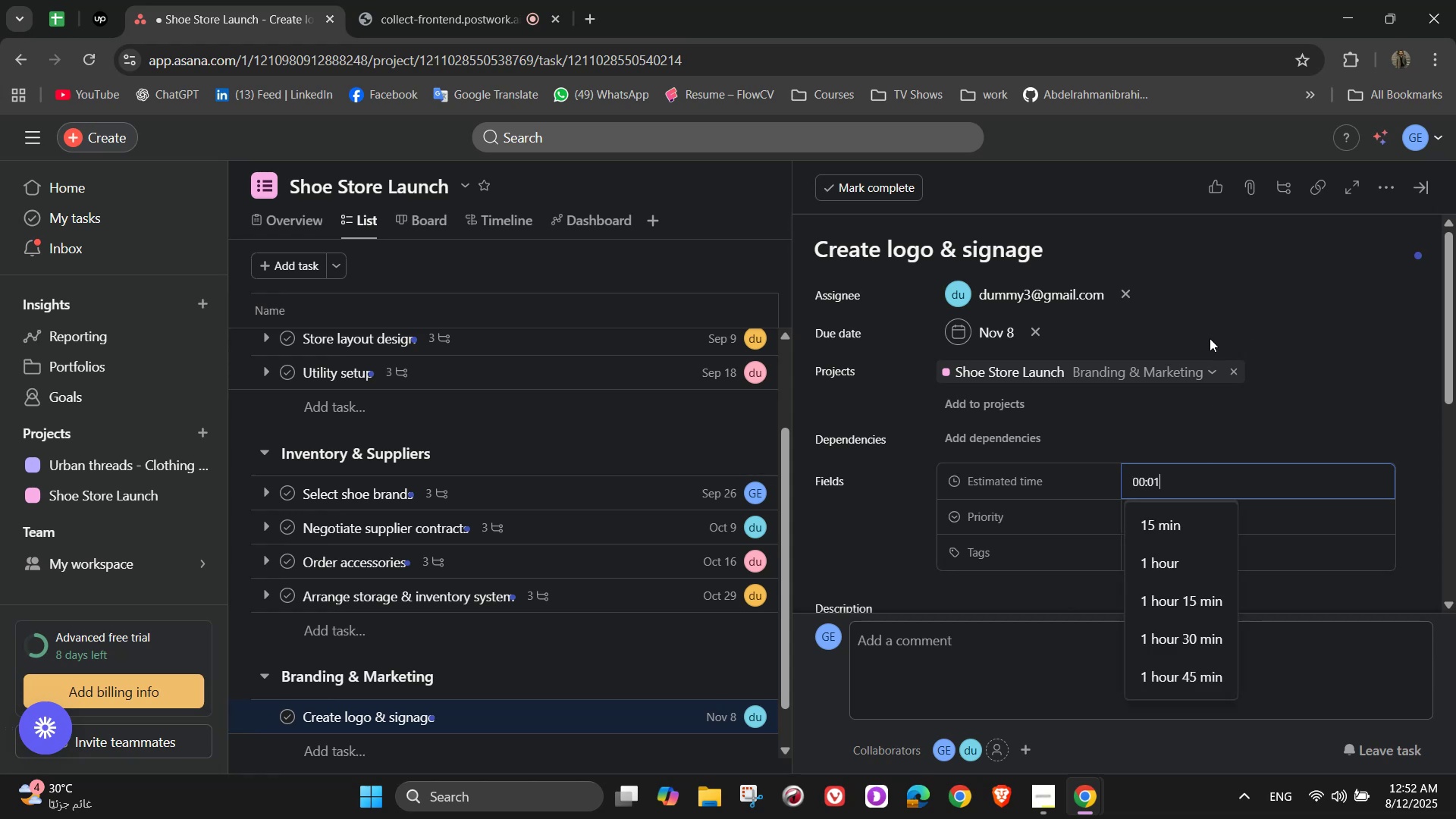 
key(Numpad0)
 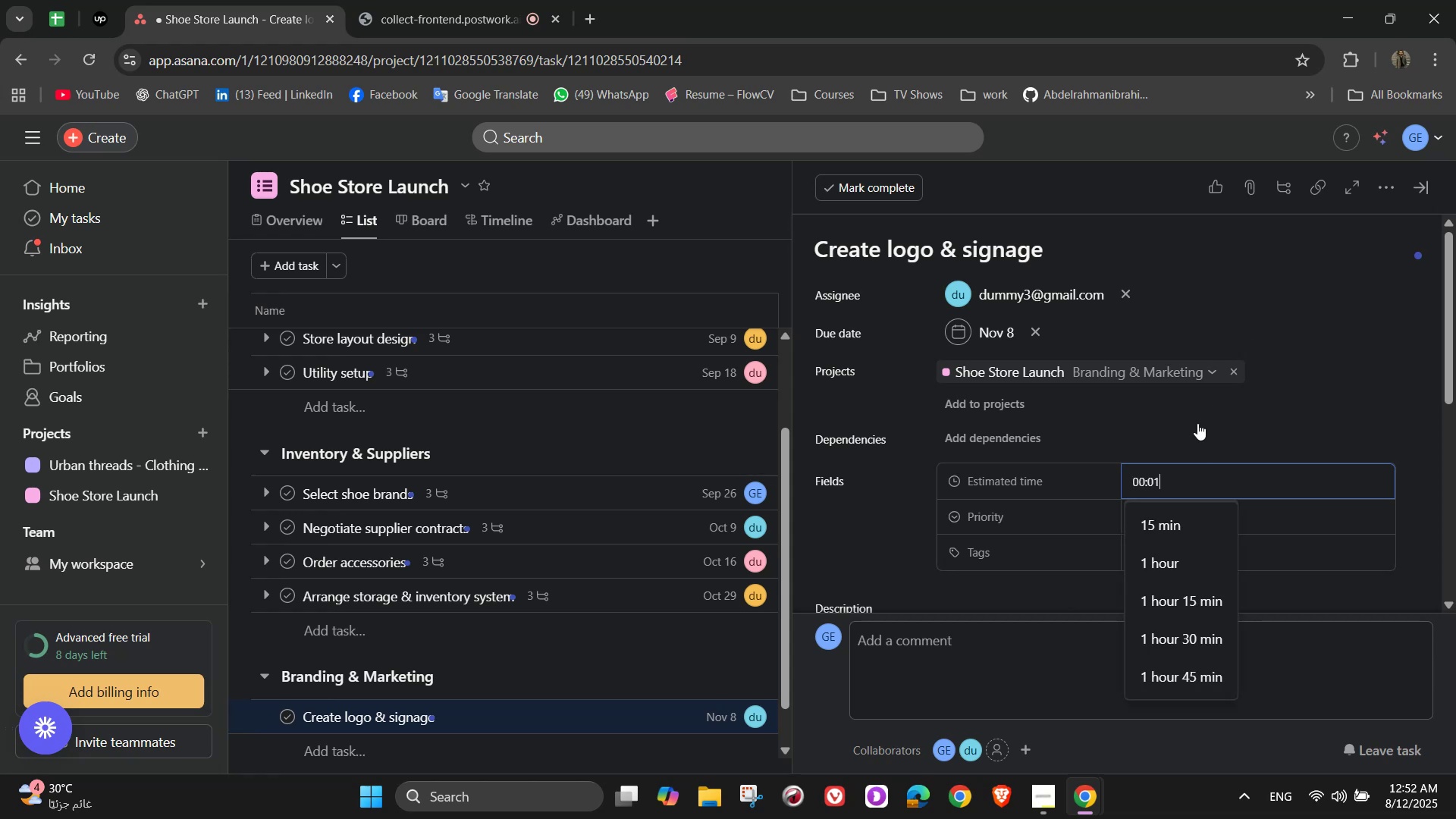 
key(Numpad0)
 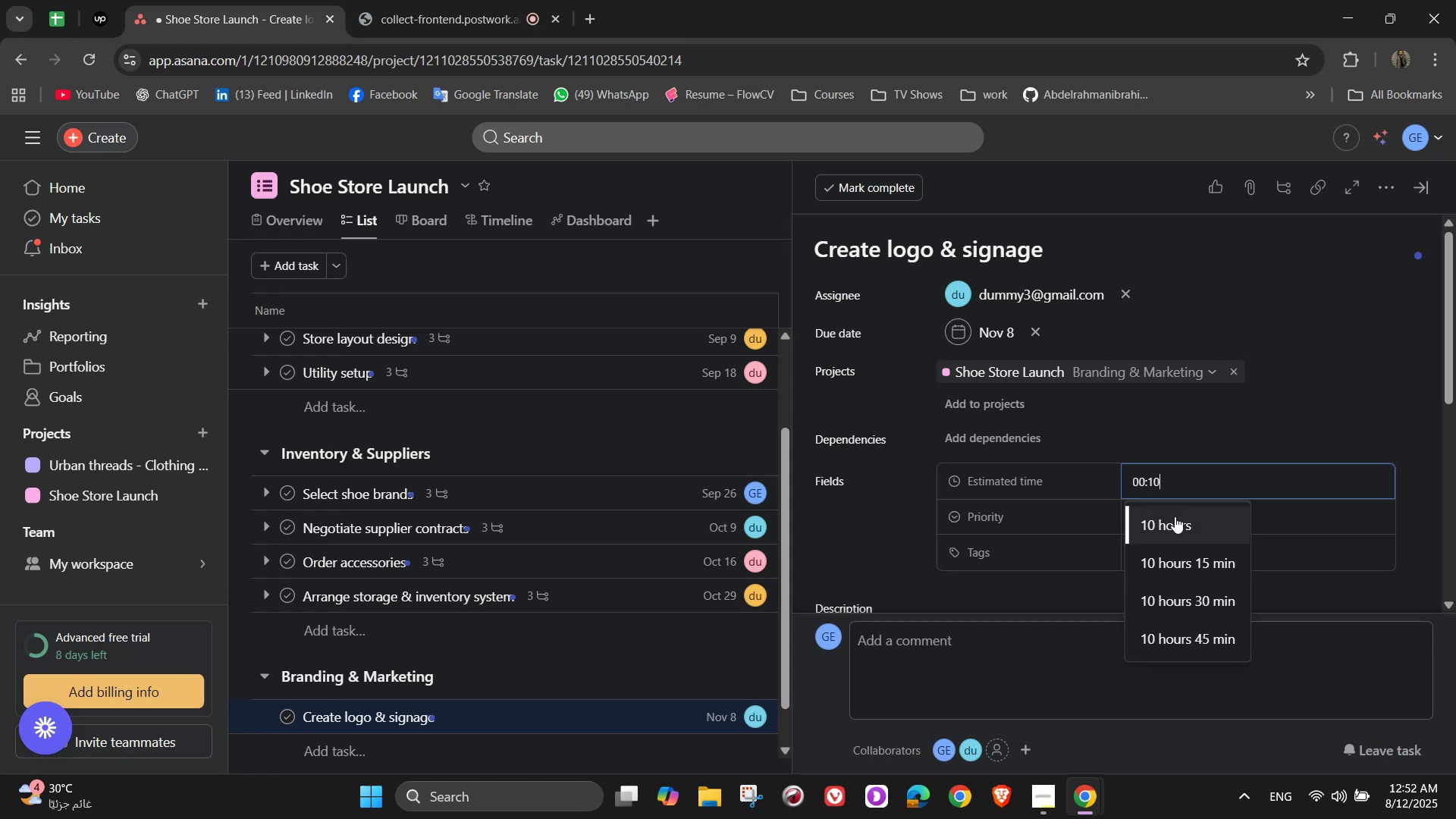 
key(Numpad0)
 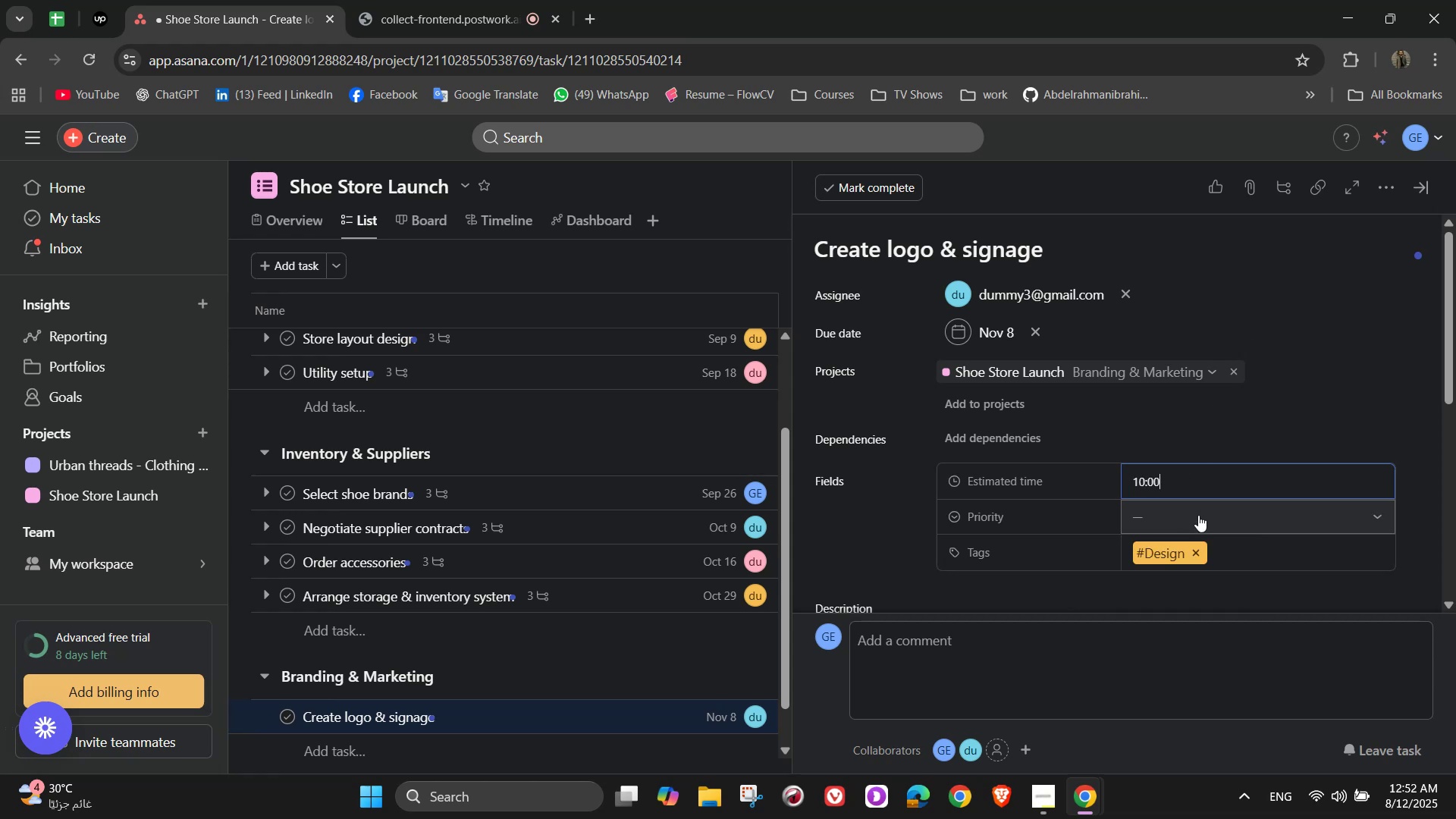 
left_click([1198, 515])
 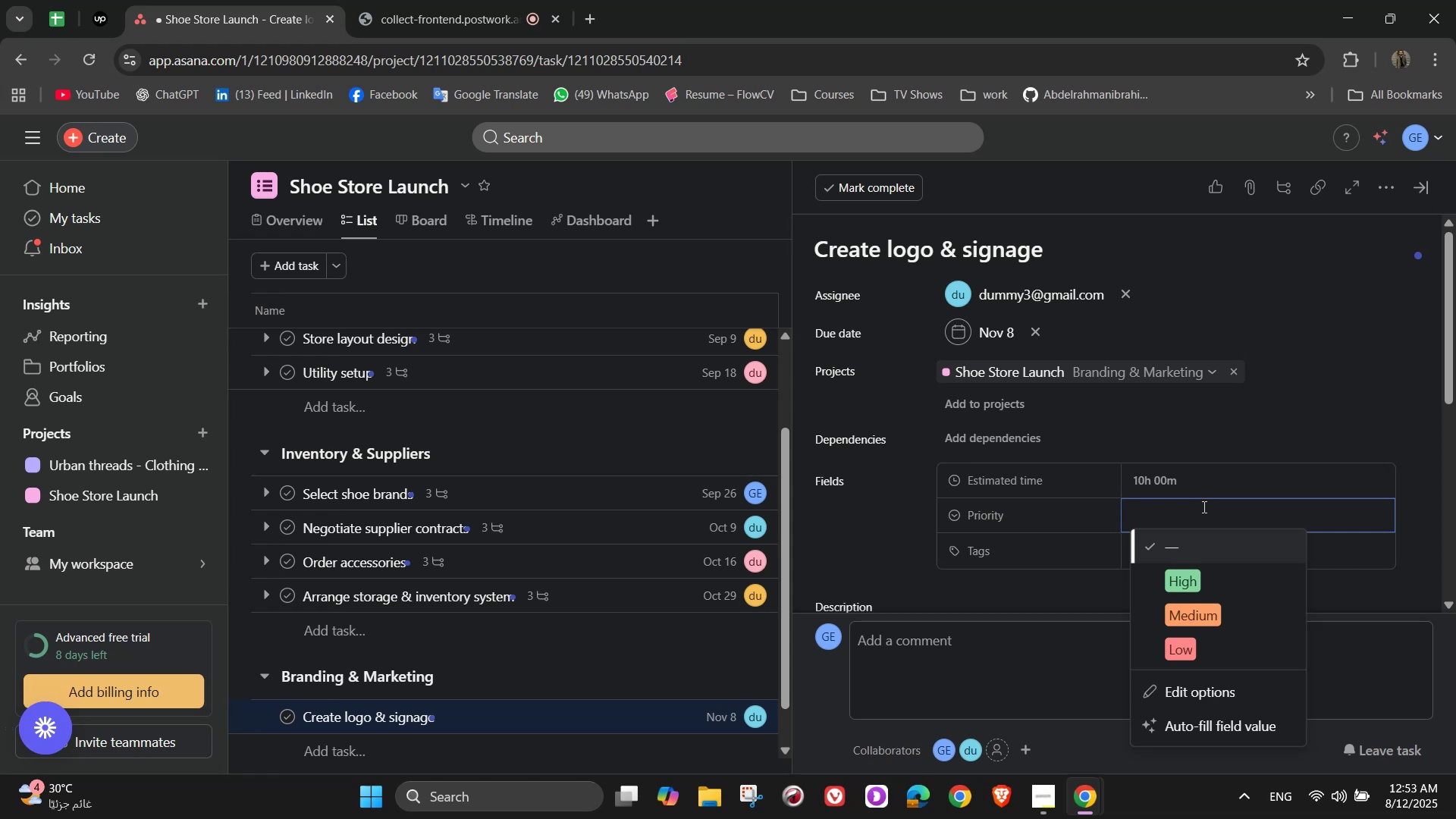 
wait(5.42)
 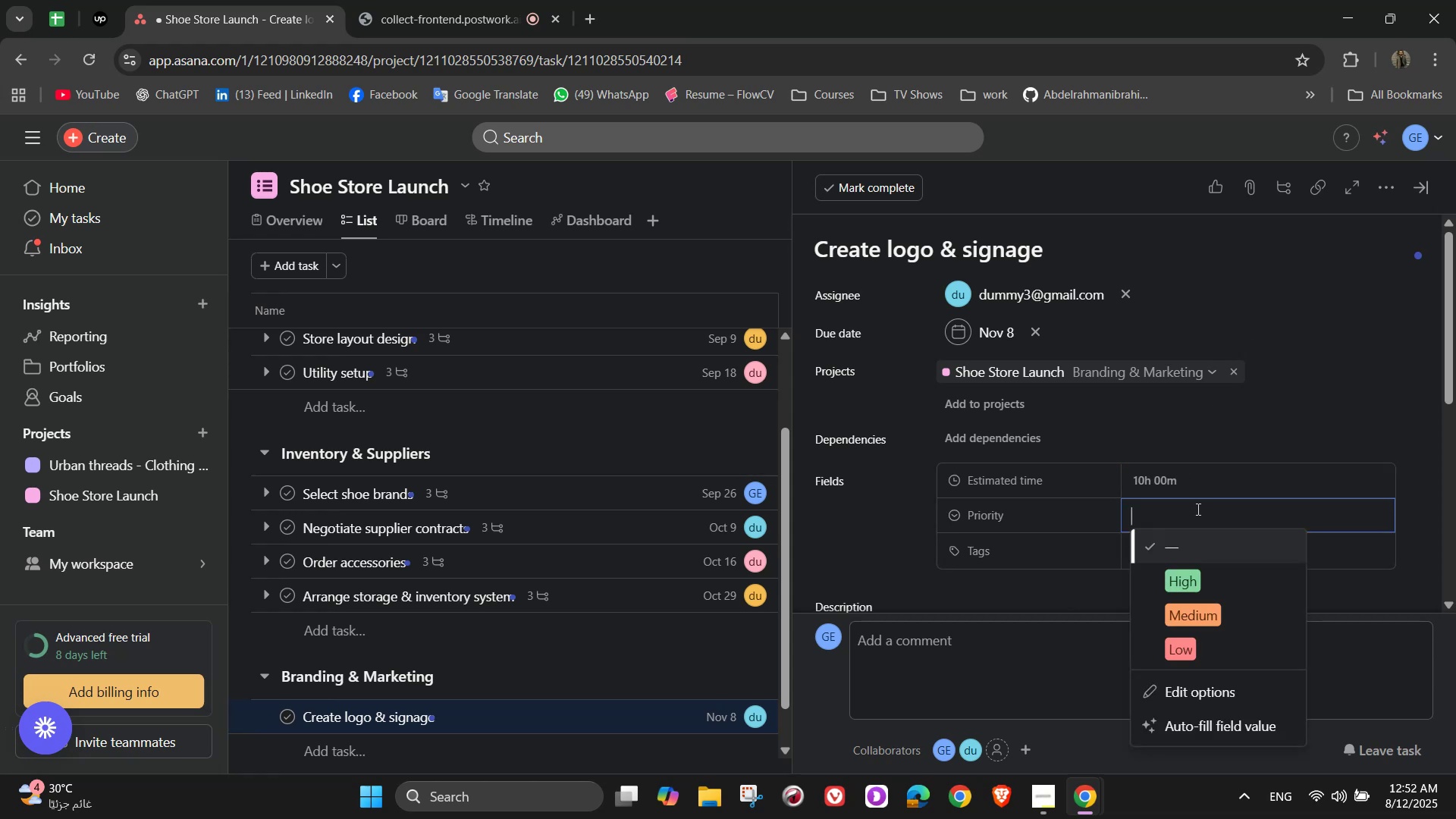 
left_click([1216, 606])
 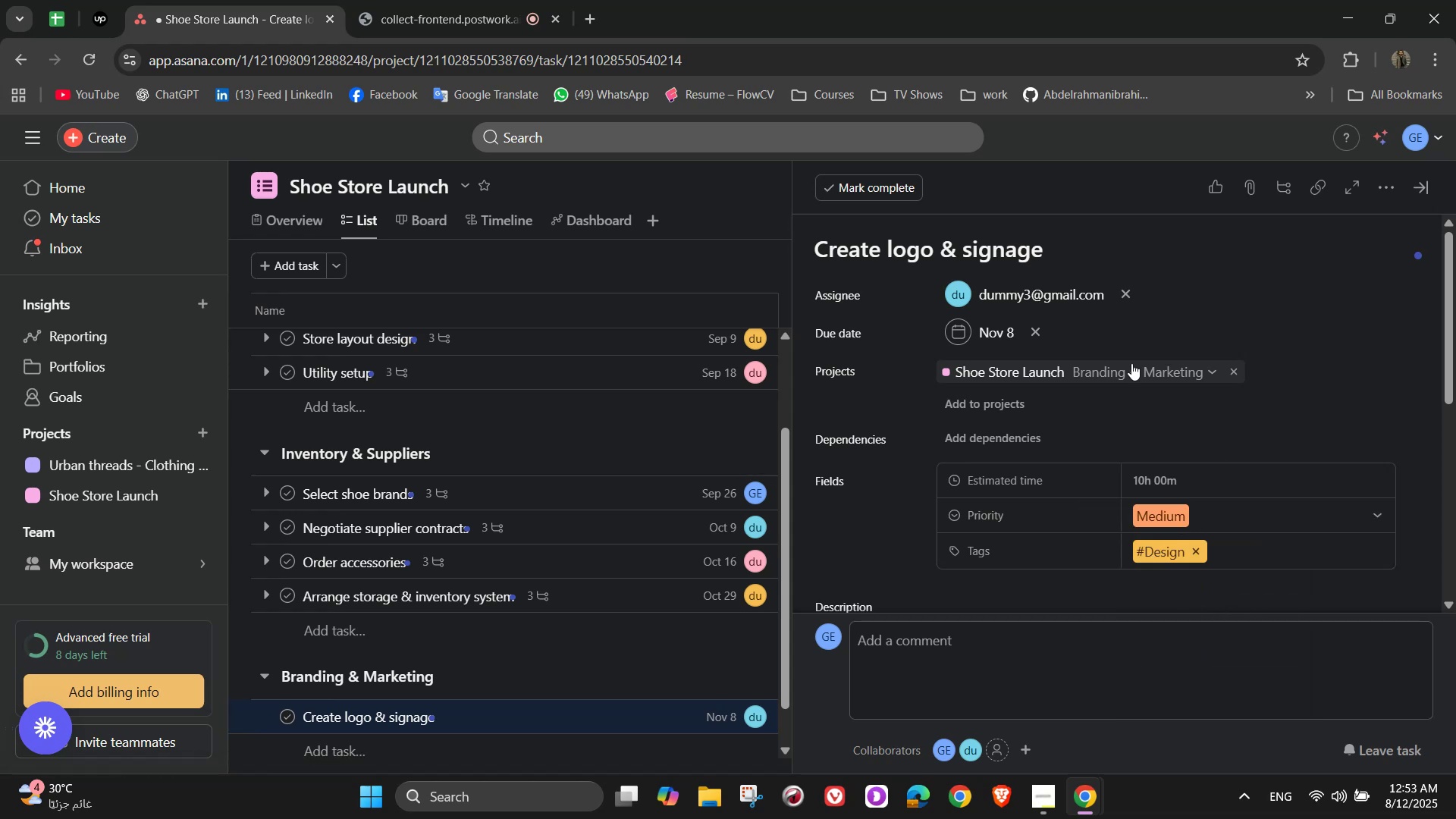 
scroll: coordinate [1103, 439], scroll_direction: down, amount: 3.0
 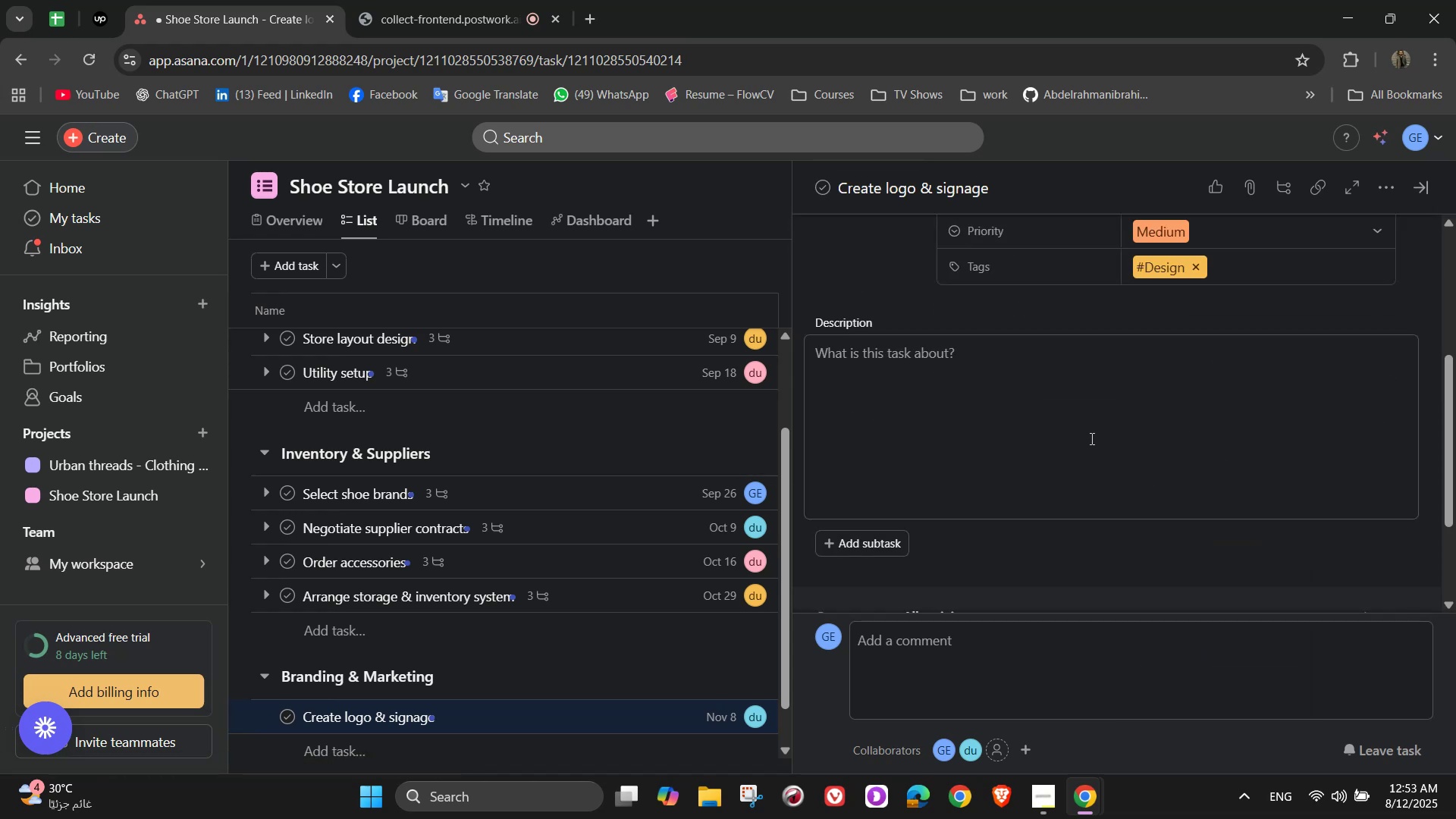 
left_click([1081, 428])
 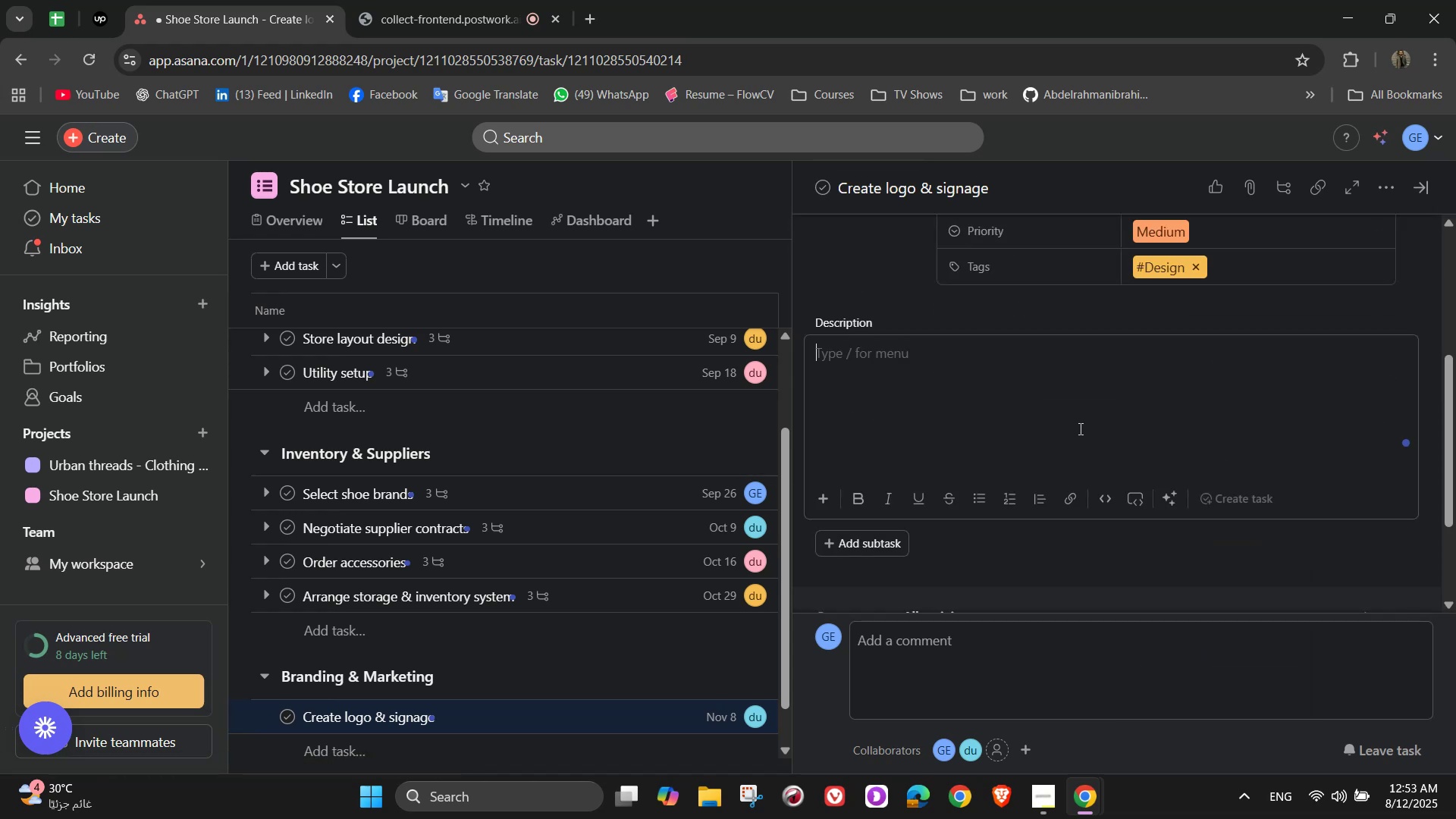 
type(Develop a strong visual identity)
 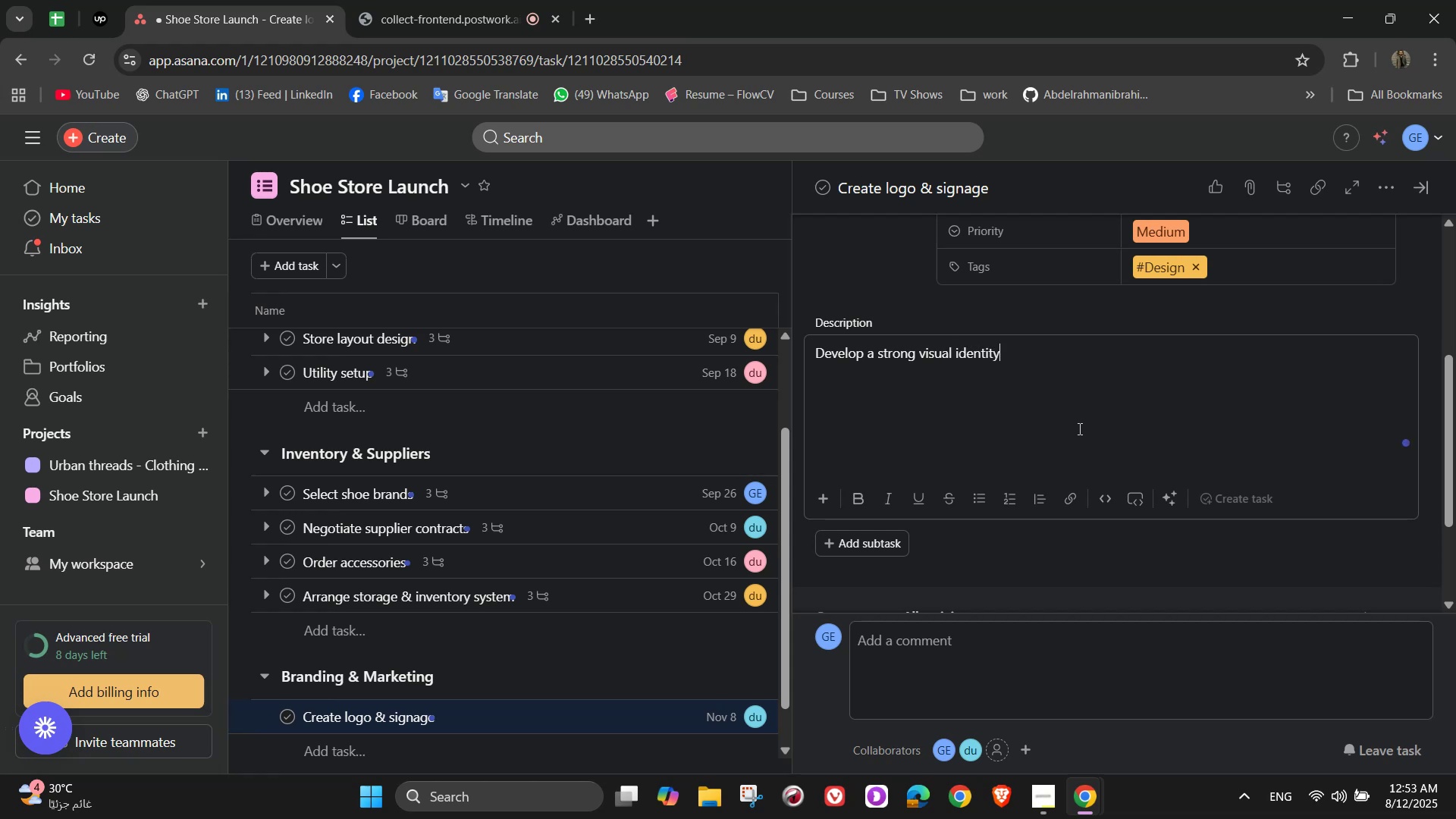 
scroll: coordinate [1056, 488], scroll_direction: down, amount: 2.0
 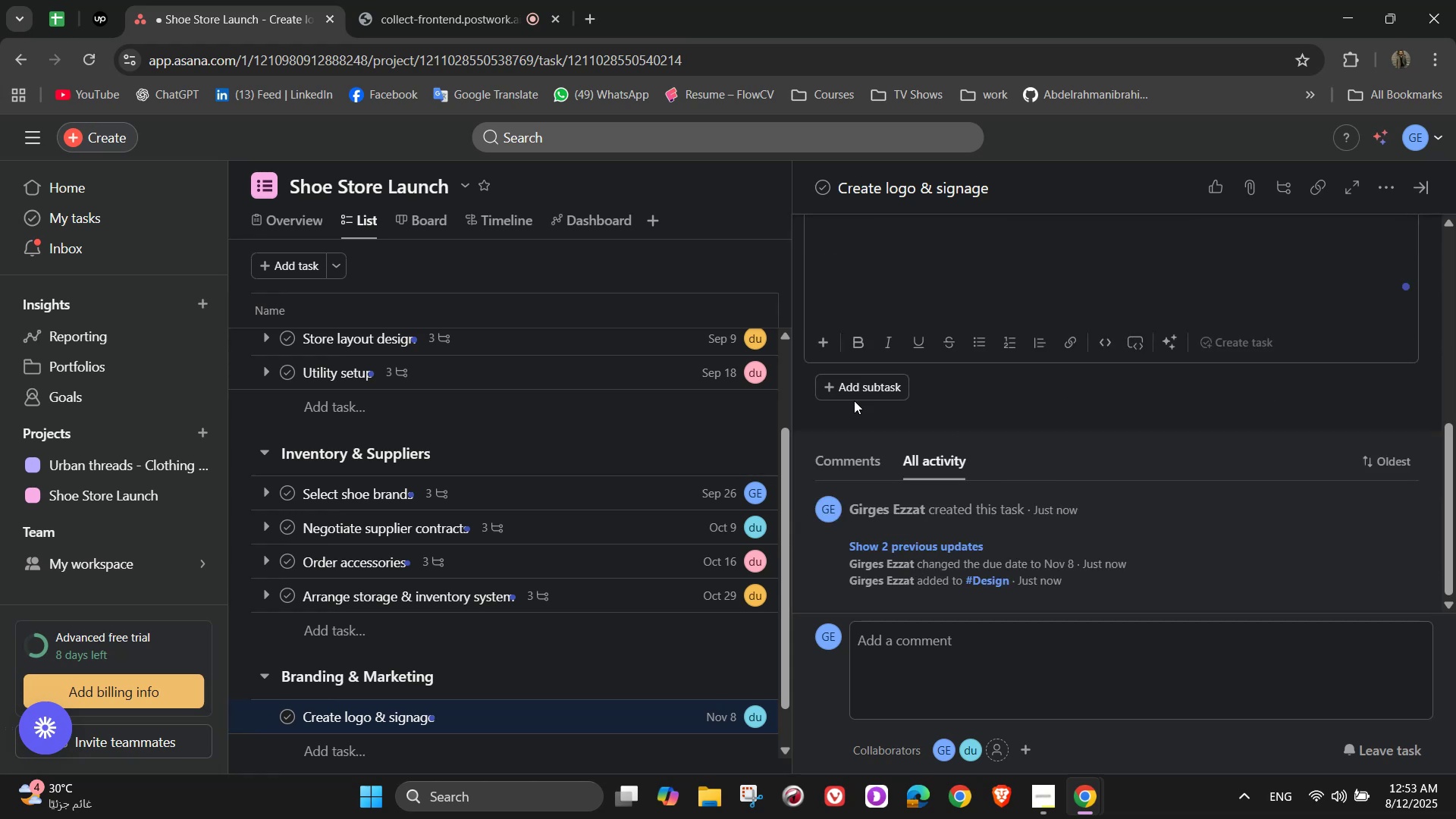 
left_click([835, 394])
 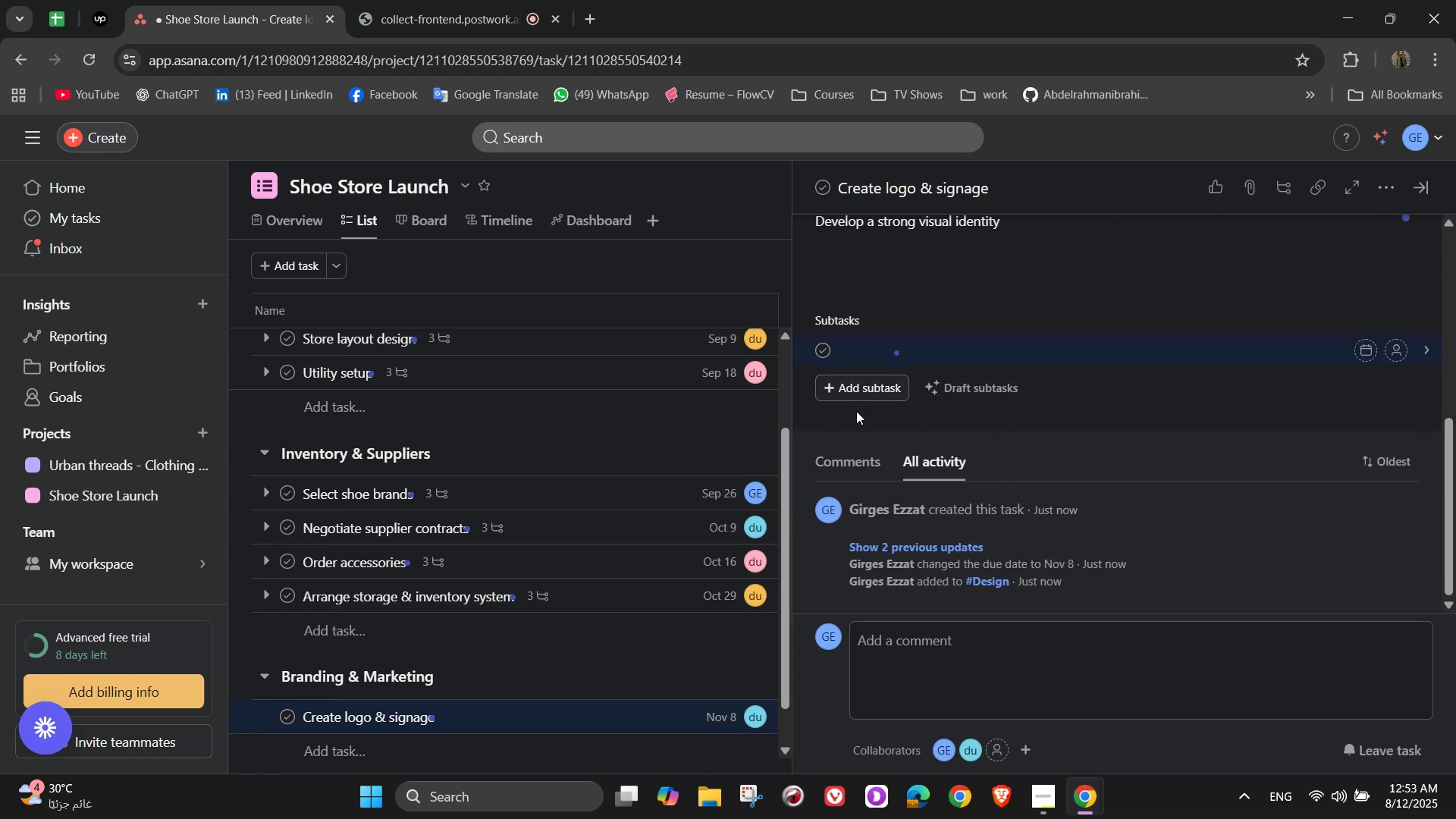 
type(Hire a designer)
 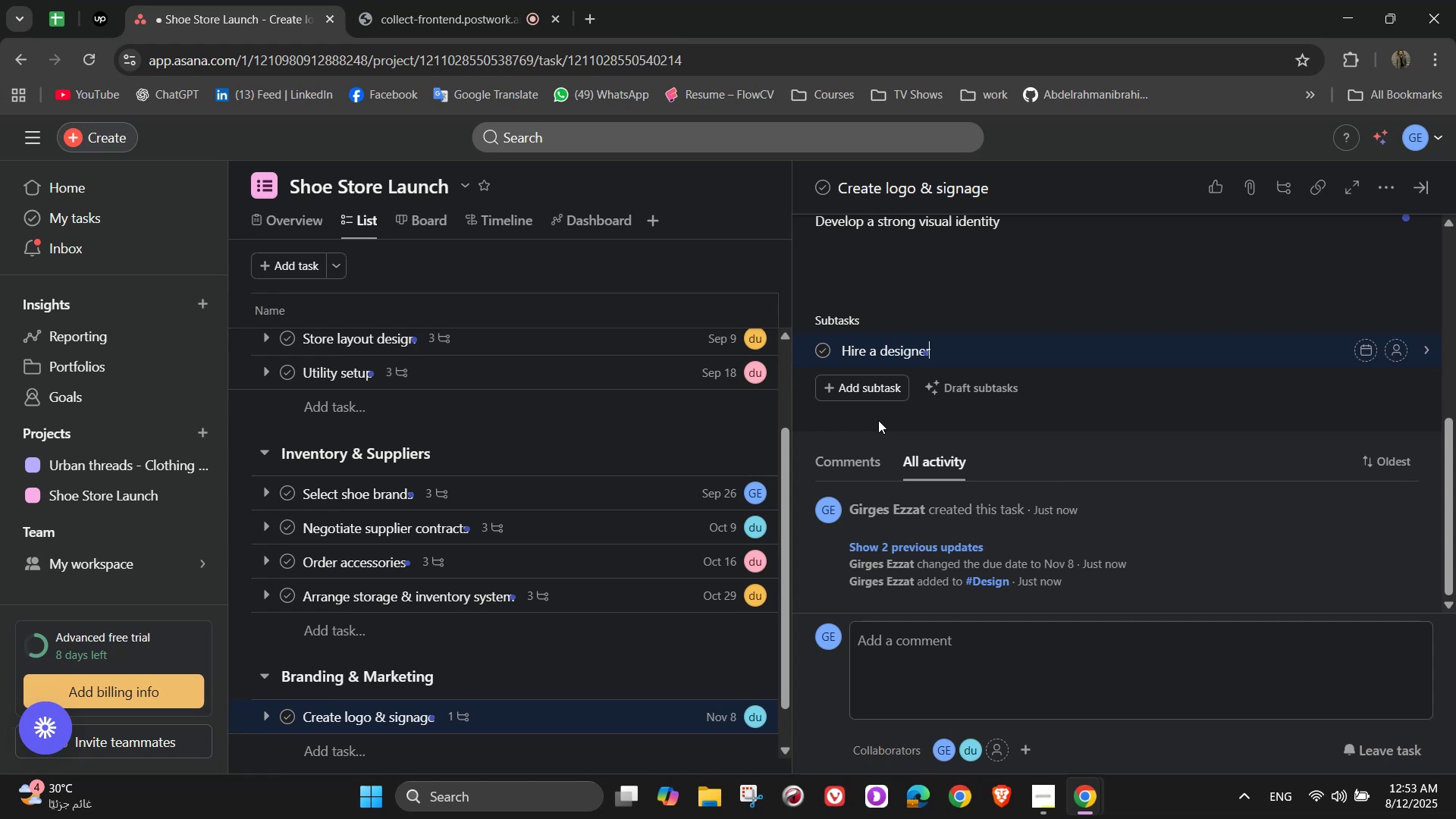 
key(Enter)
 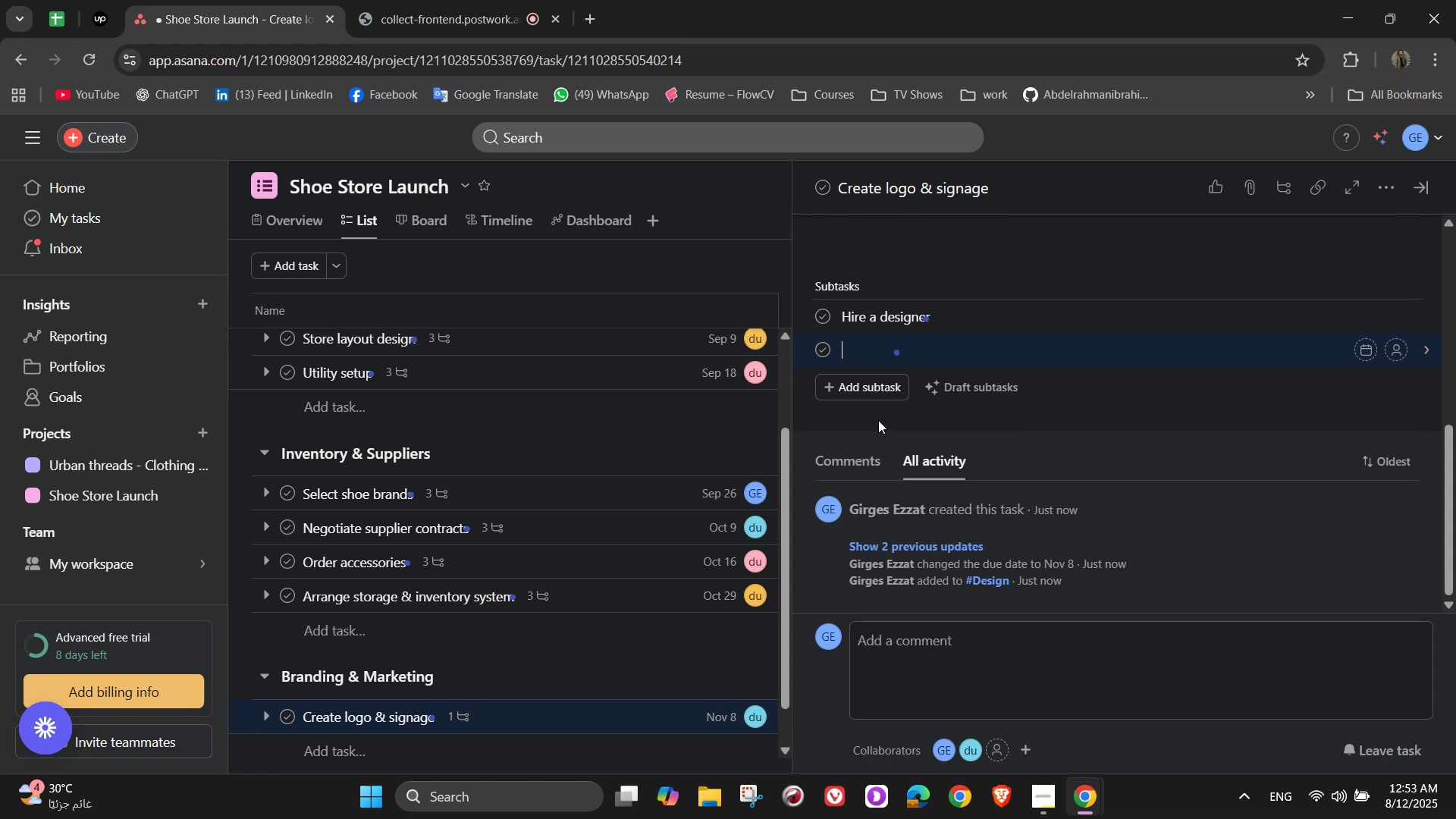 
type(Choose colors and for)
key(Backspace)
type(nt )
key(Backspace)
type([NumLock][NumLock])
key(Backspace)
type(ts )
 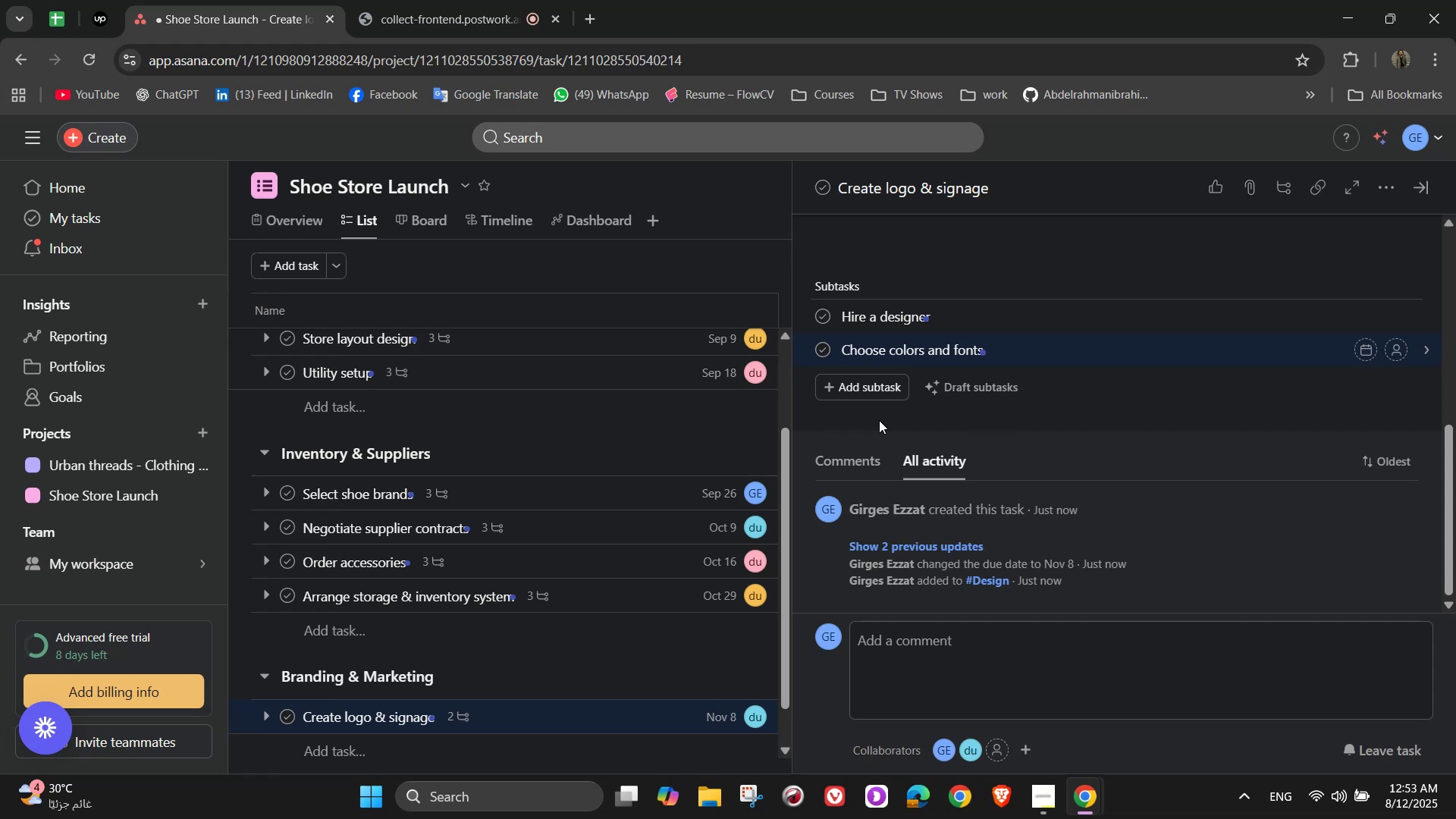 
wait(7.12)
 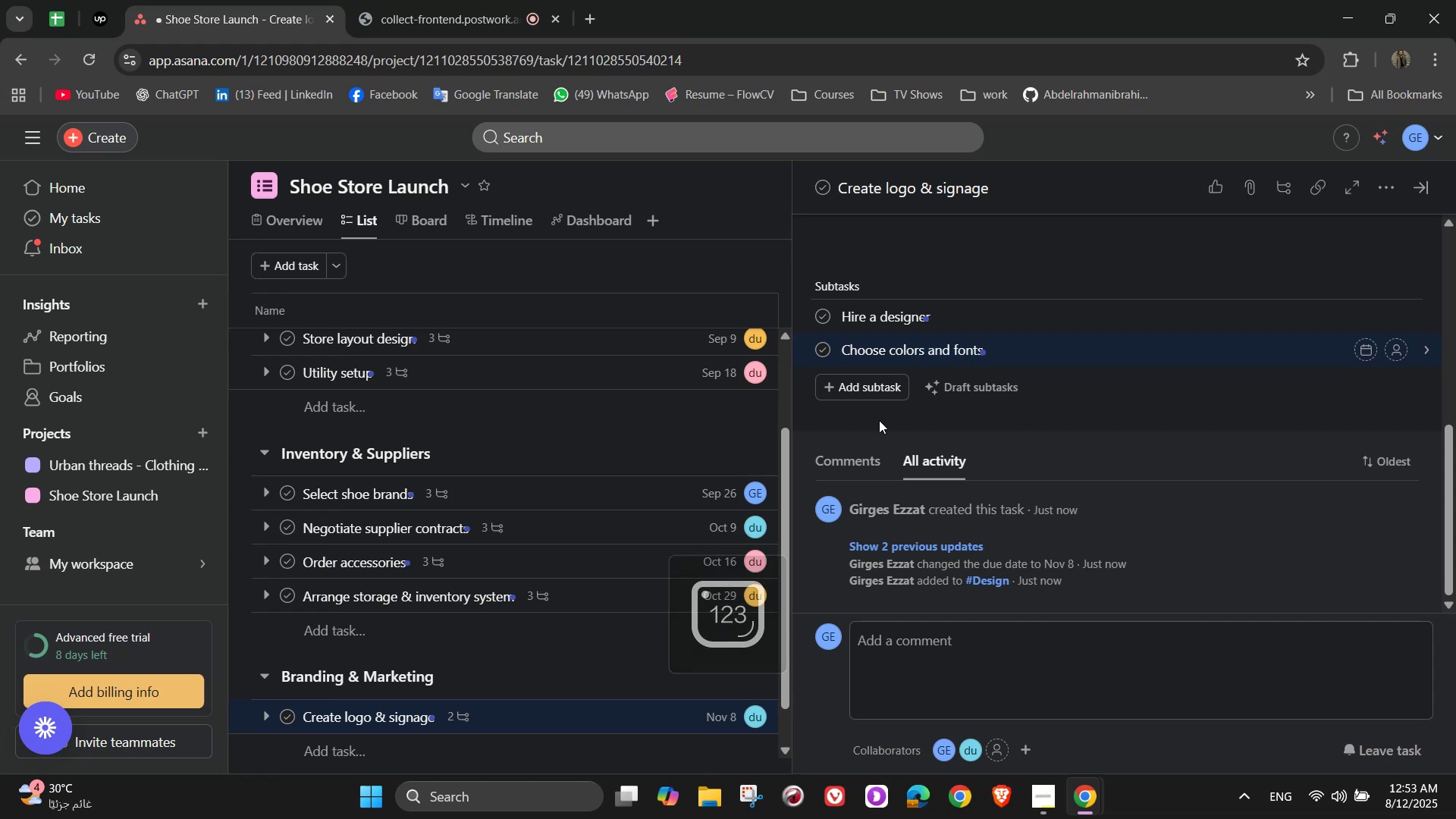 
key(Enter)
 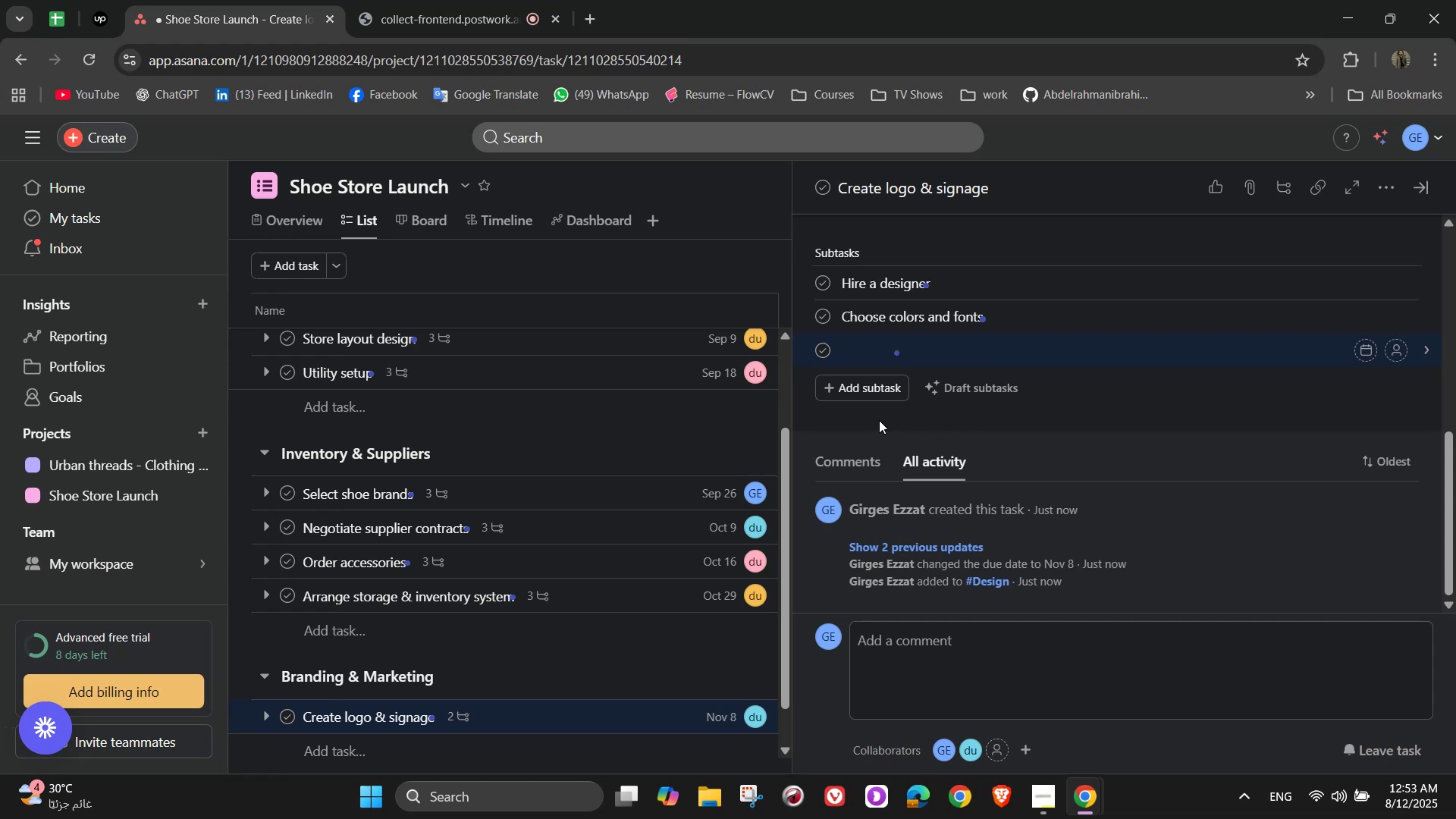 
type(App)
 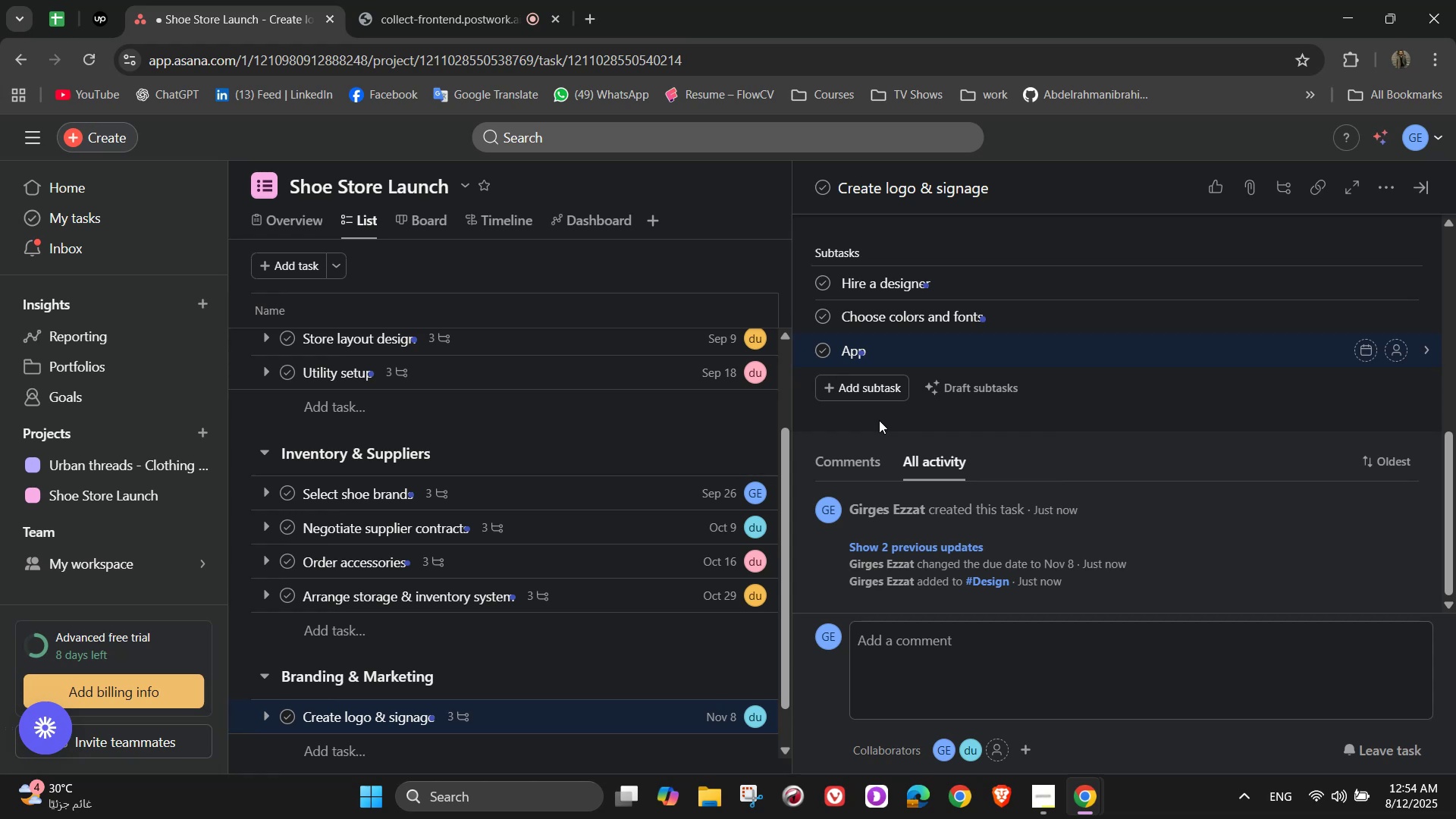 
wait(5.14)
 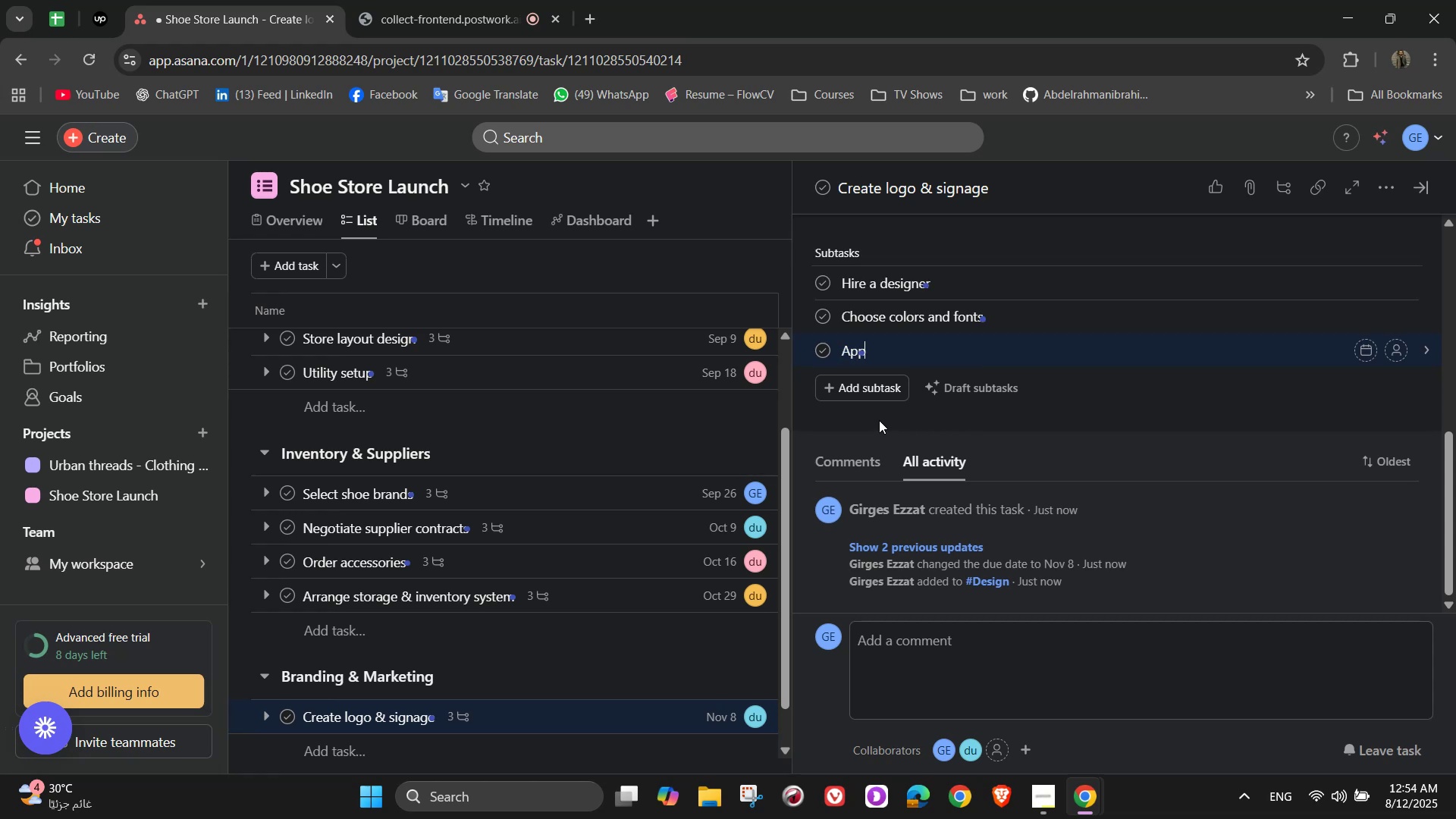 
type(roval final designs)
 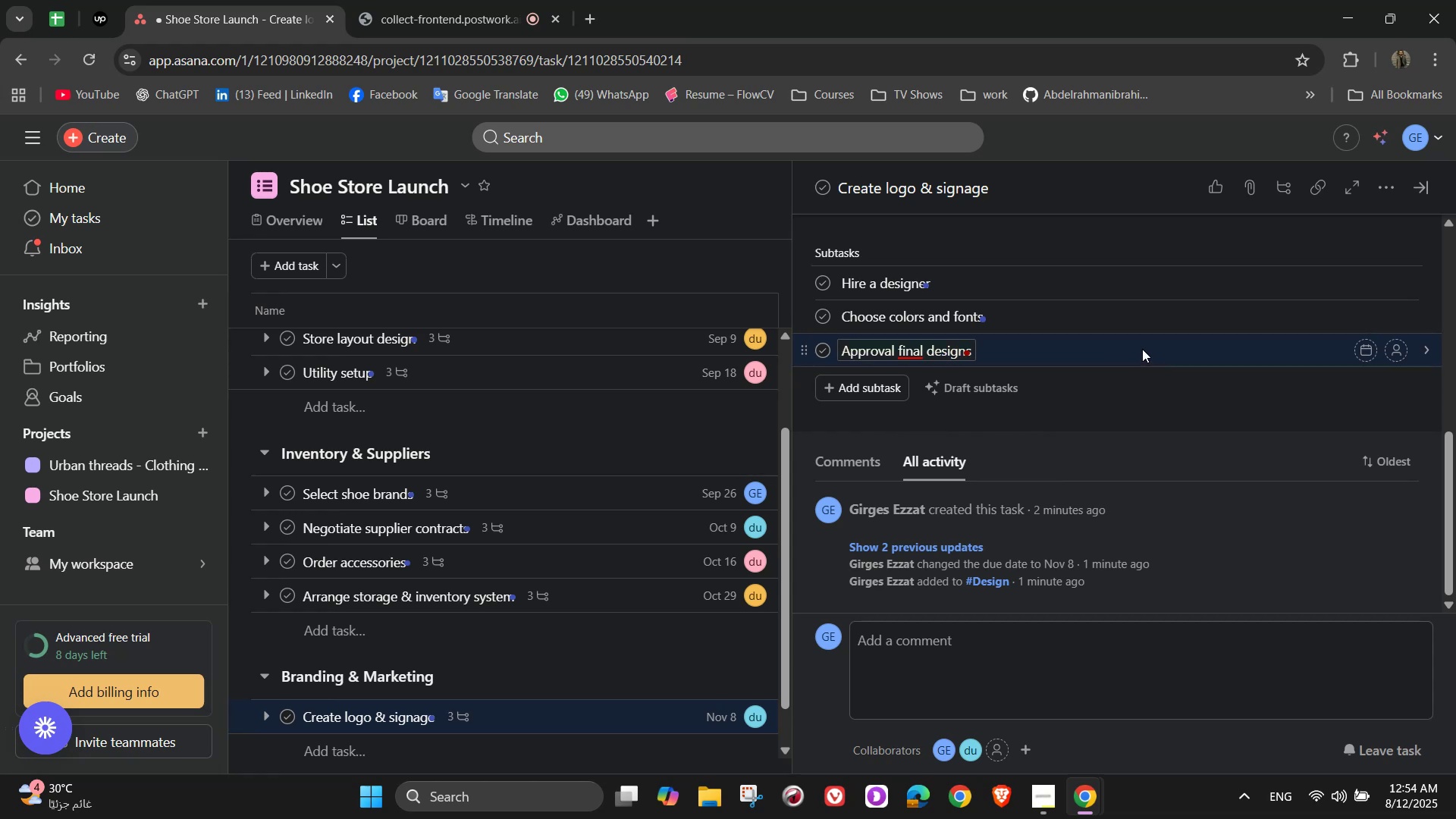 
wait(12.14)
 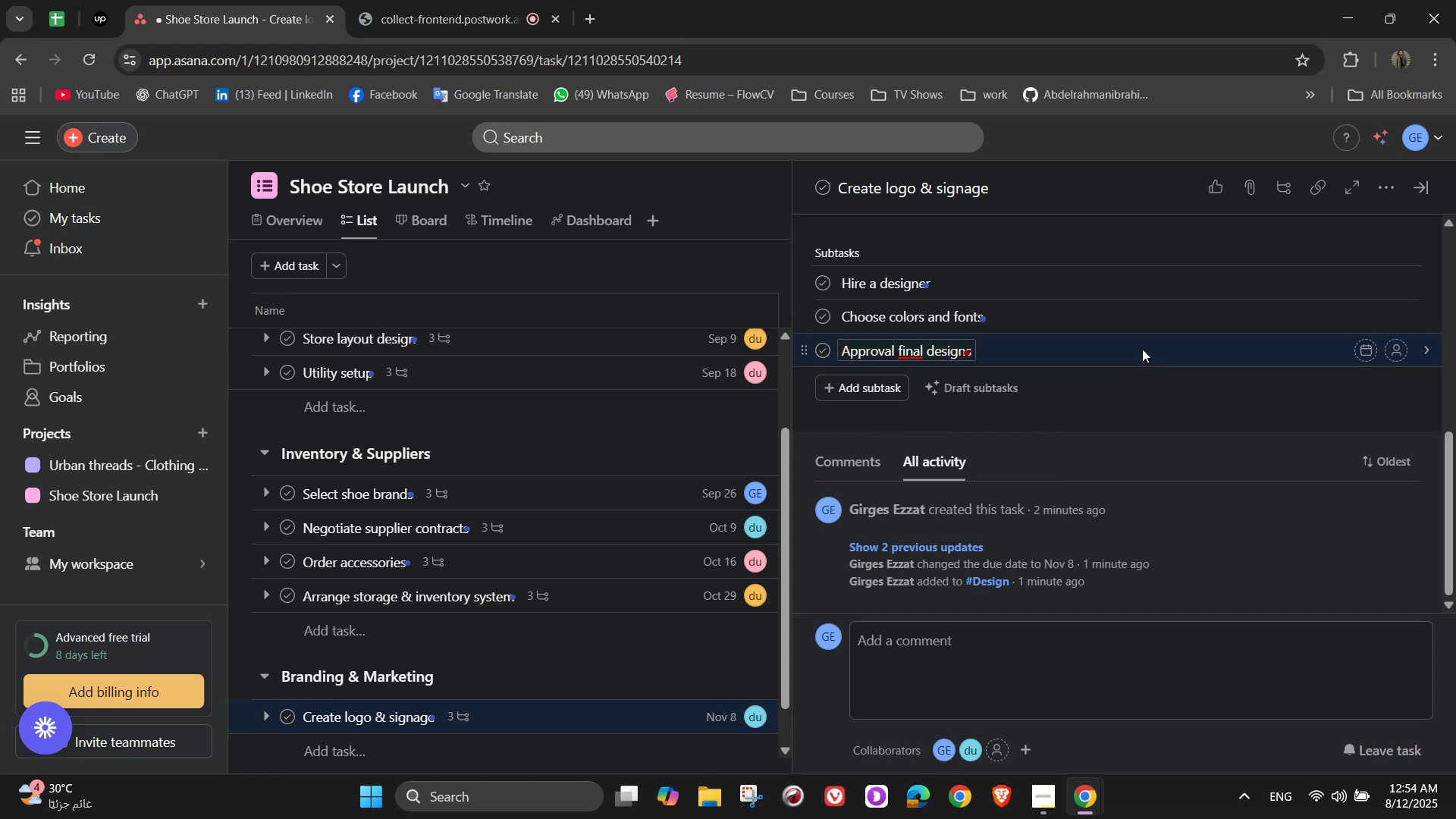 
left_click([1399, 289])
 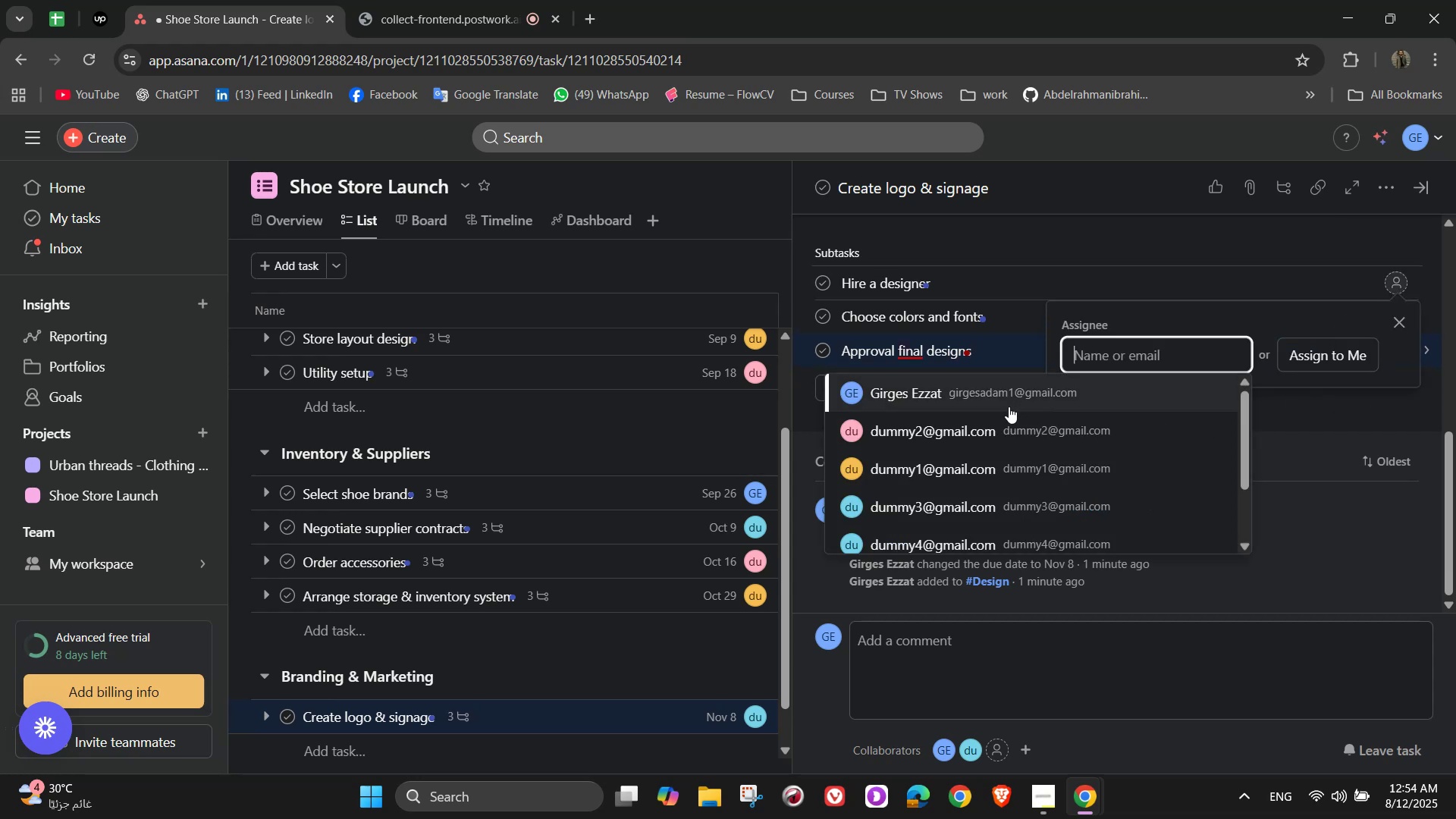 
left_click([1004, 437])
 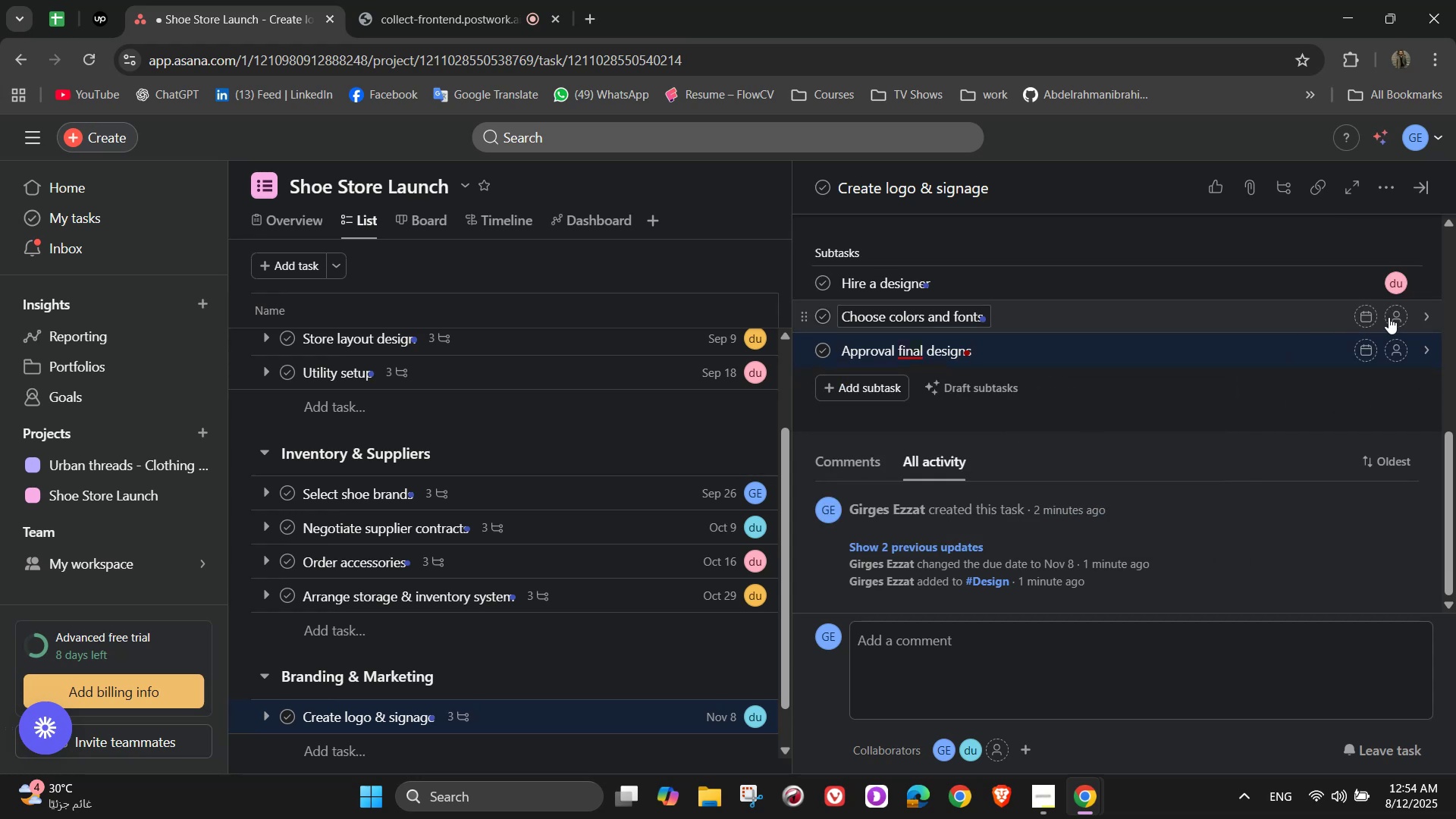 
left_click([1398, 314])
 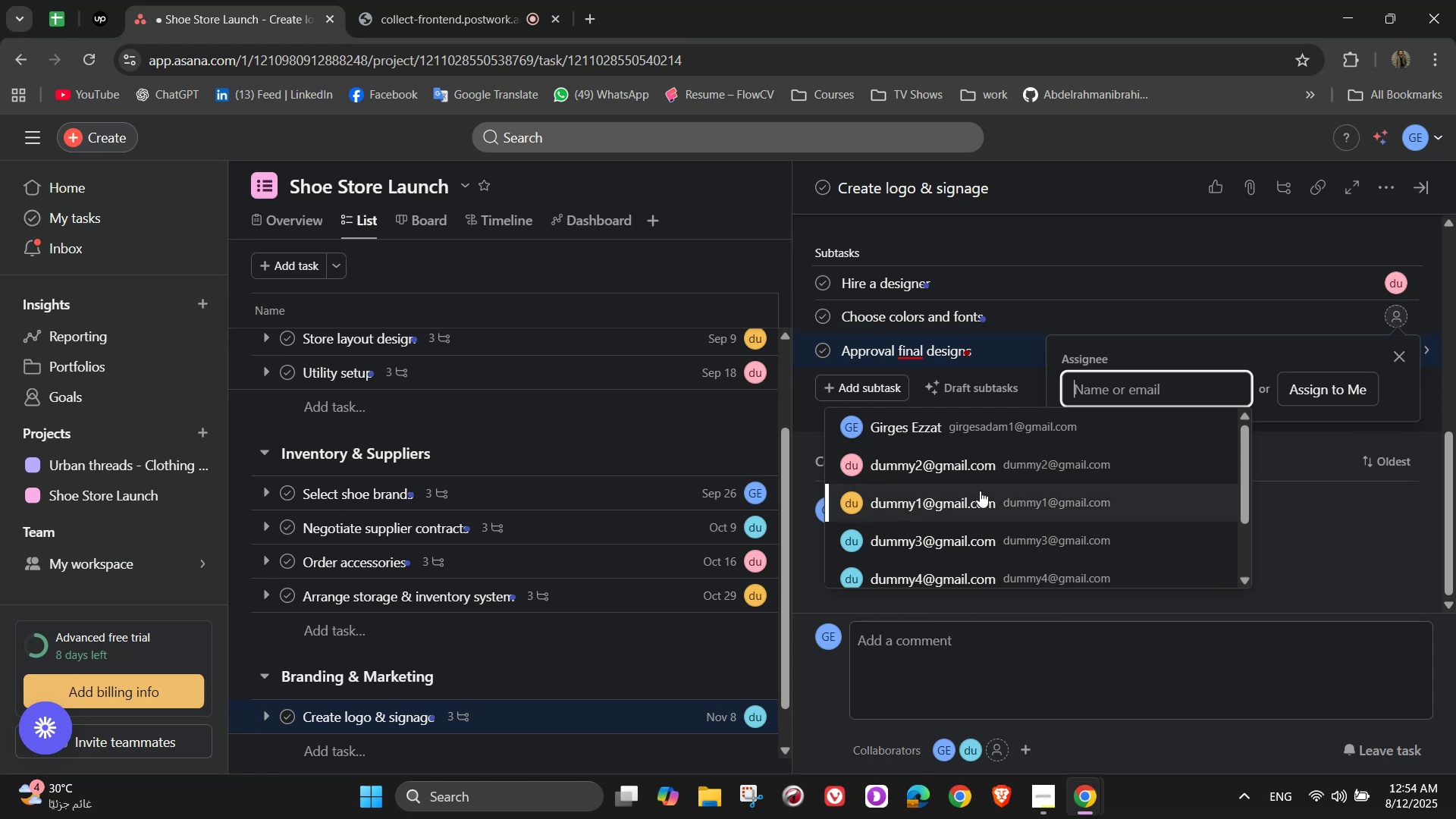 
left_click([1032, 563])
 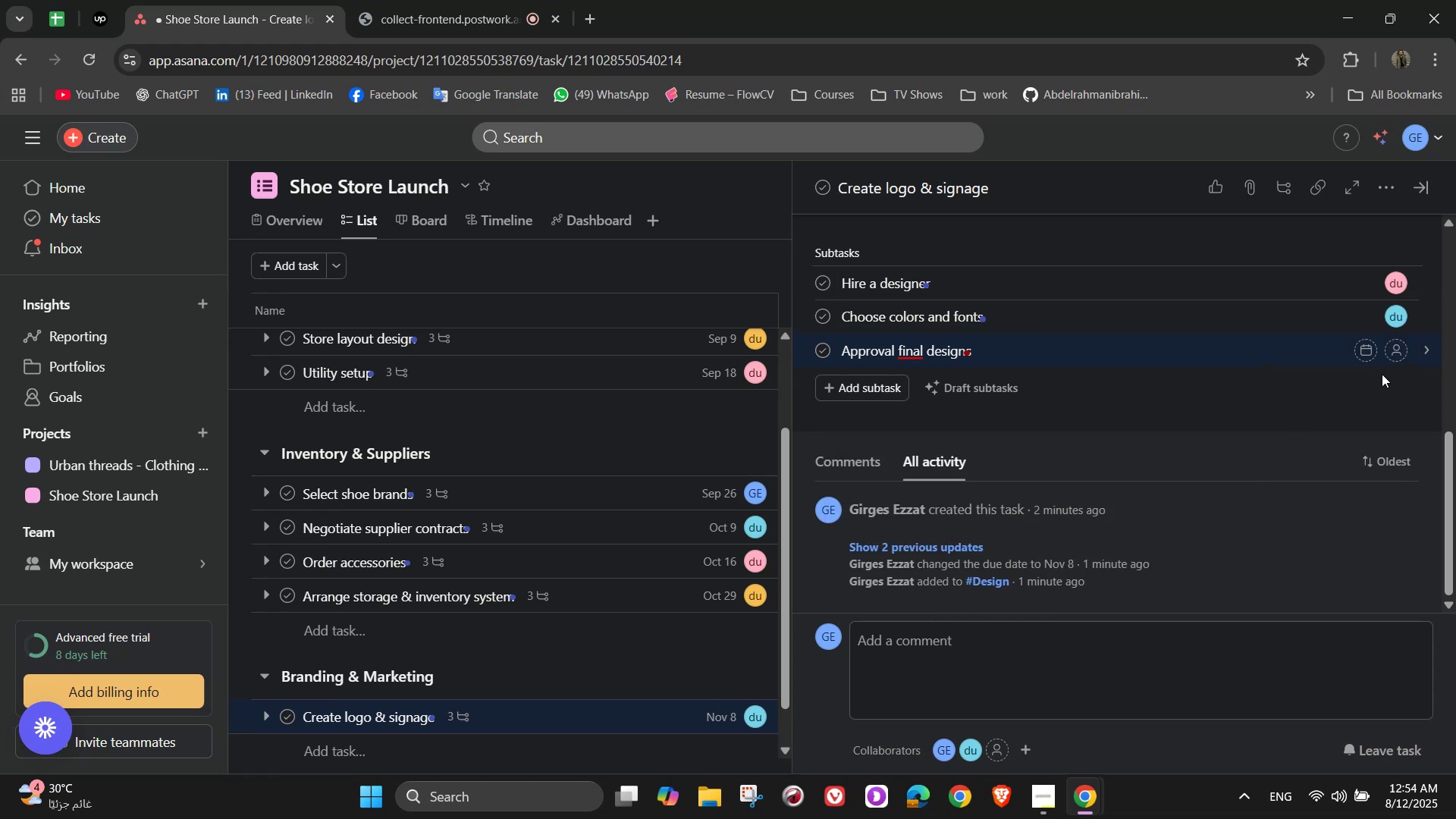 
left_click([1389, 349])
 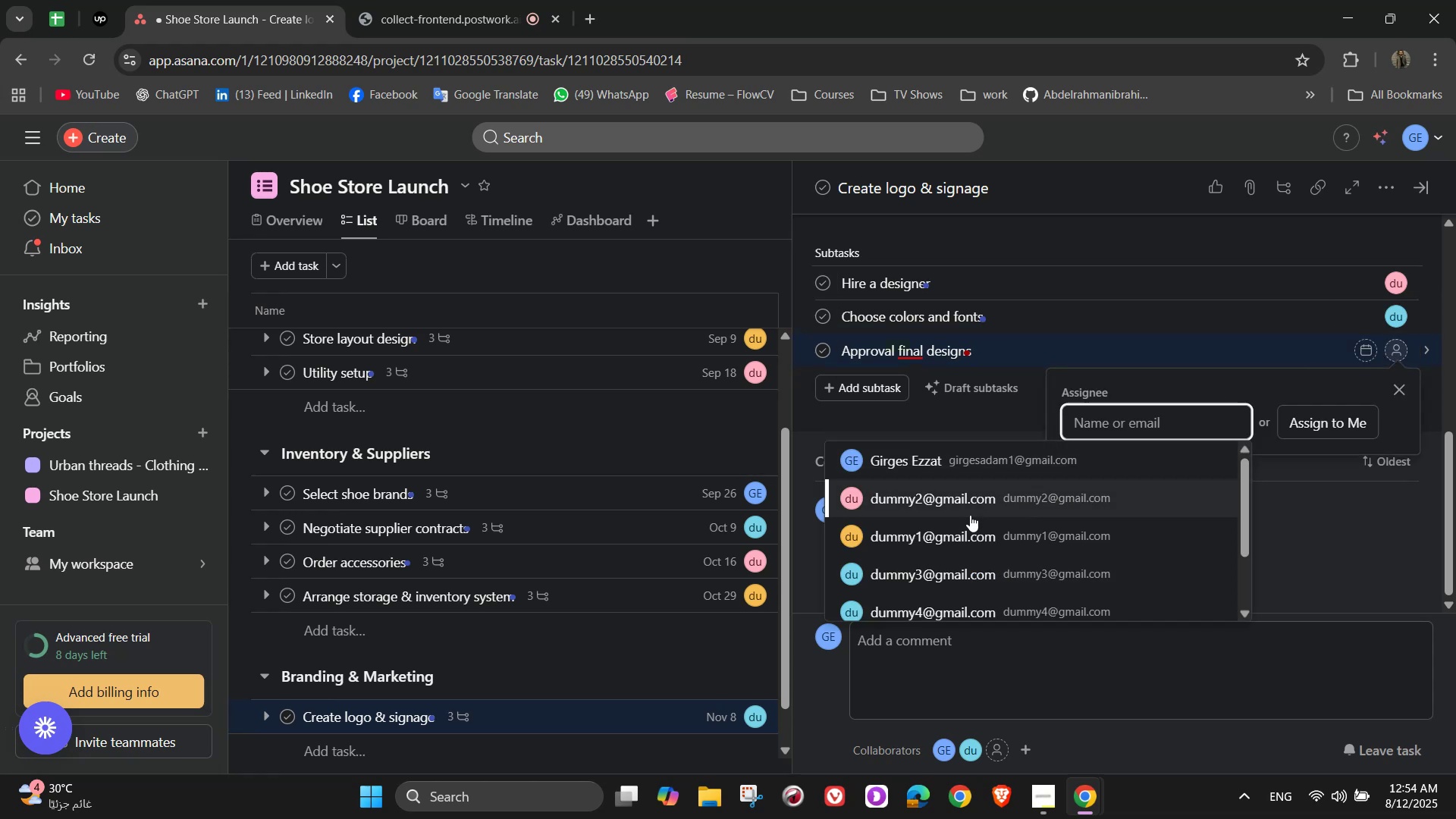 
left_click([956, 529])
 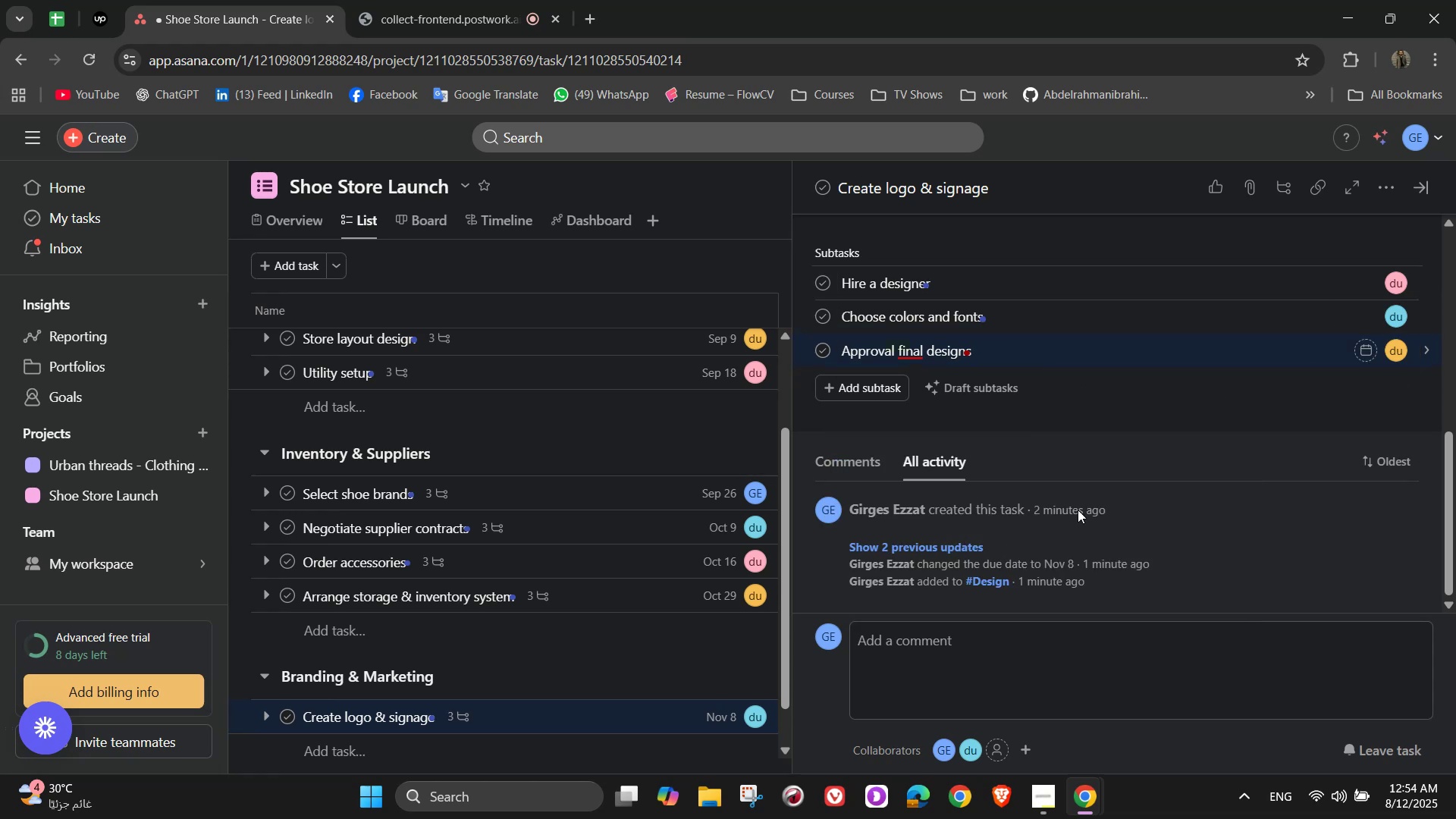 
scroll: coordinate [1160, 397], scroll_direction: up, amount: 7.0
 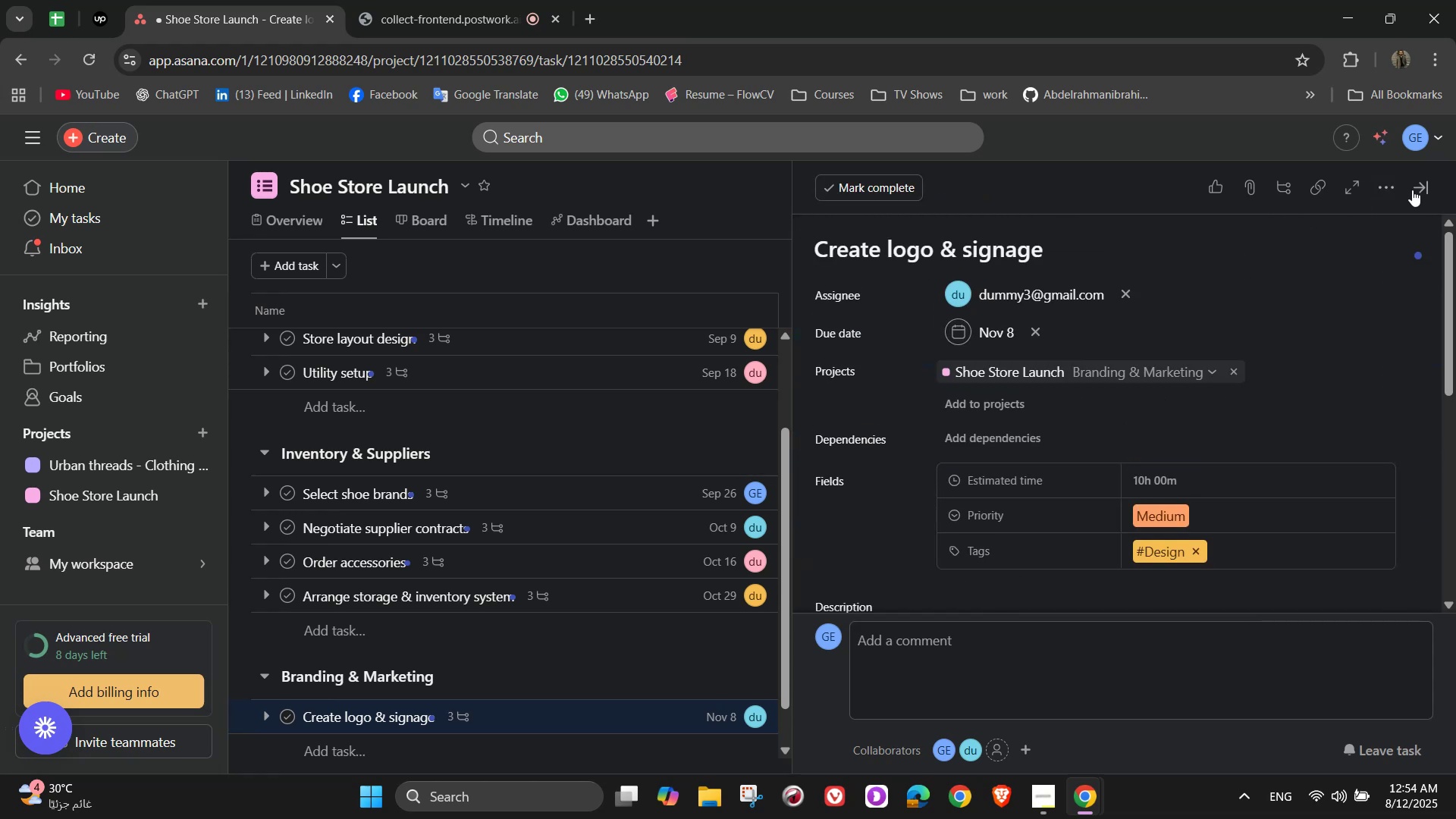 
left_click([1429, 190])
 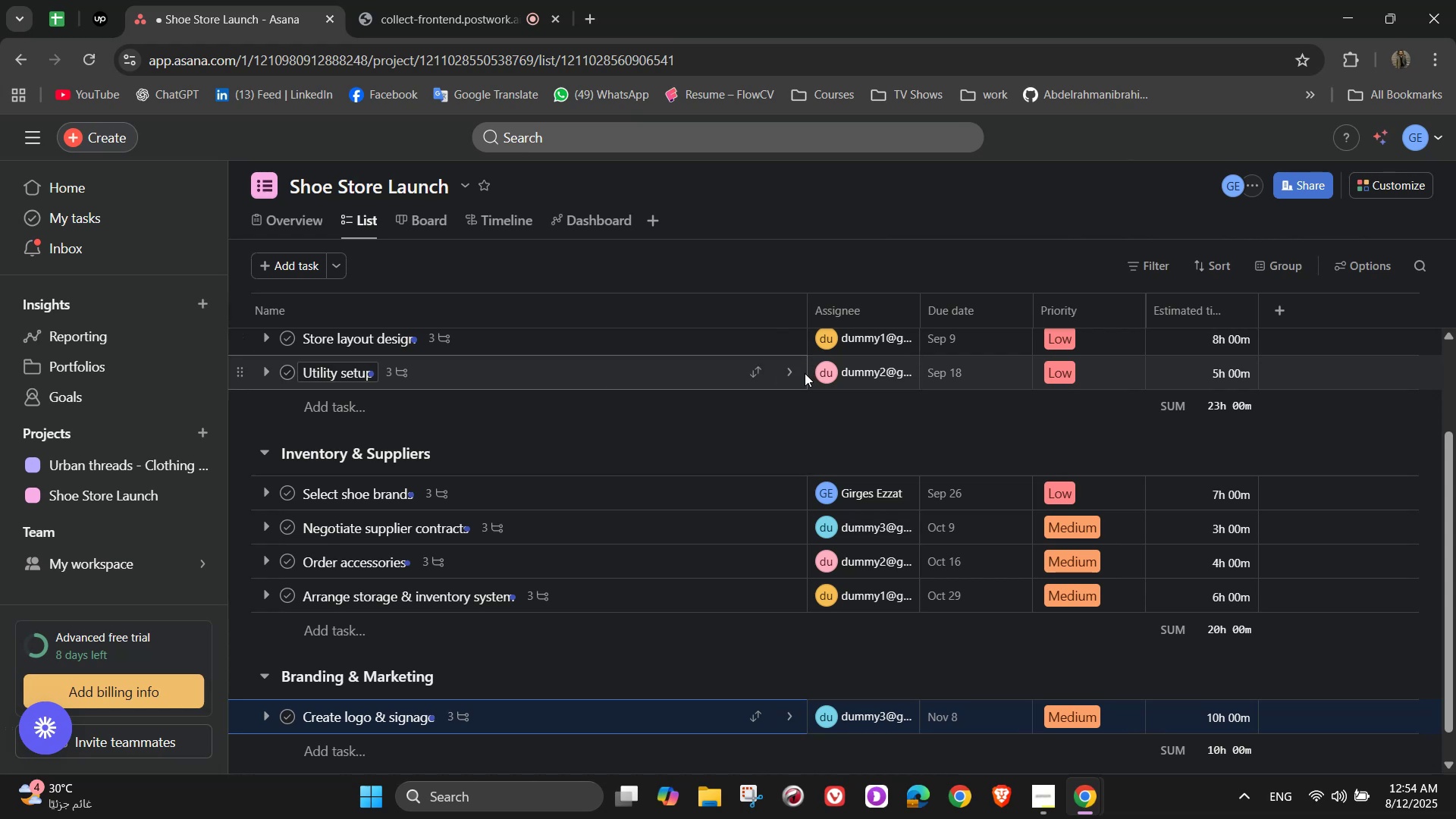 
wait(10.63)
 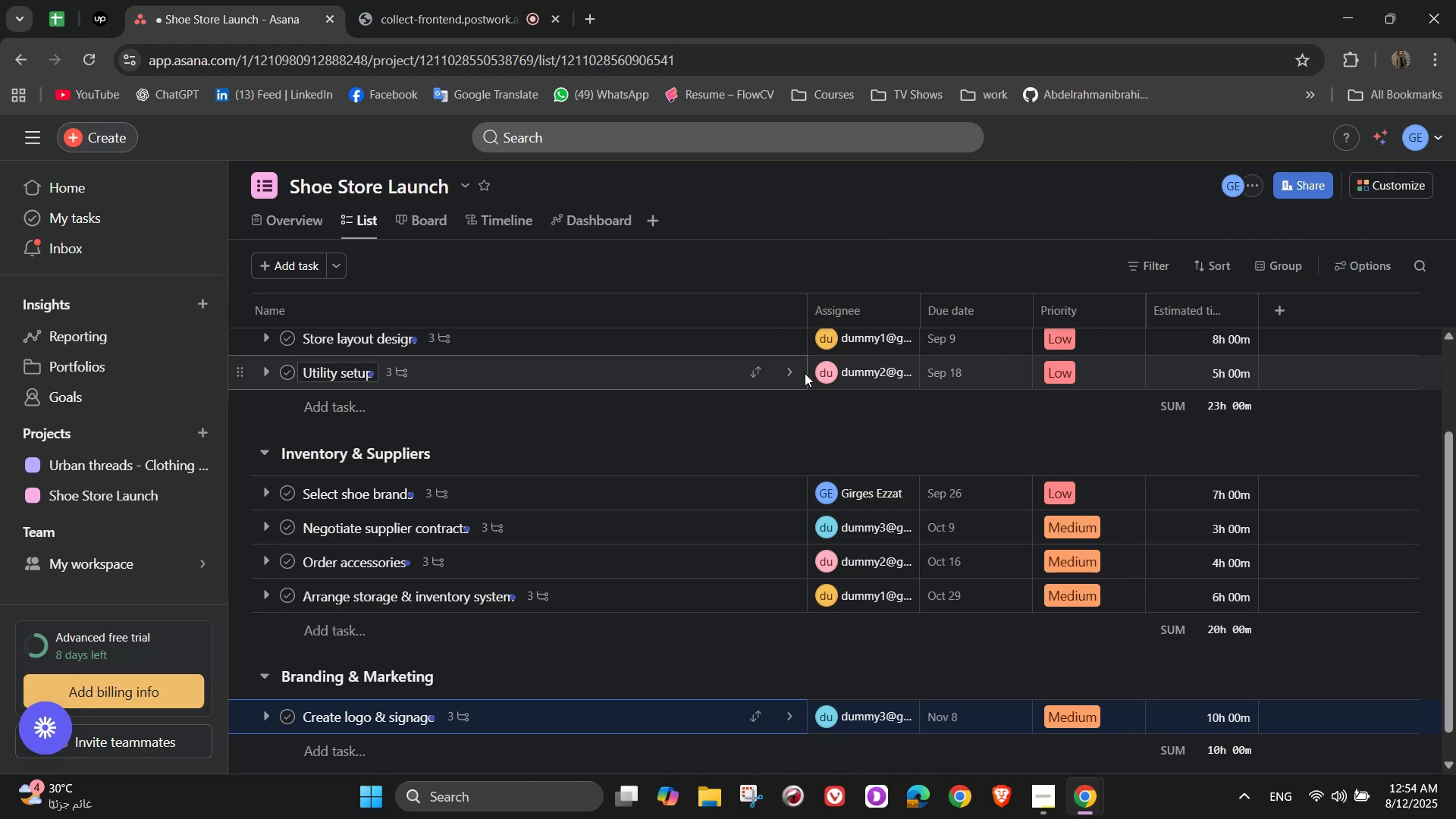 
scroll: coordinate [734, 419], scroll_direction: down, amount: 2.0
 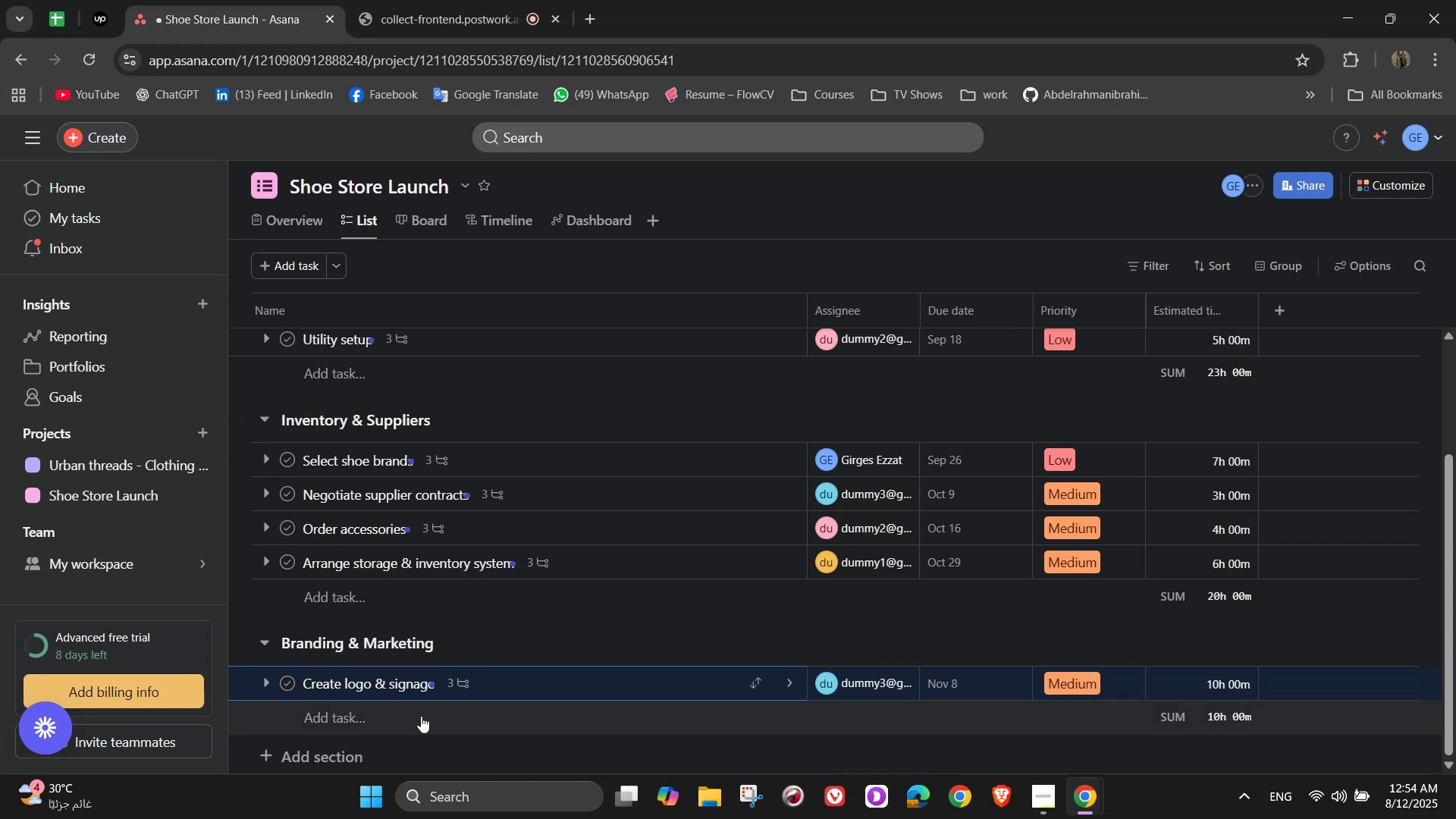 
left_click([419, 720])
 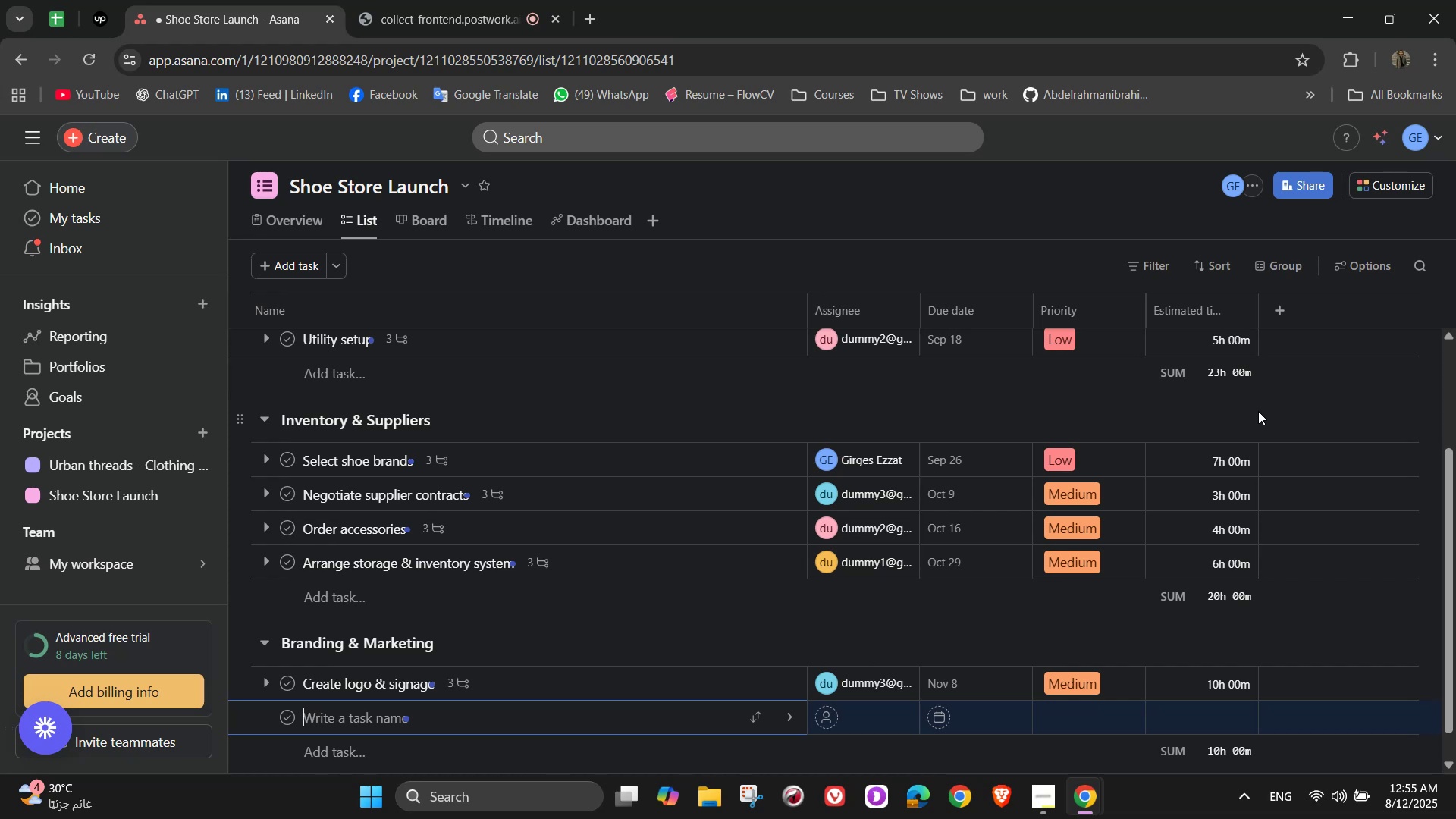 
wait(21.79)
 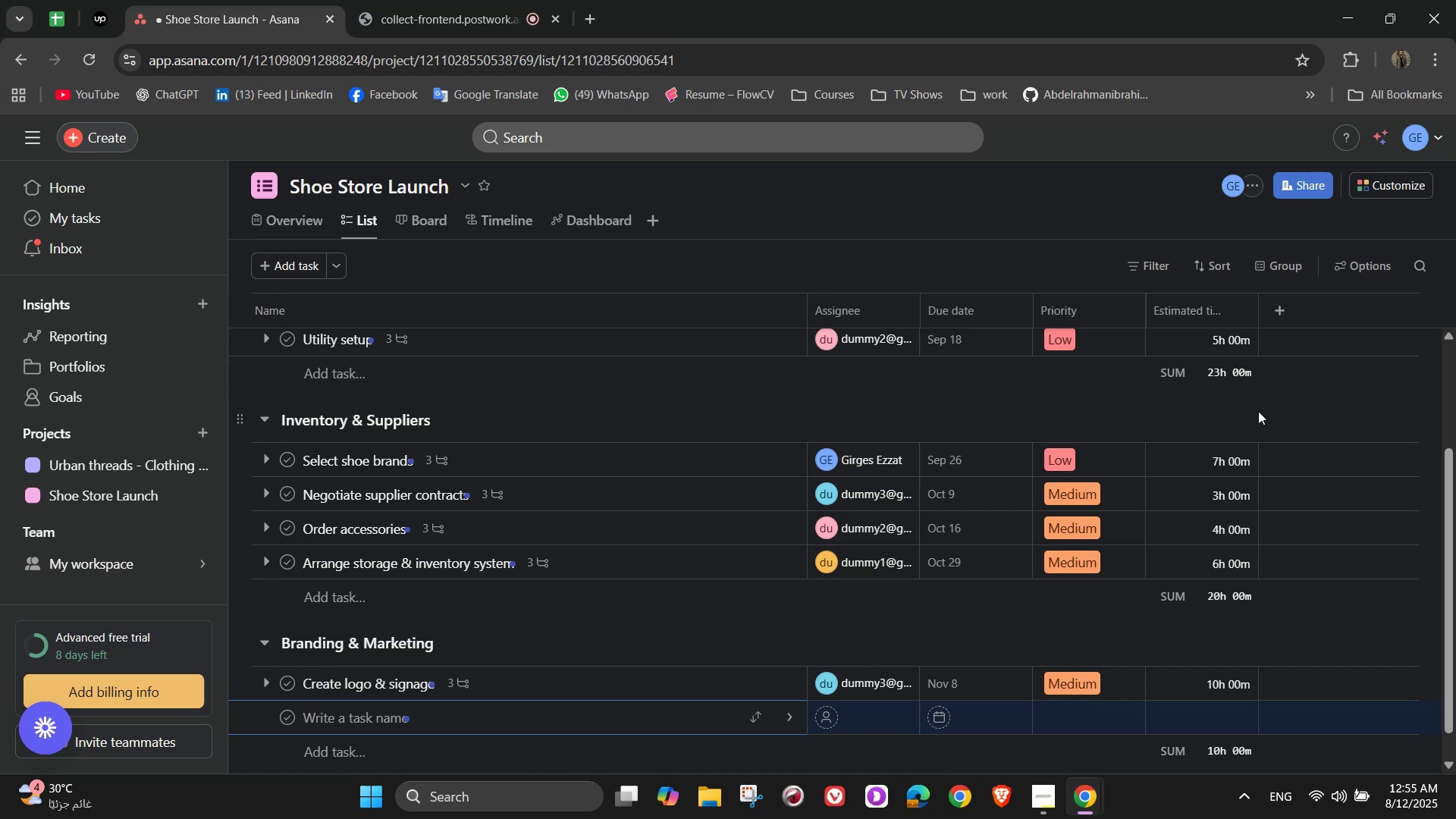 
type(Bi)
key(Backspace)
type(uild website)
 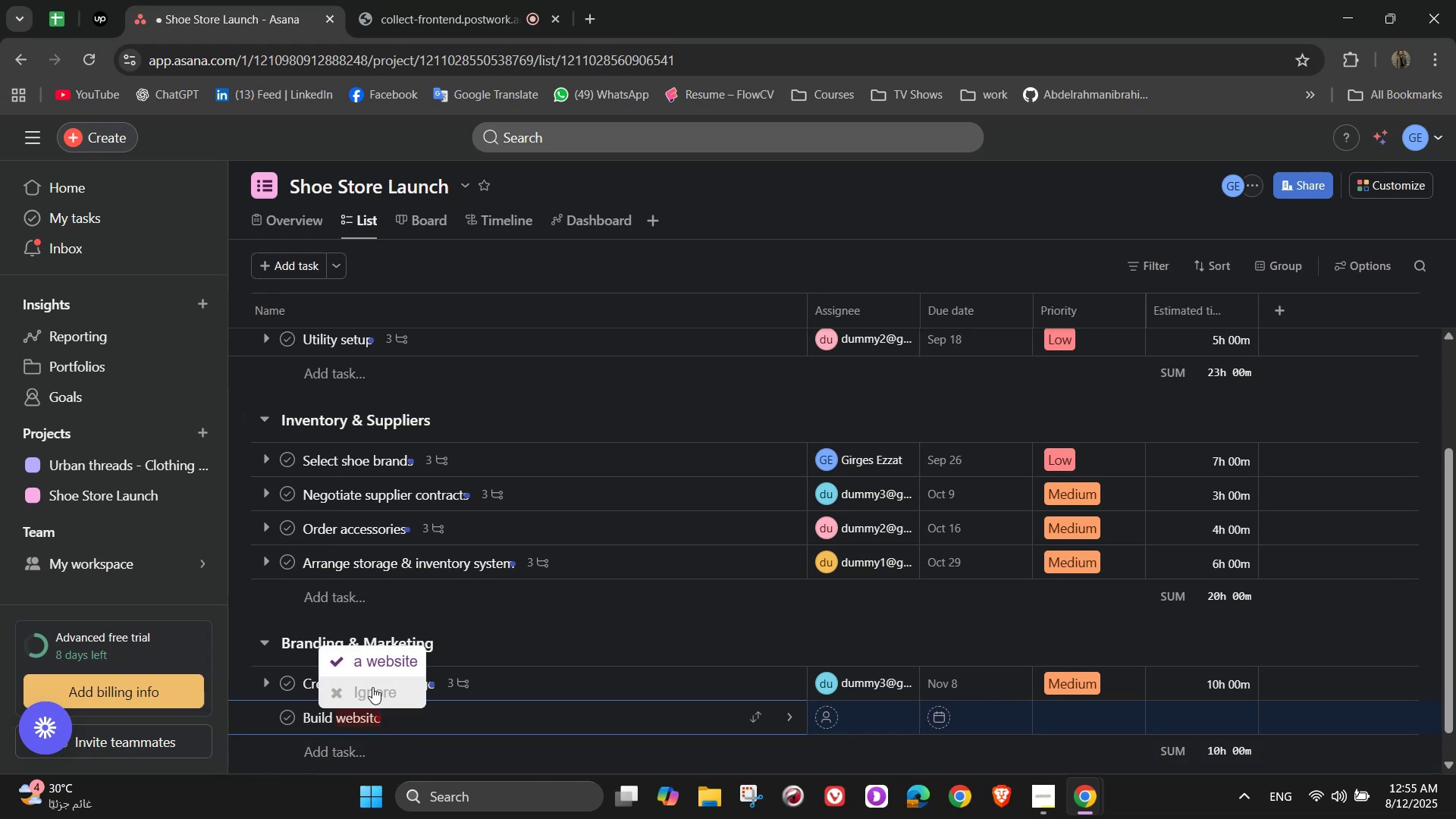 
wait(5.07)
 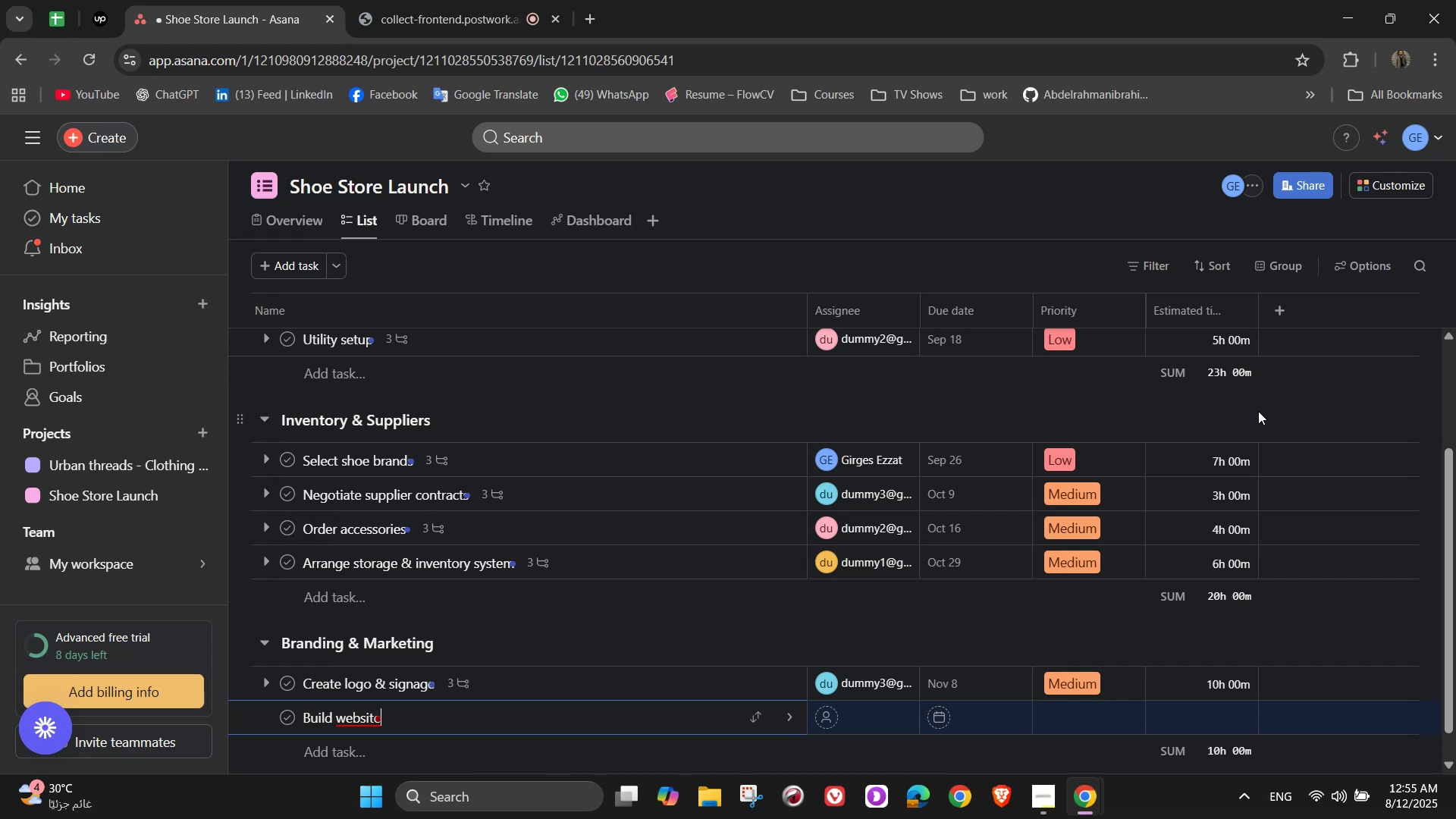 
left_click([795, 709])
 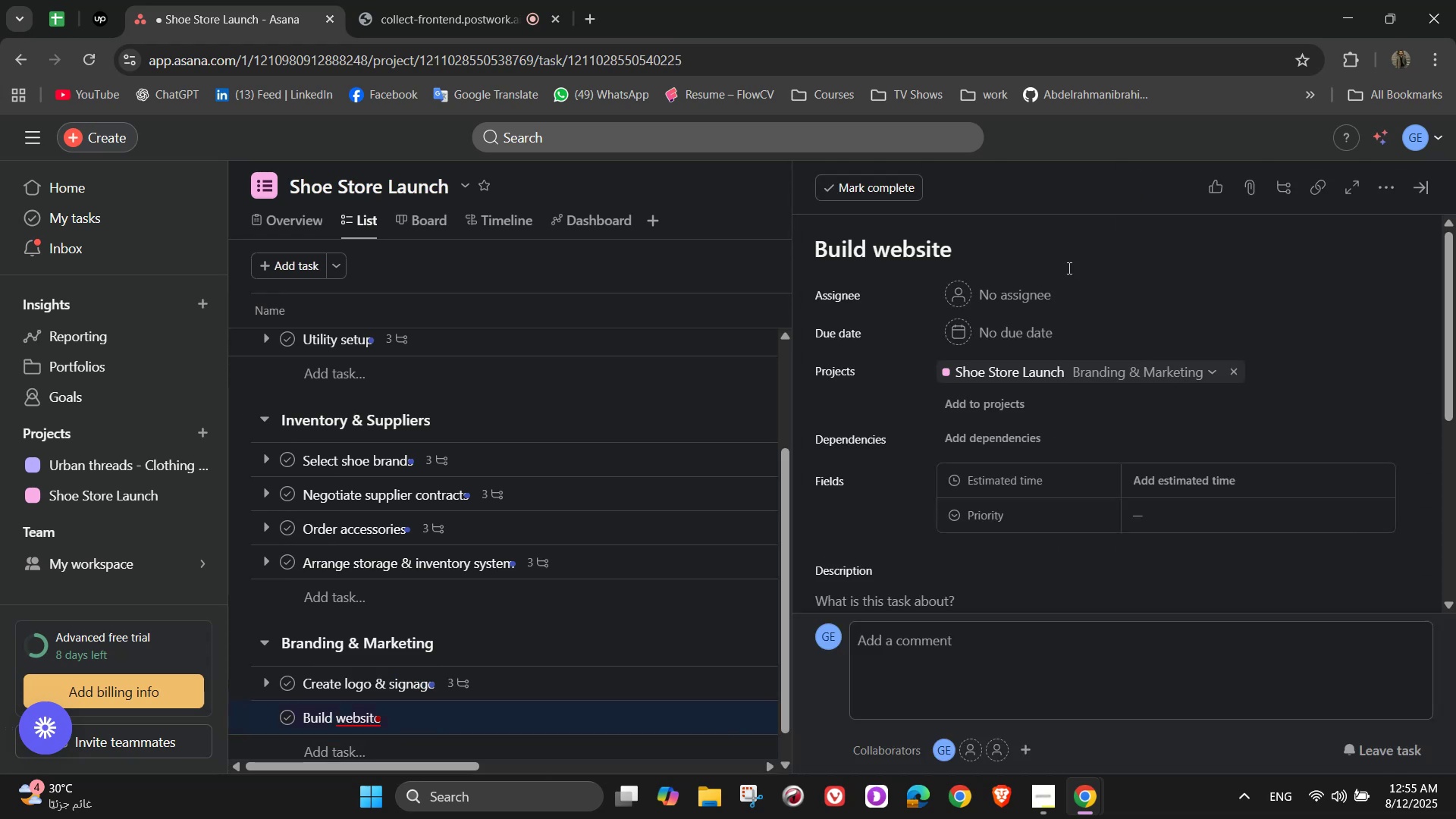 
left_click([1026, 284])
 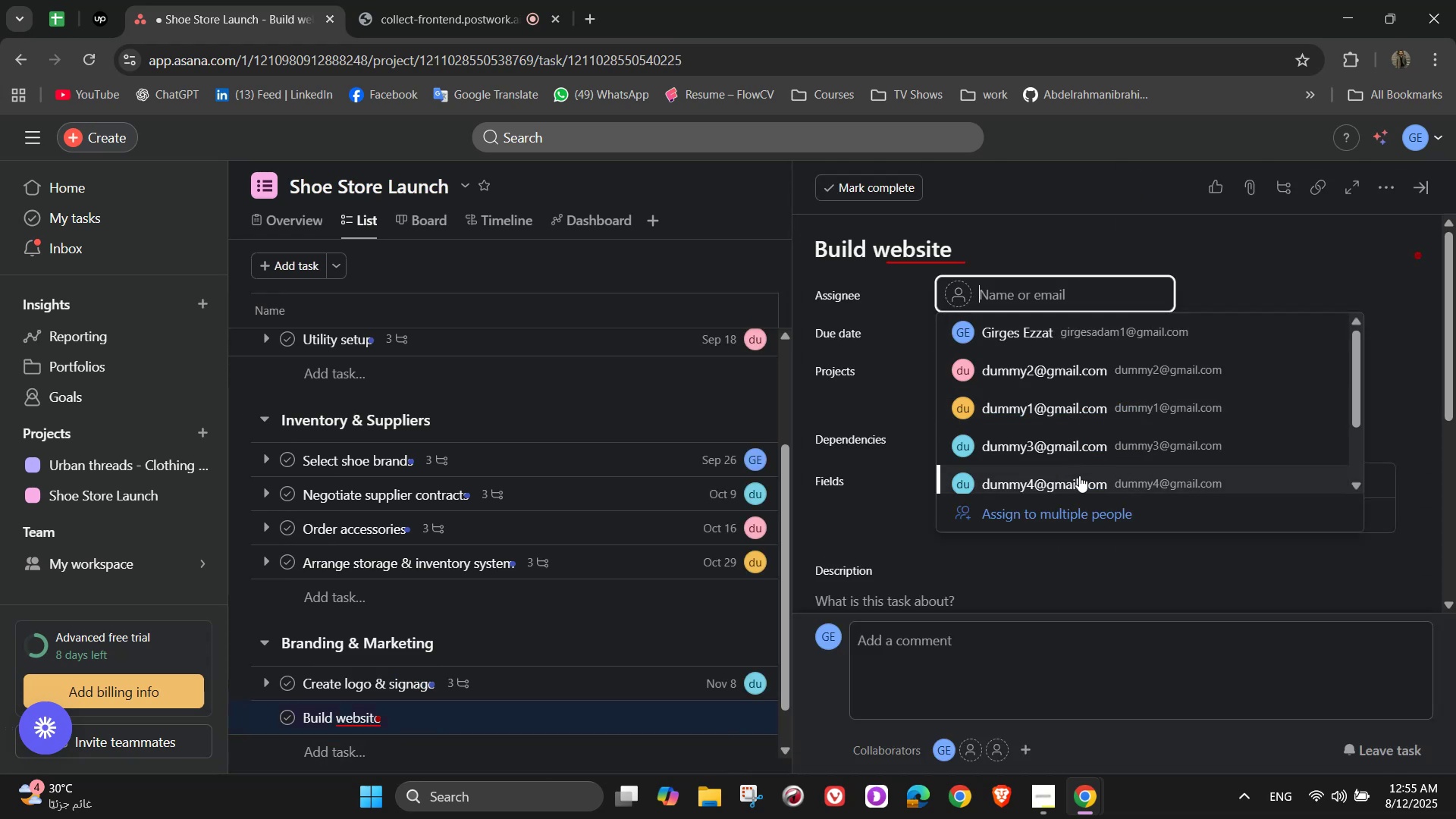 
left_click([1077, 479])
 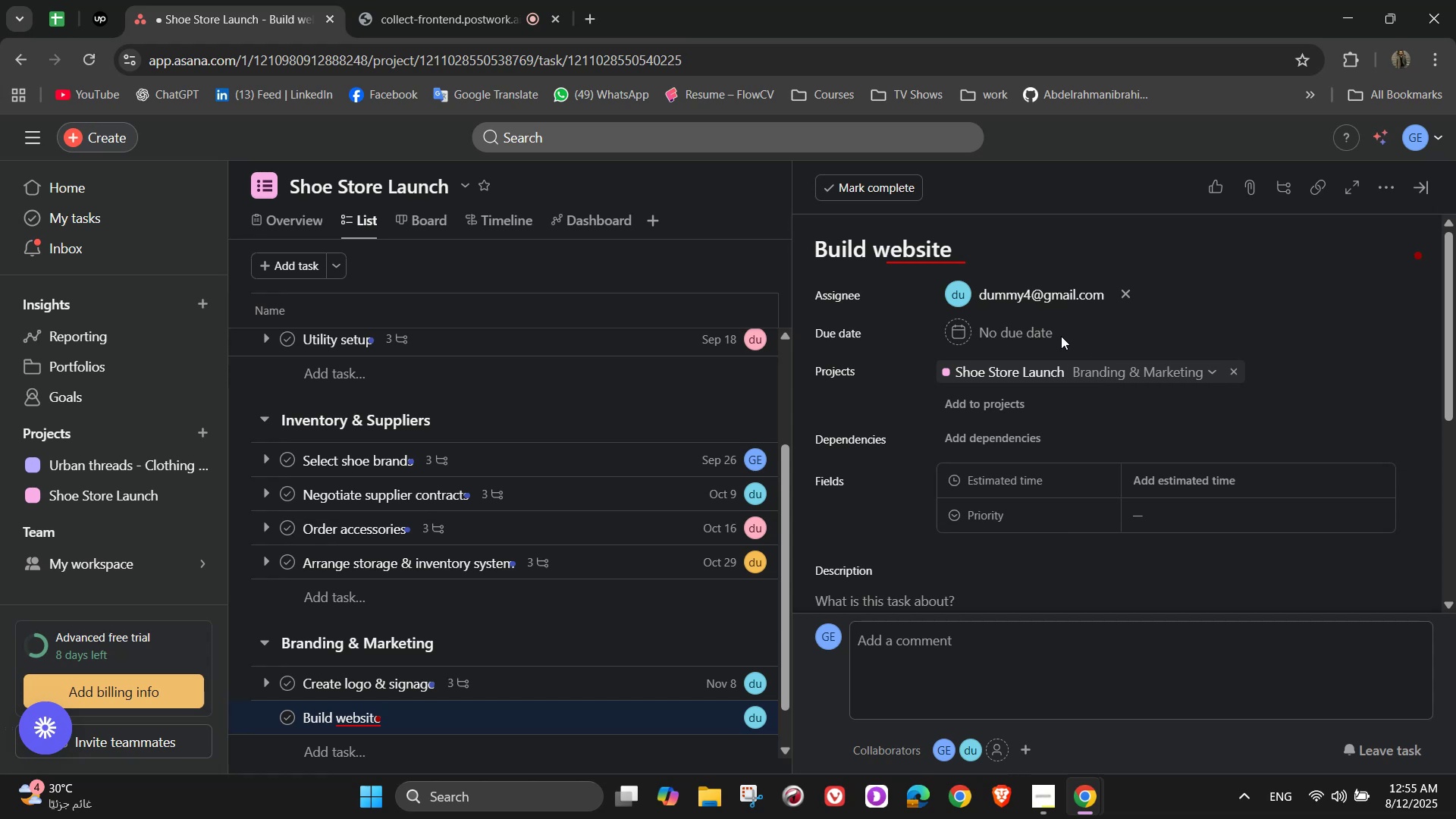 
left_click([1040, 329])
 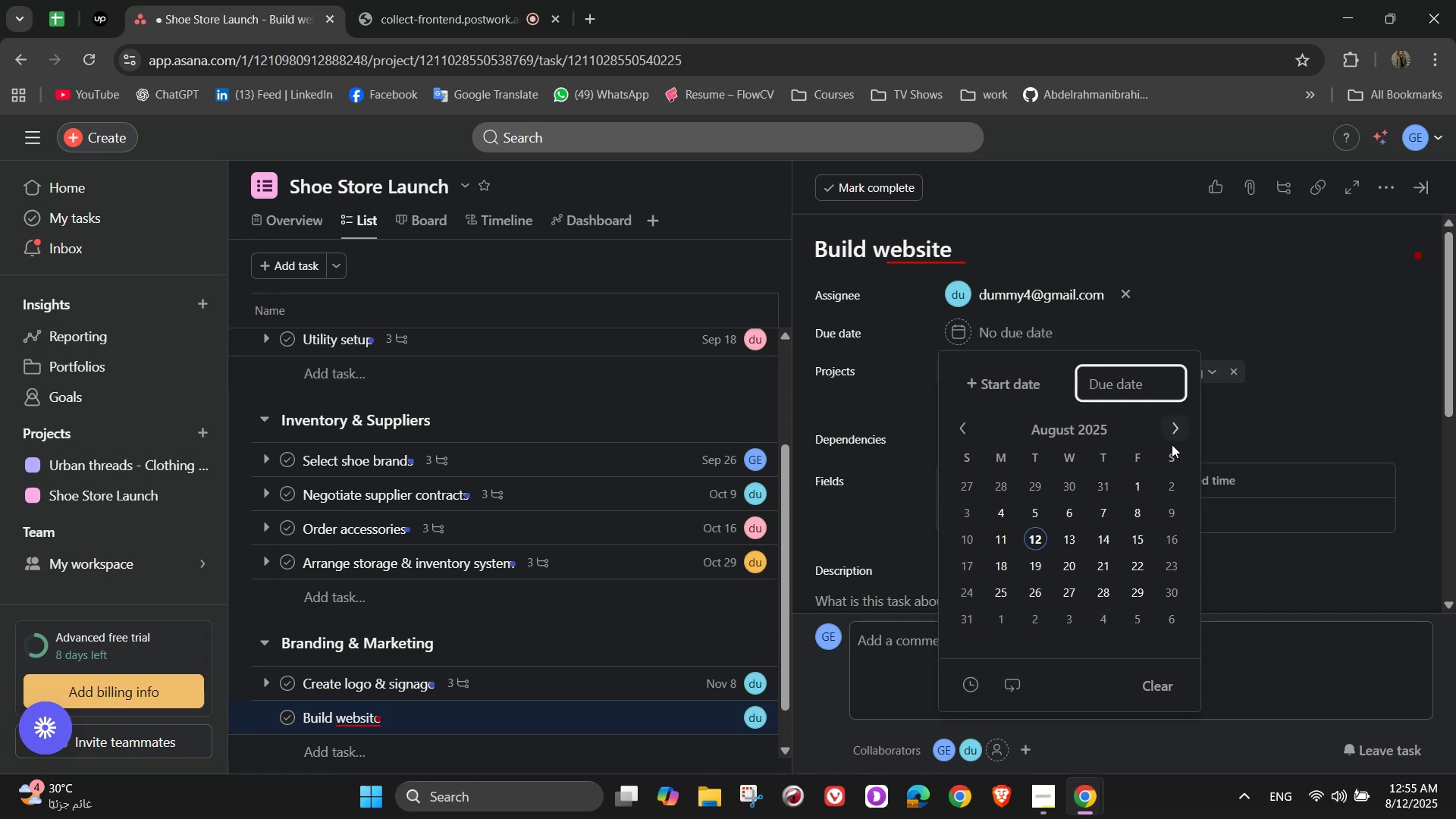 
left_click([1171, 427])
 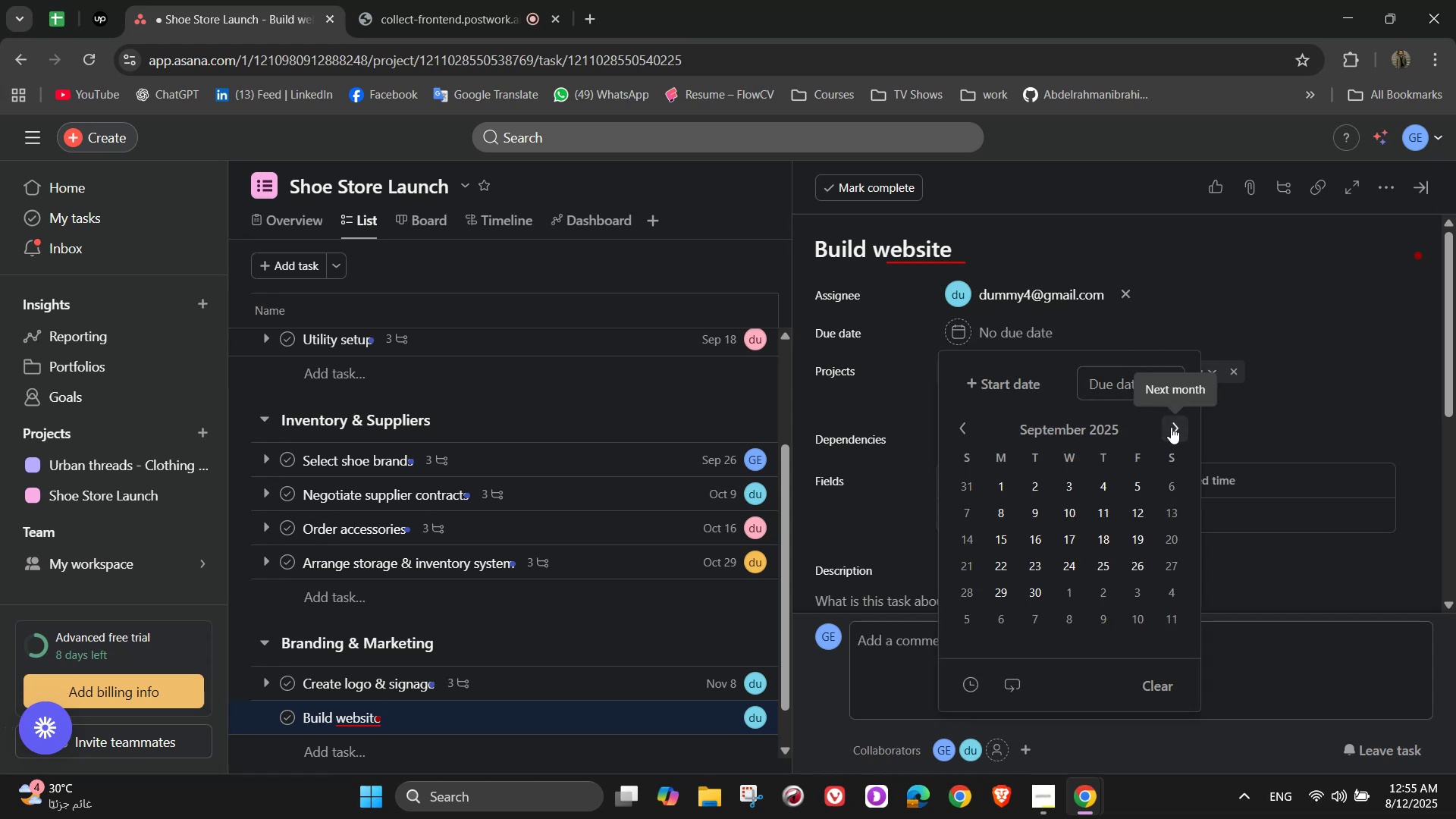 
left_click([1171, 427])
 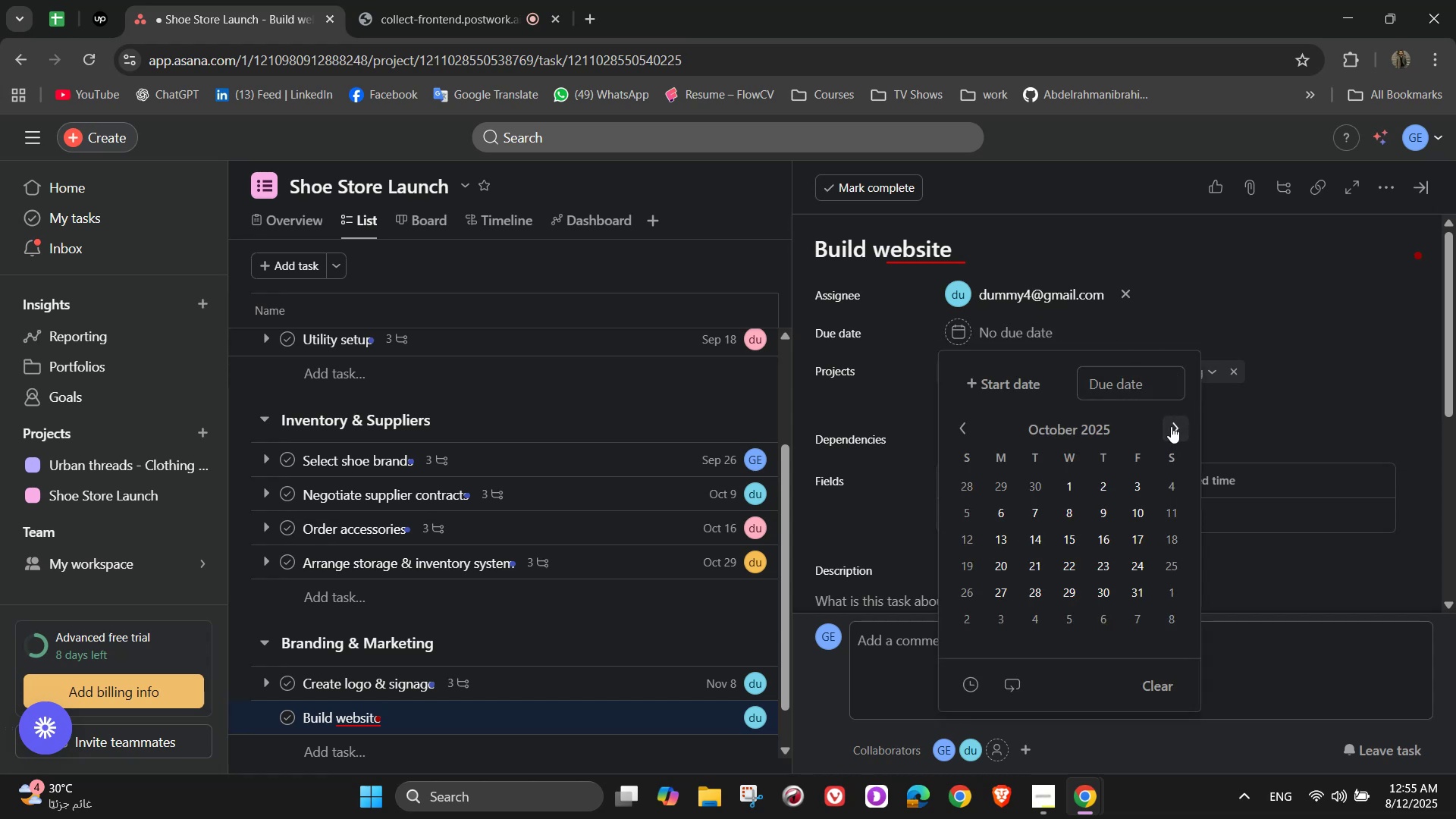 
left_click([1171, 426])
 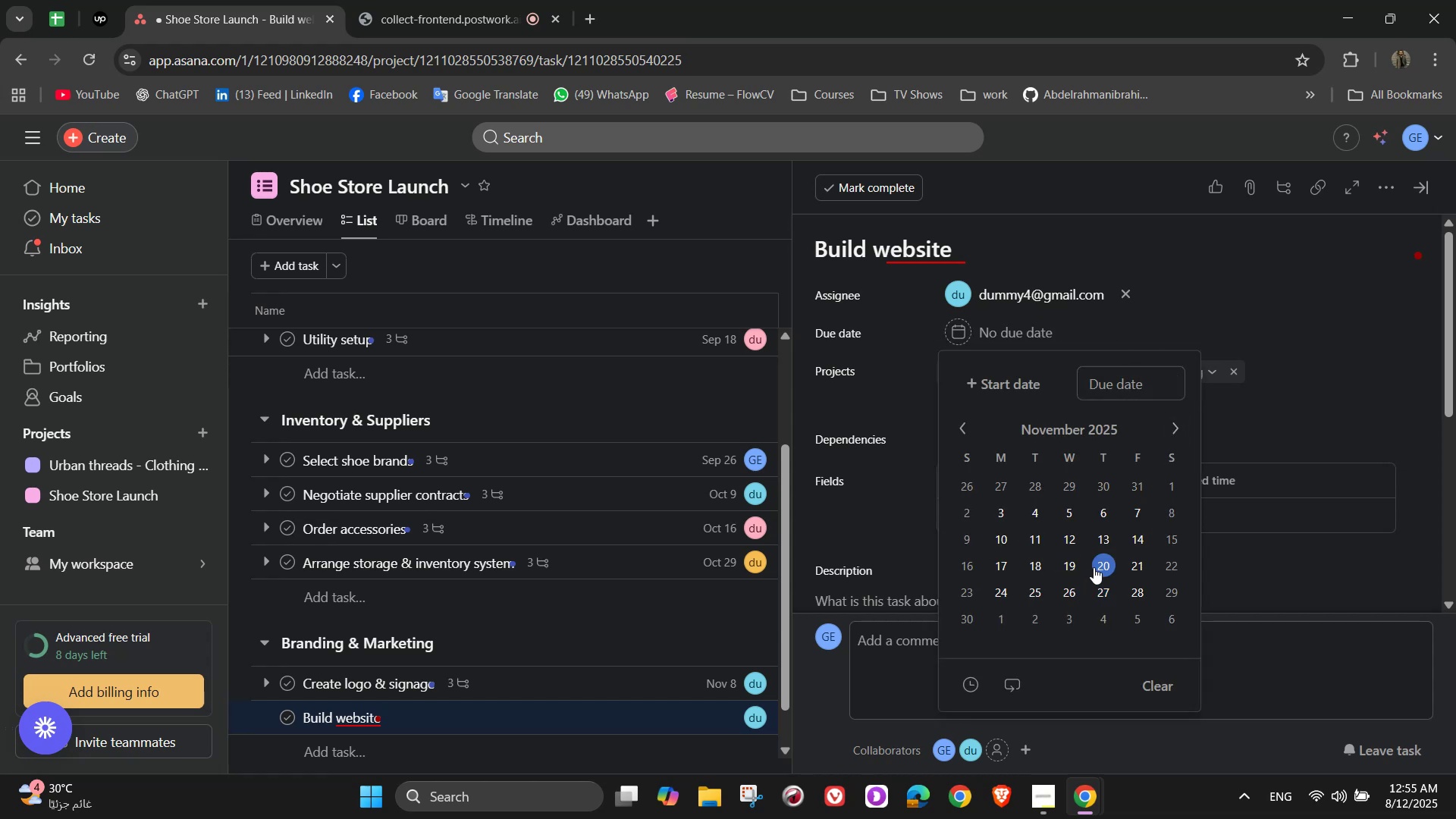 
left_click([1037, 560])
 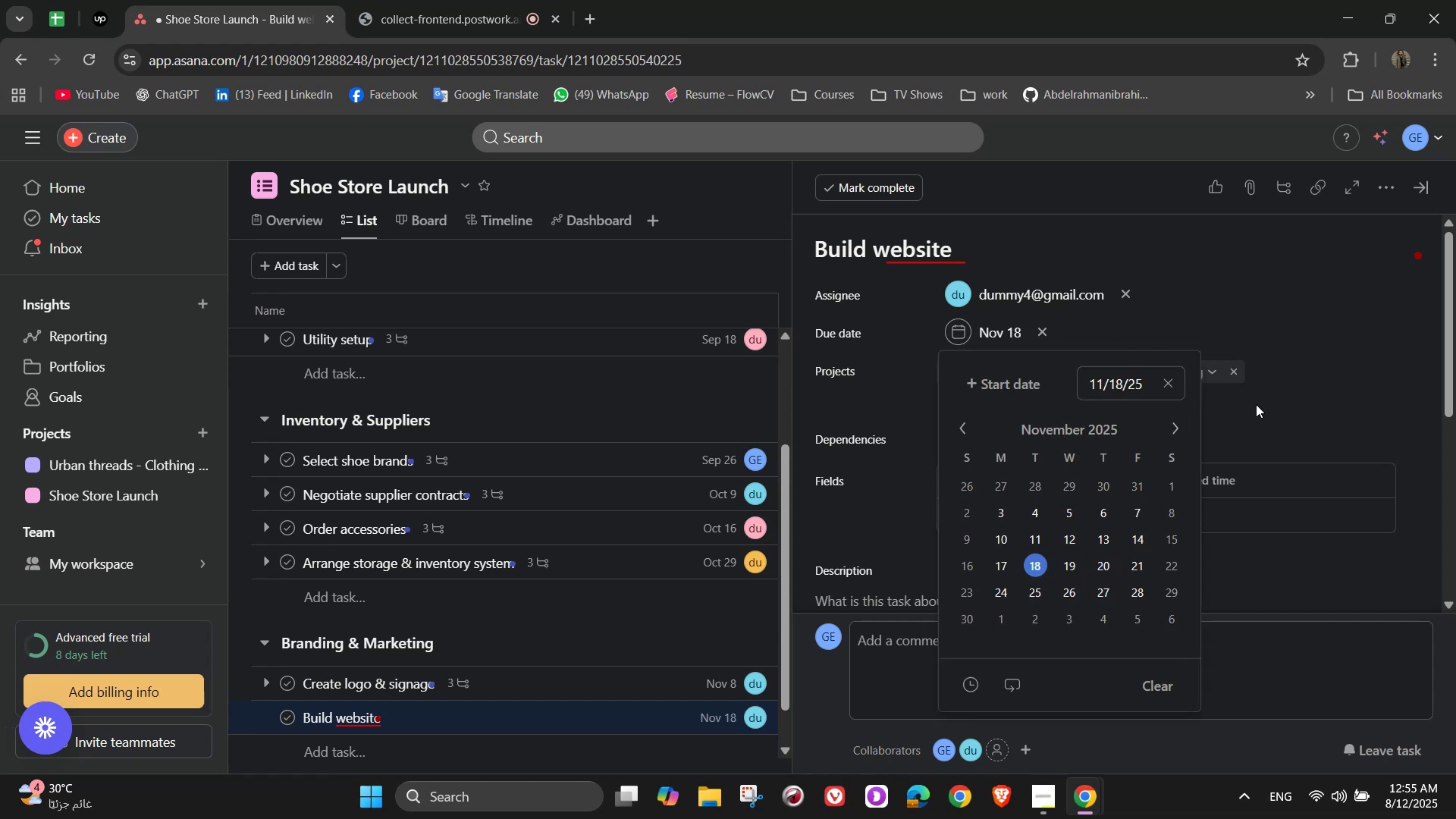 
left_click([1294, 406])
 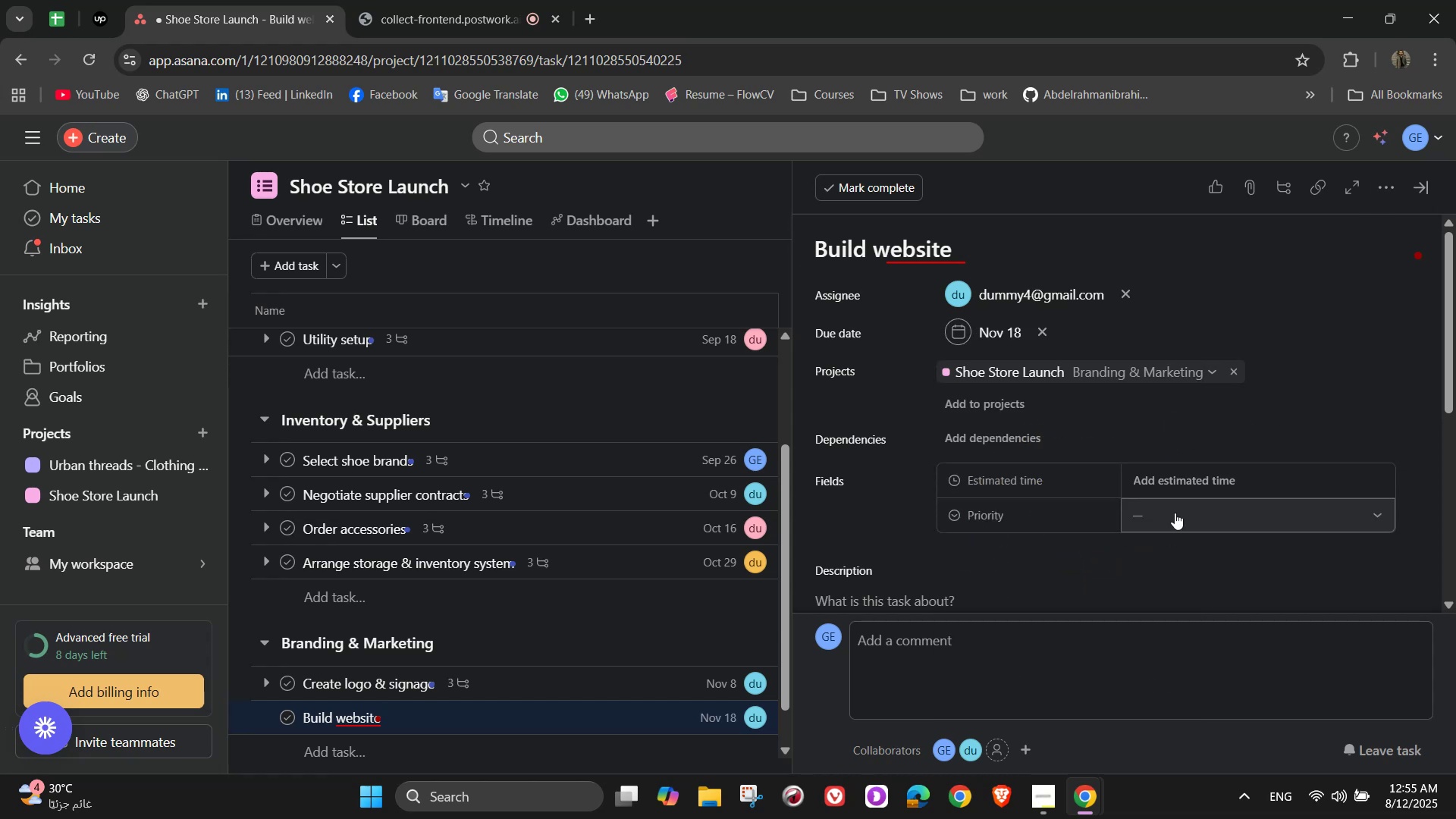 
double_click([1169, 464])
 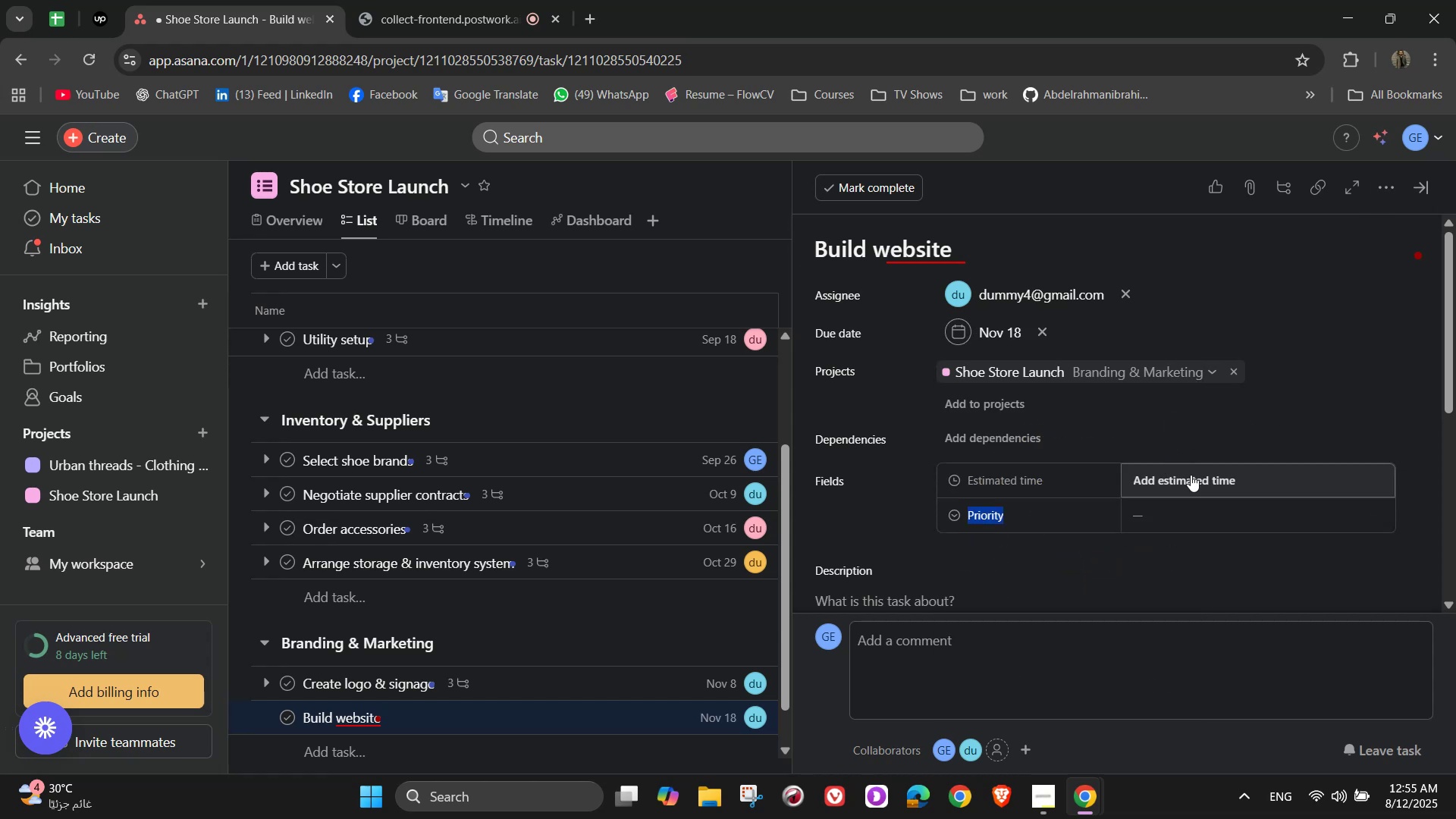 
triple_click([1191, 475])
 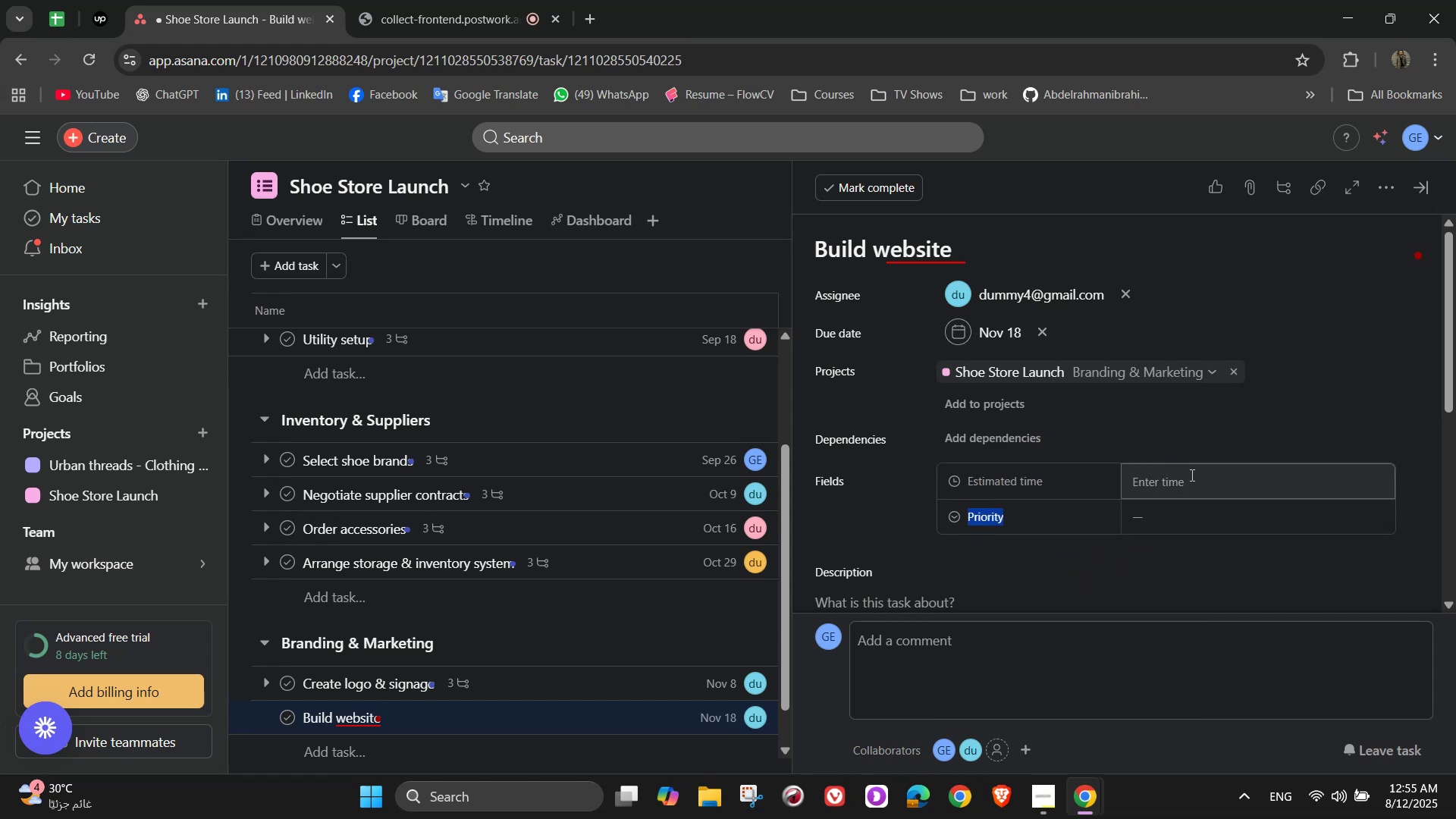 
triple_click([1191, 475])
 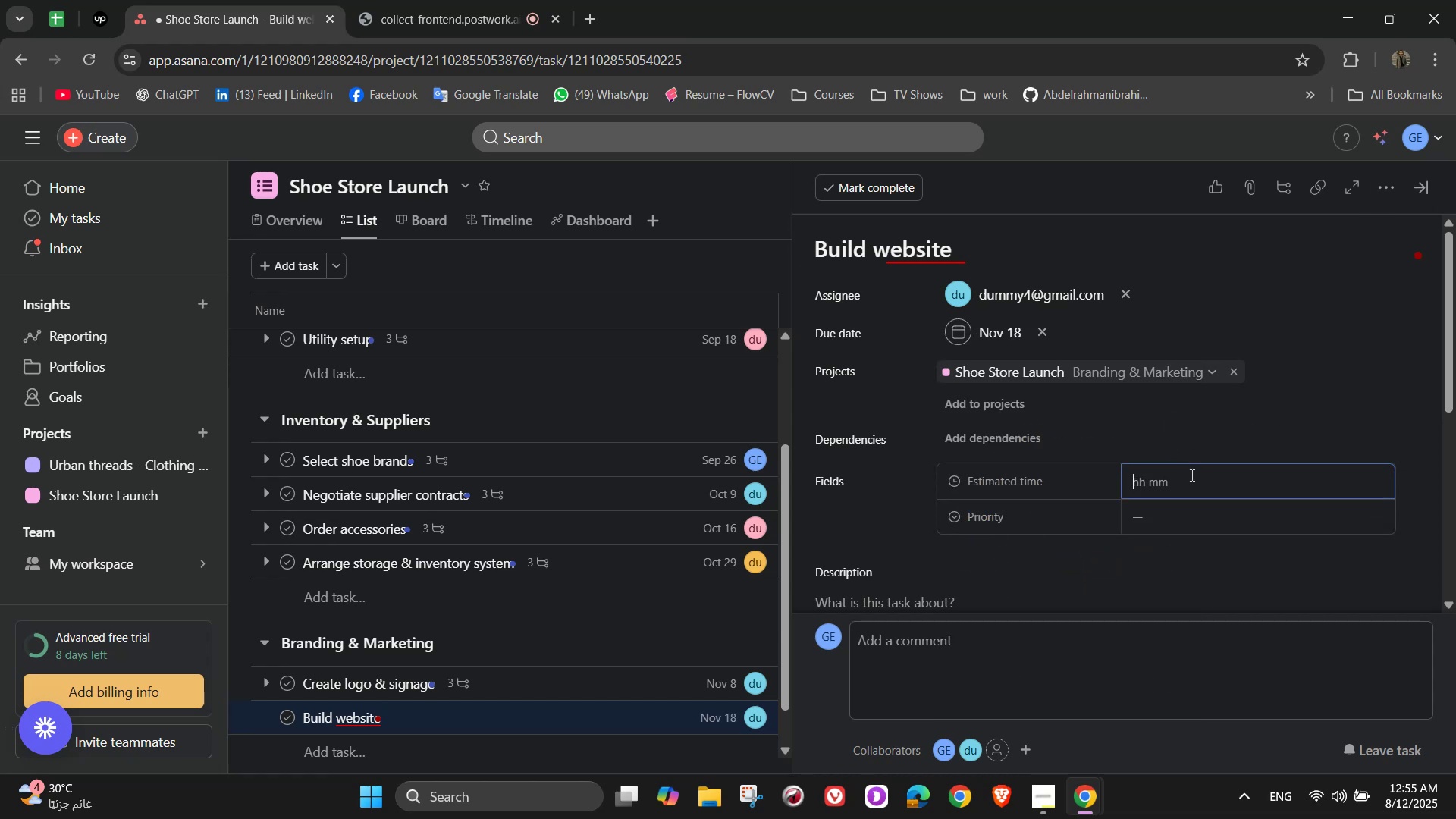 
triple_click([1191, 475])
 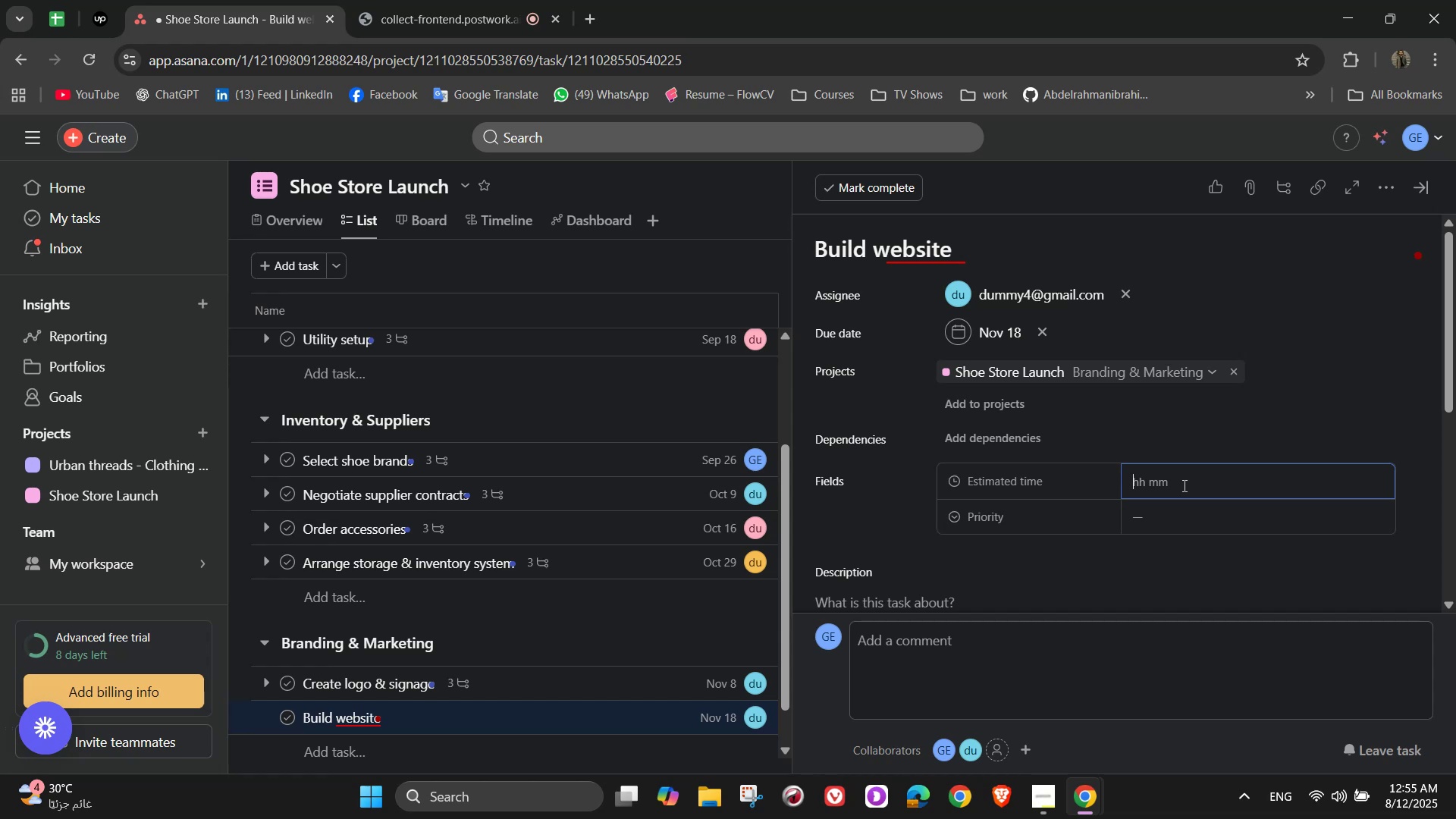 
wait(9.26)
 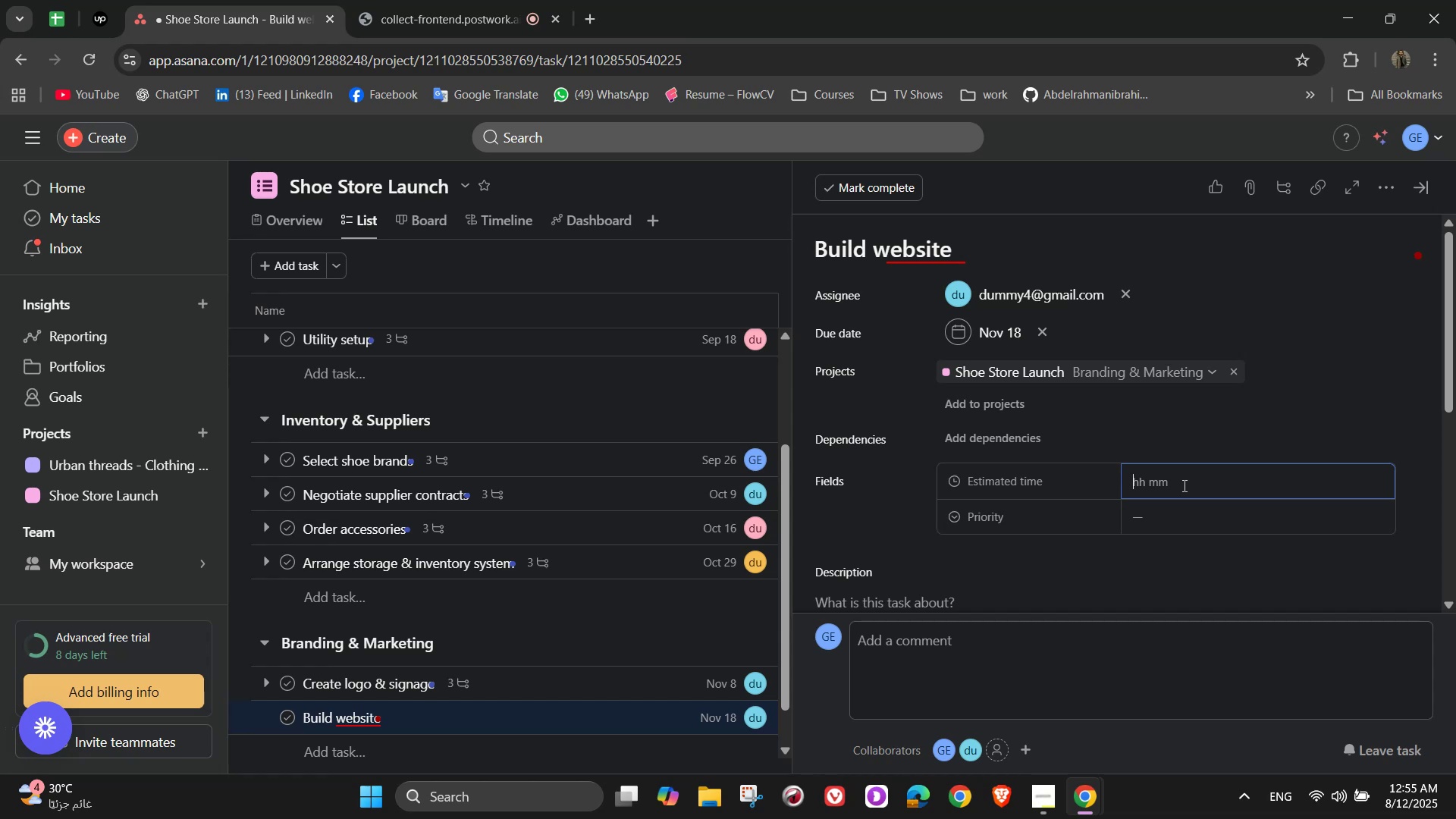 
key(Numpad1)
 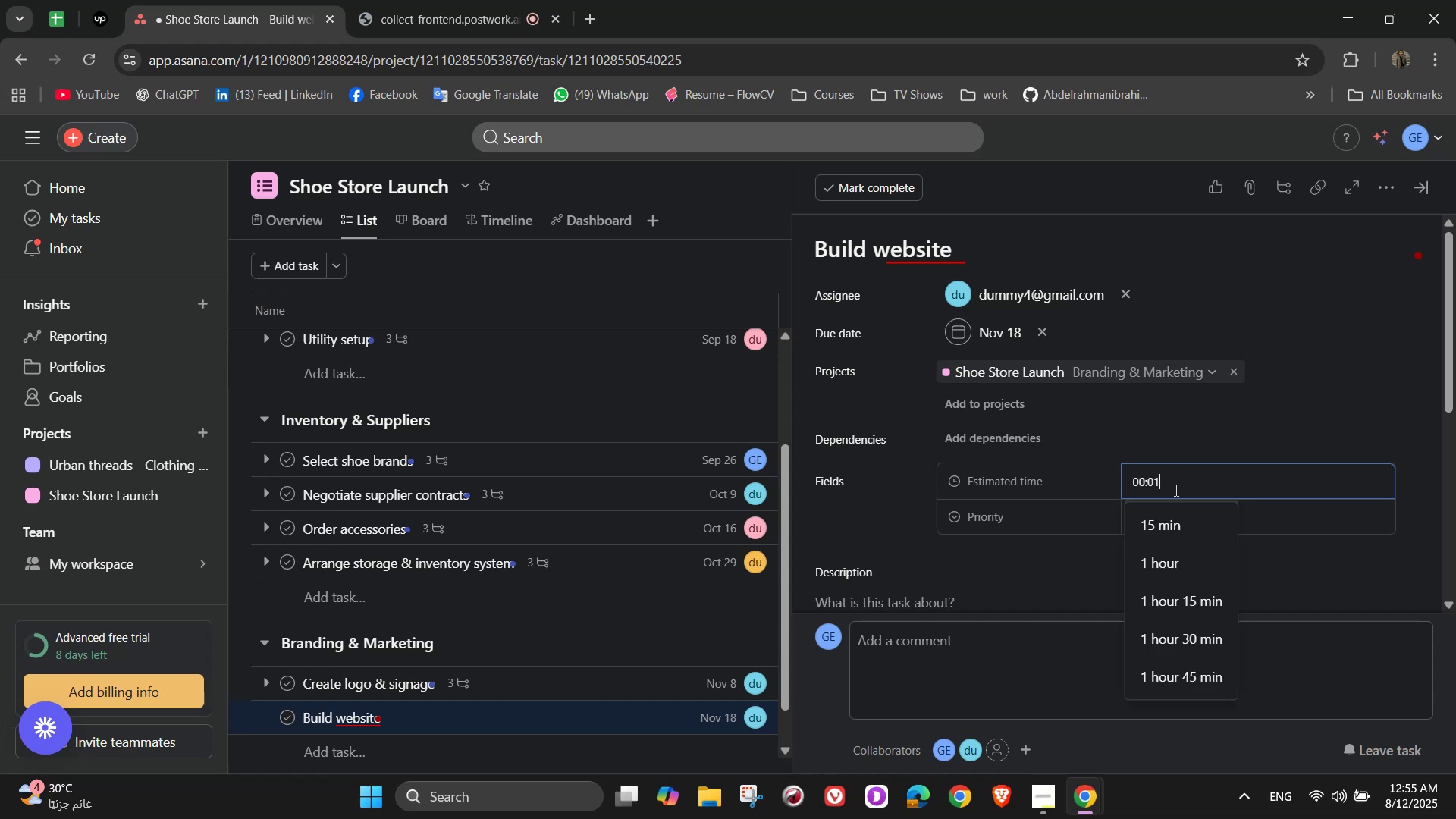 
key(Numpad2)
 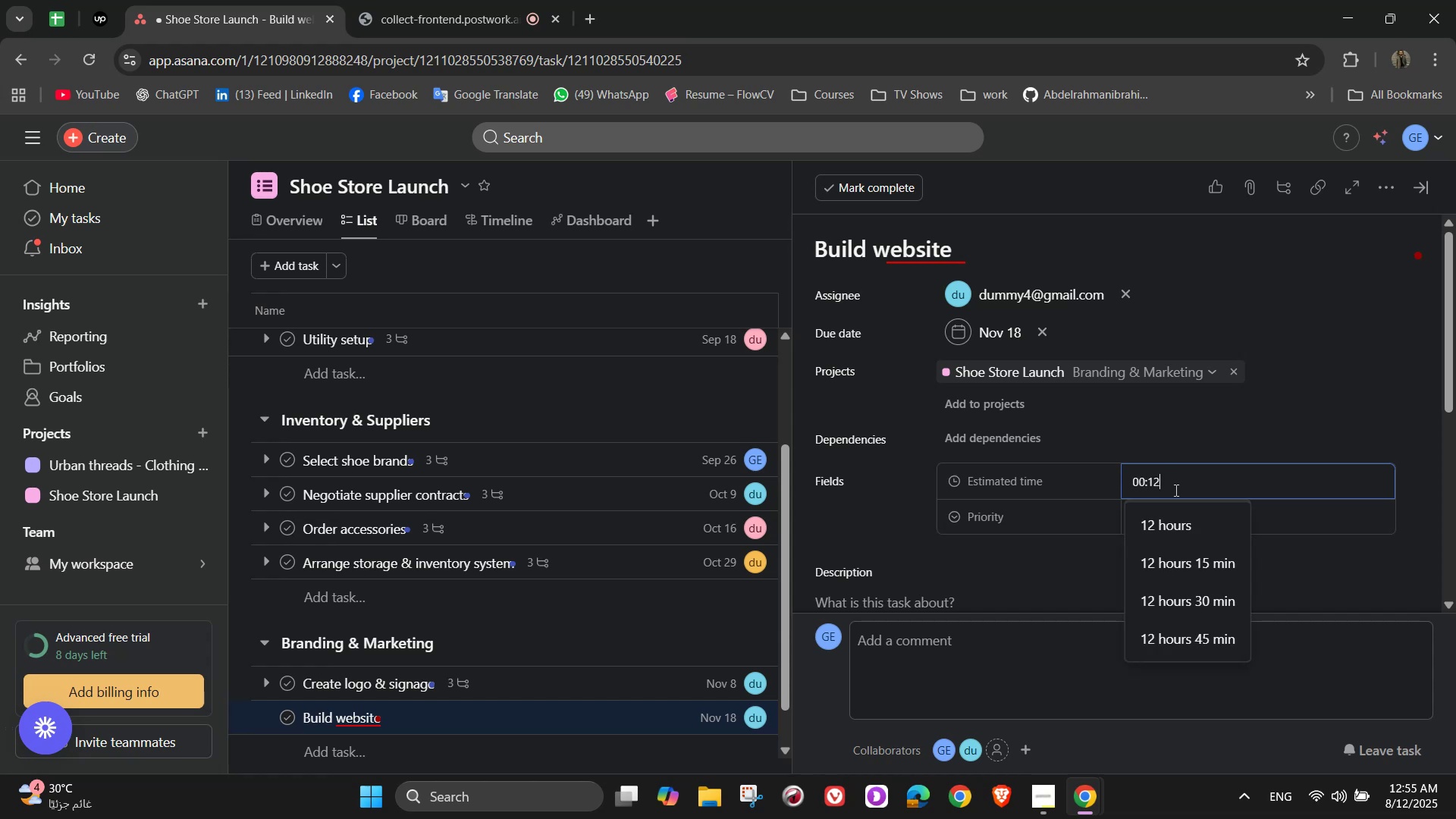 
key(Numpad0)
 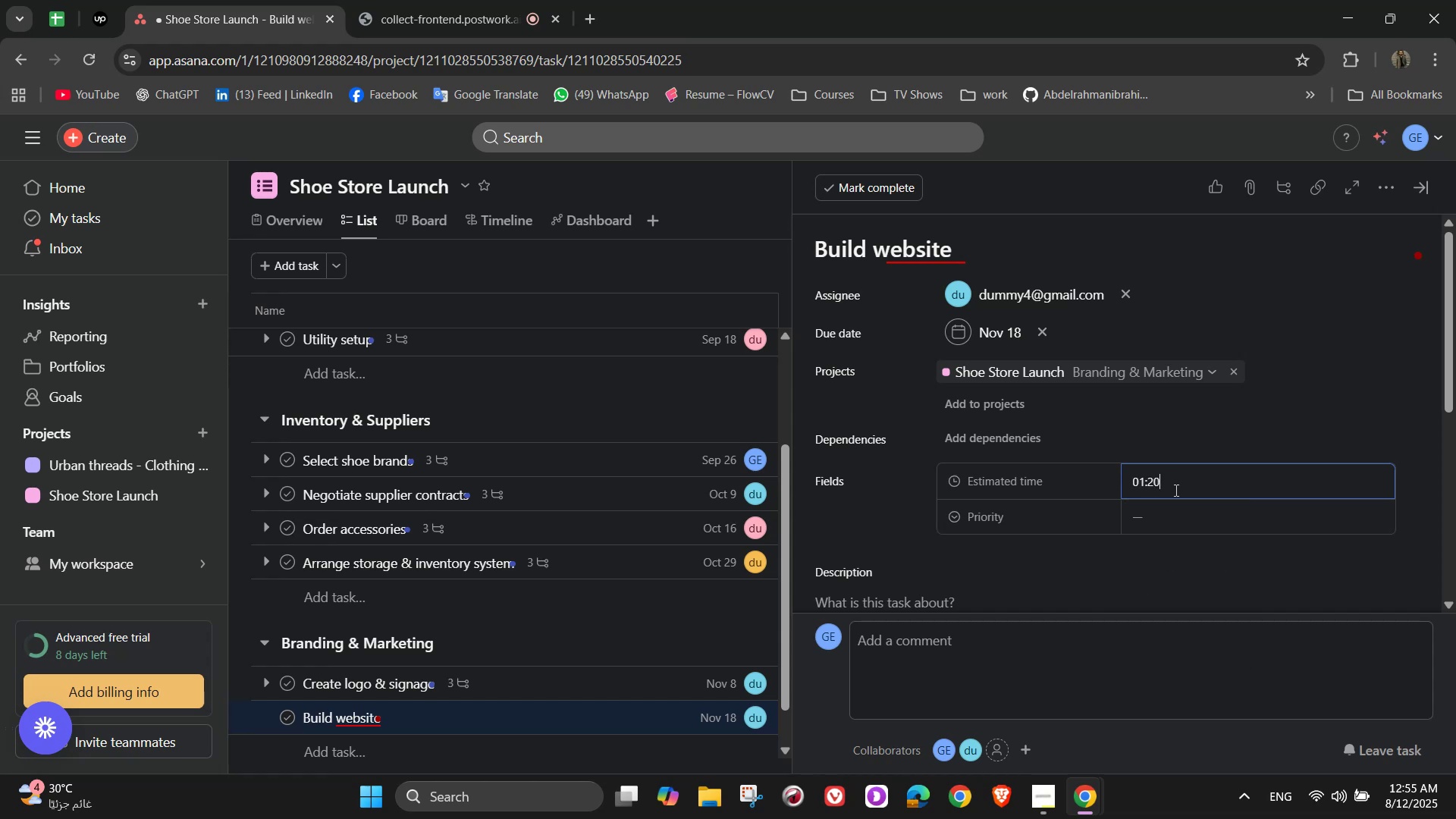 
key(Numpad0)
 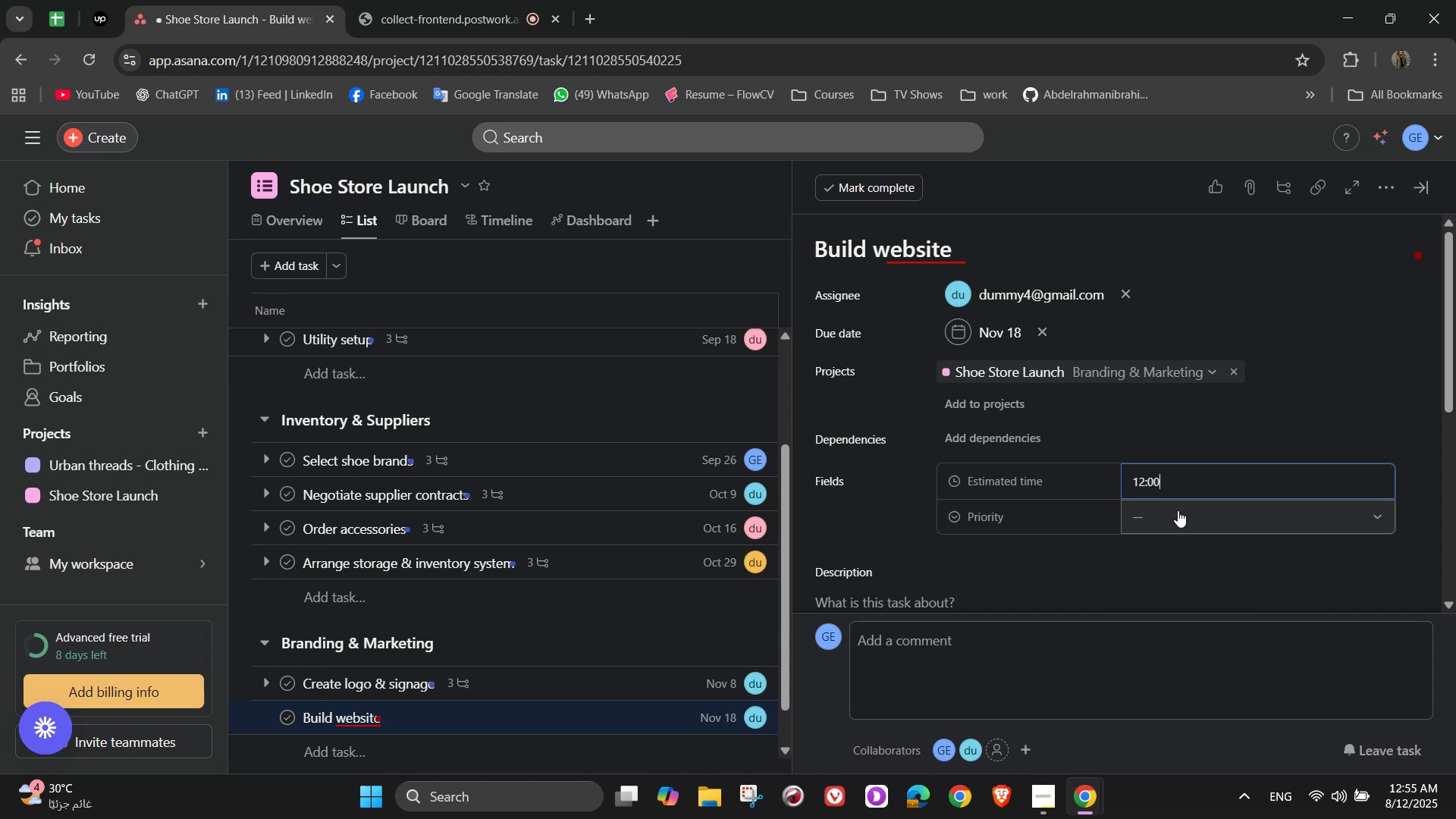 
left_click([1181, 515])
 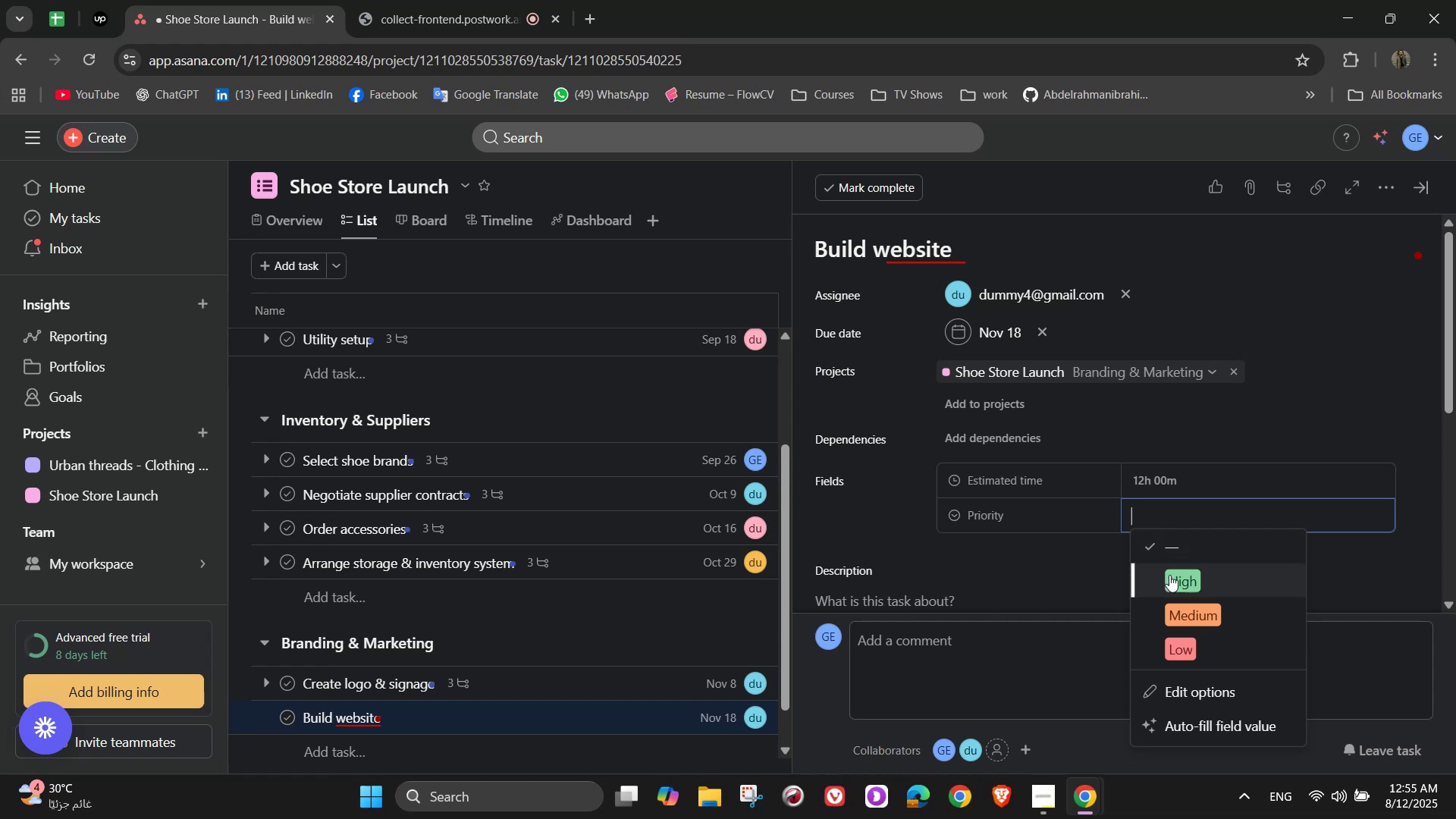 
left_click([1188, 607])
 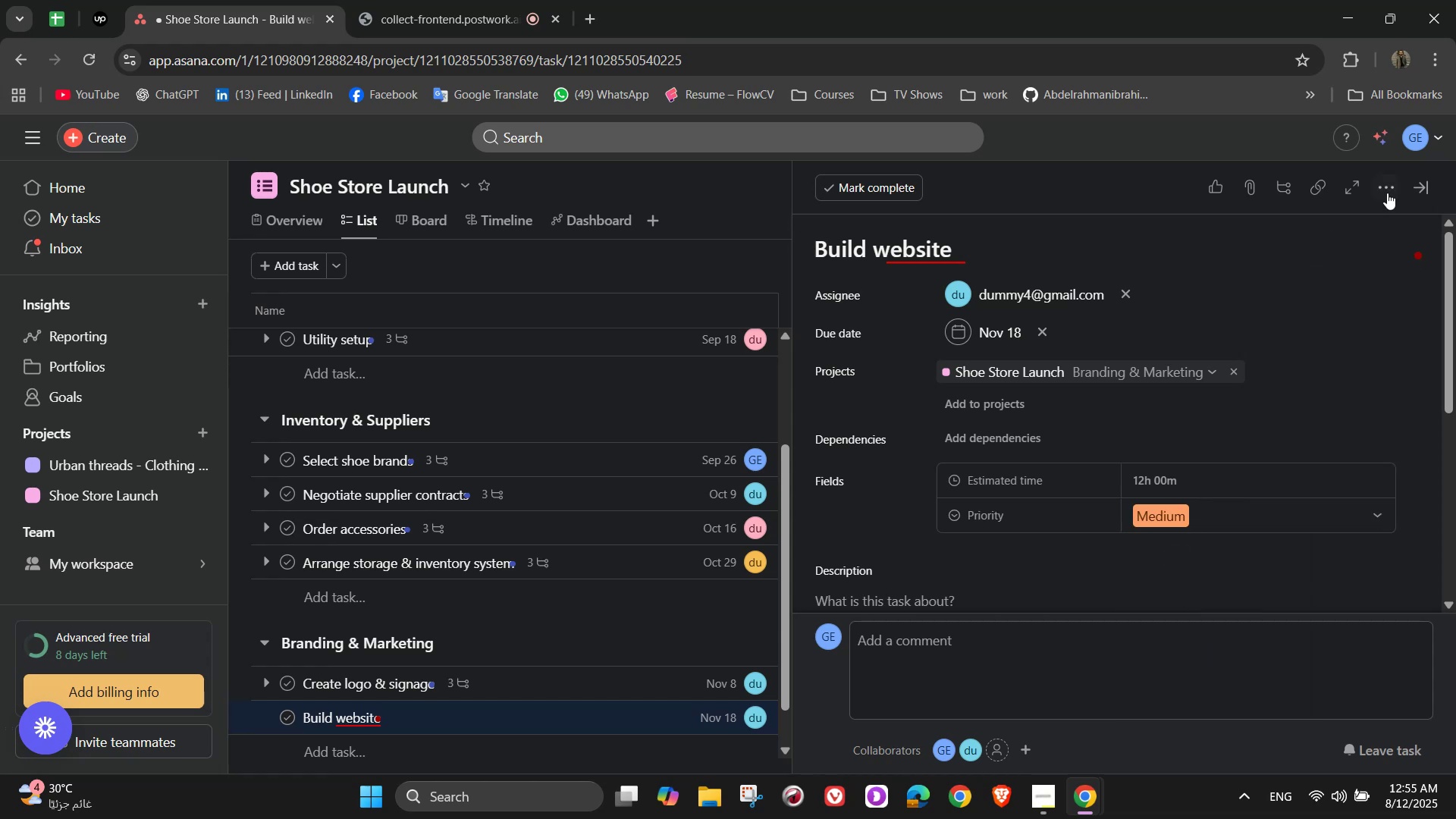 
left_click([1389, 192])
 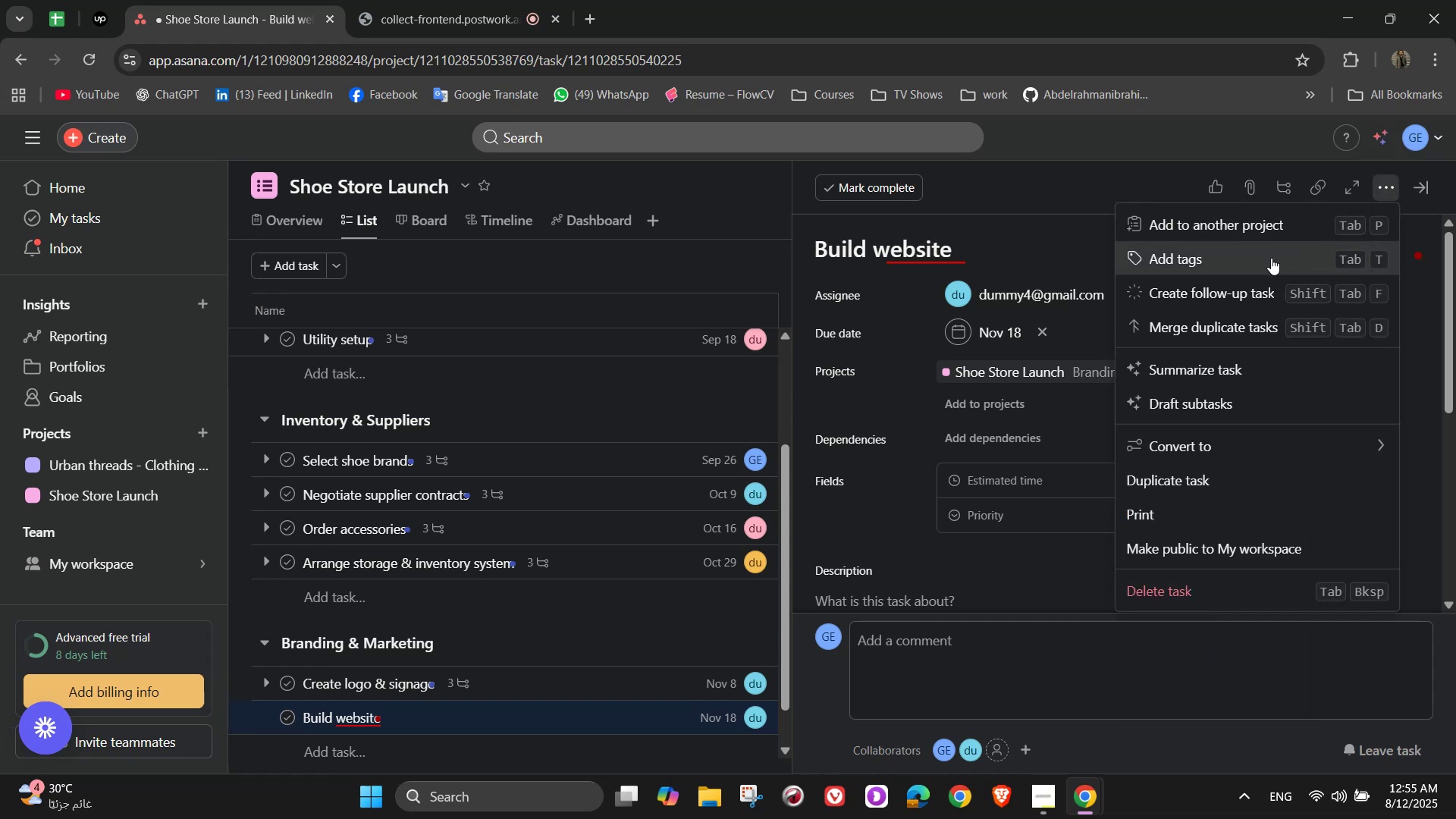 
left_click([1269, 259])
 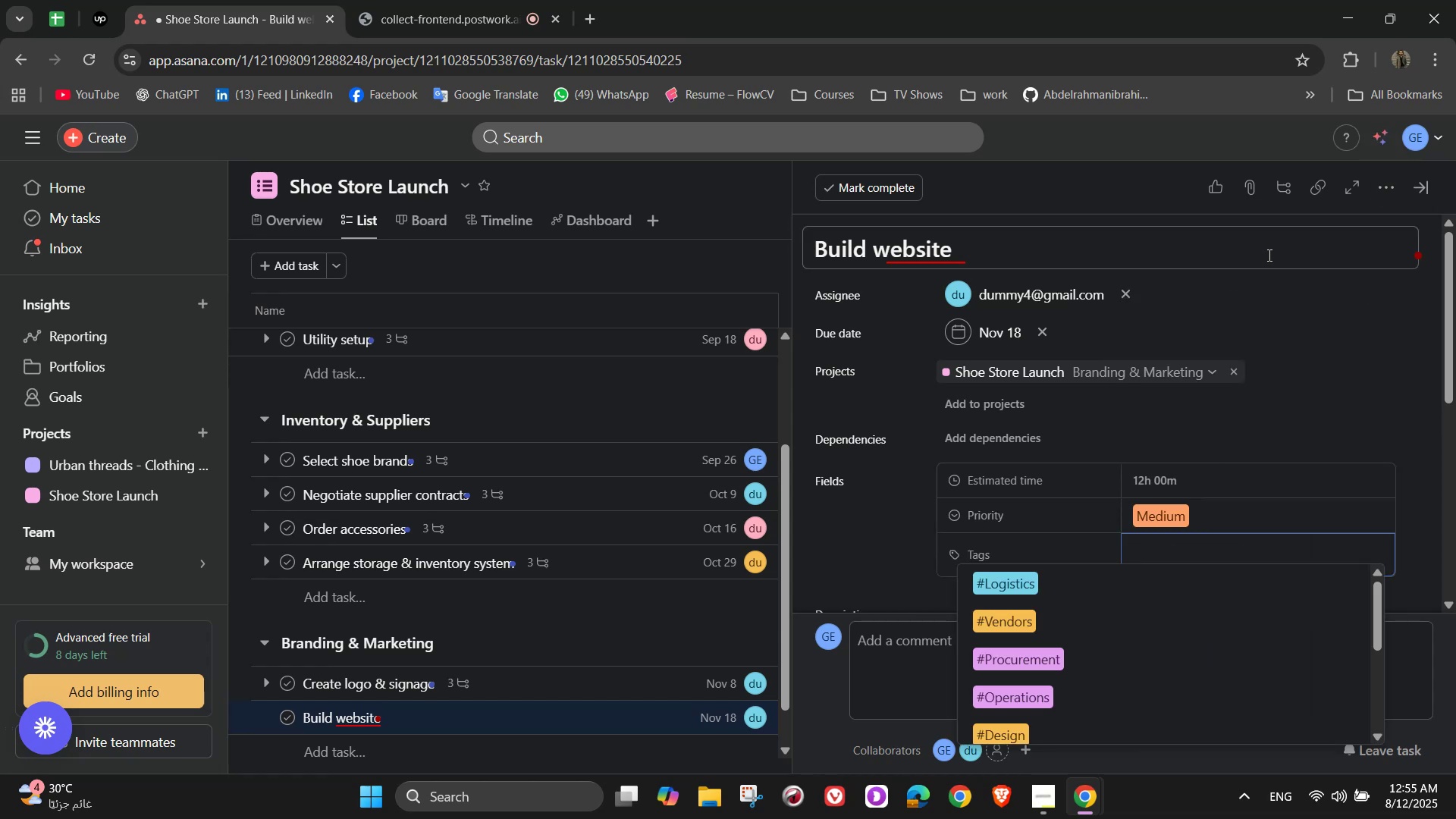 
wait(5.67)
 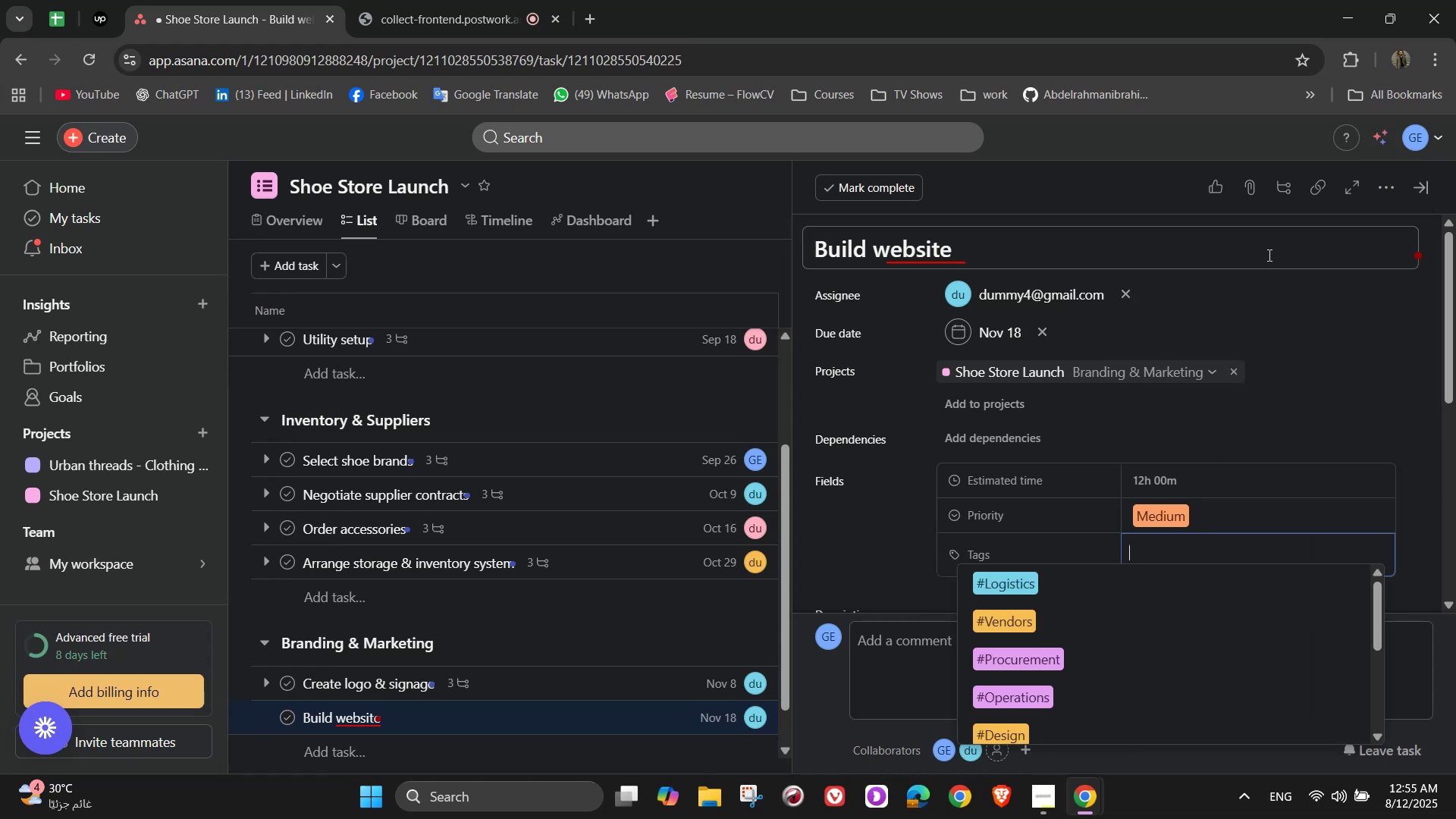 
key(M)
 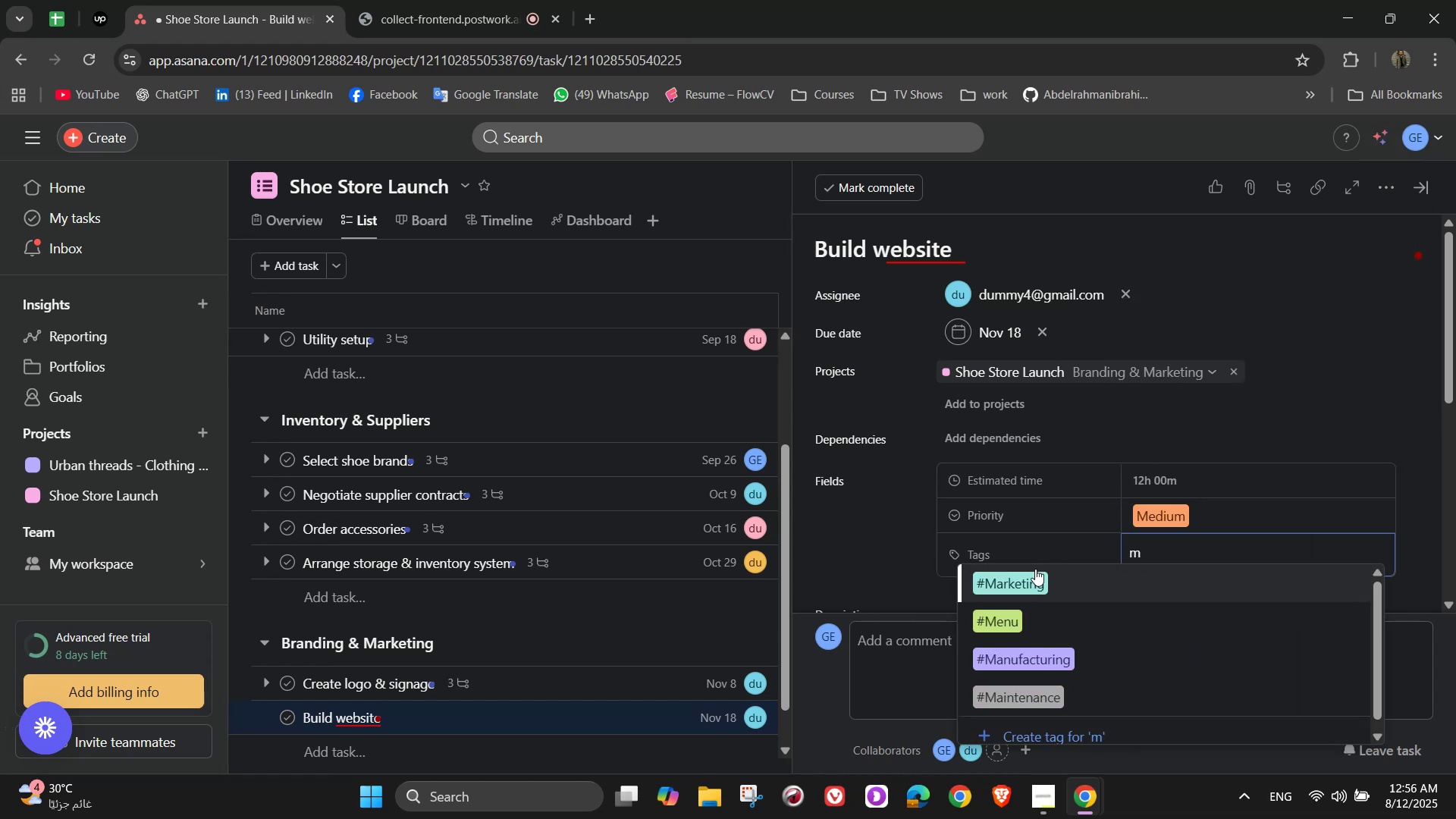 
left_click([1035, 574])
 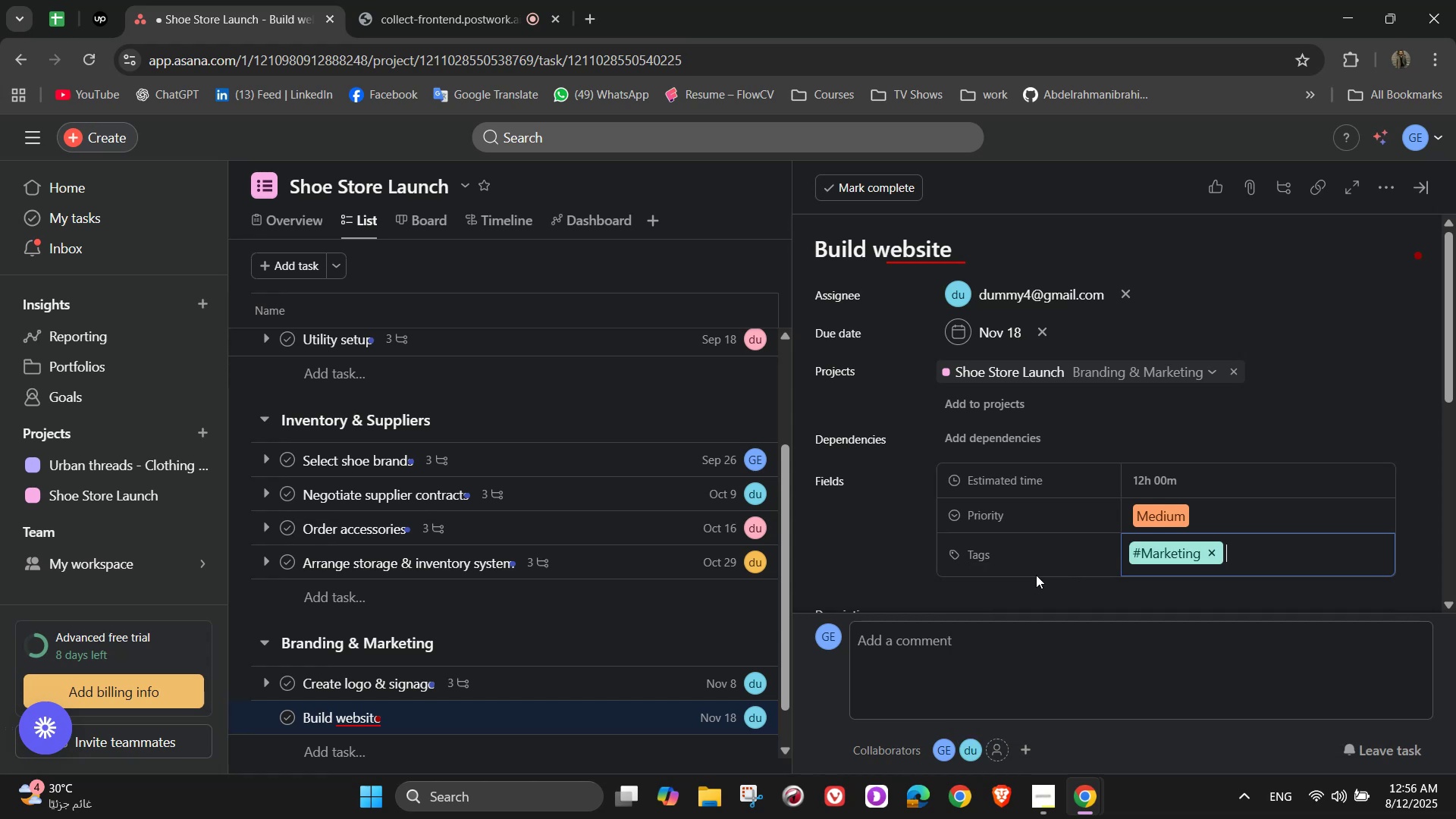 
scroll: coordinate [1146, 568], scroll_direction: down, amount: 2.0
 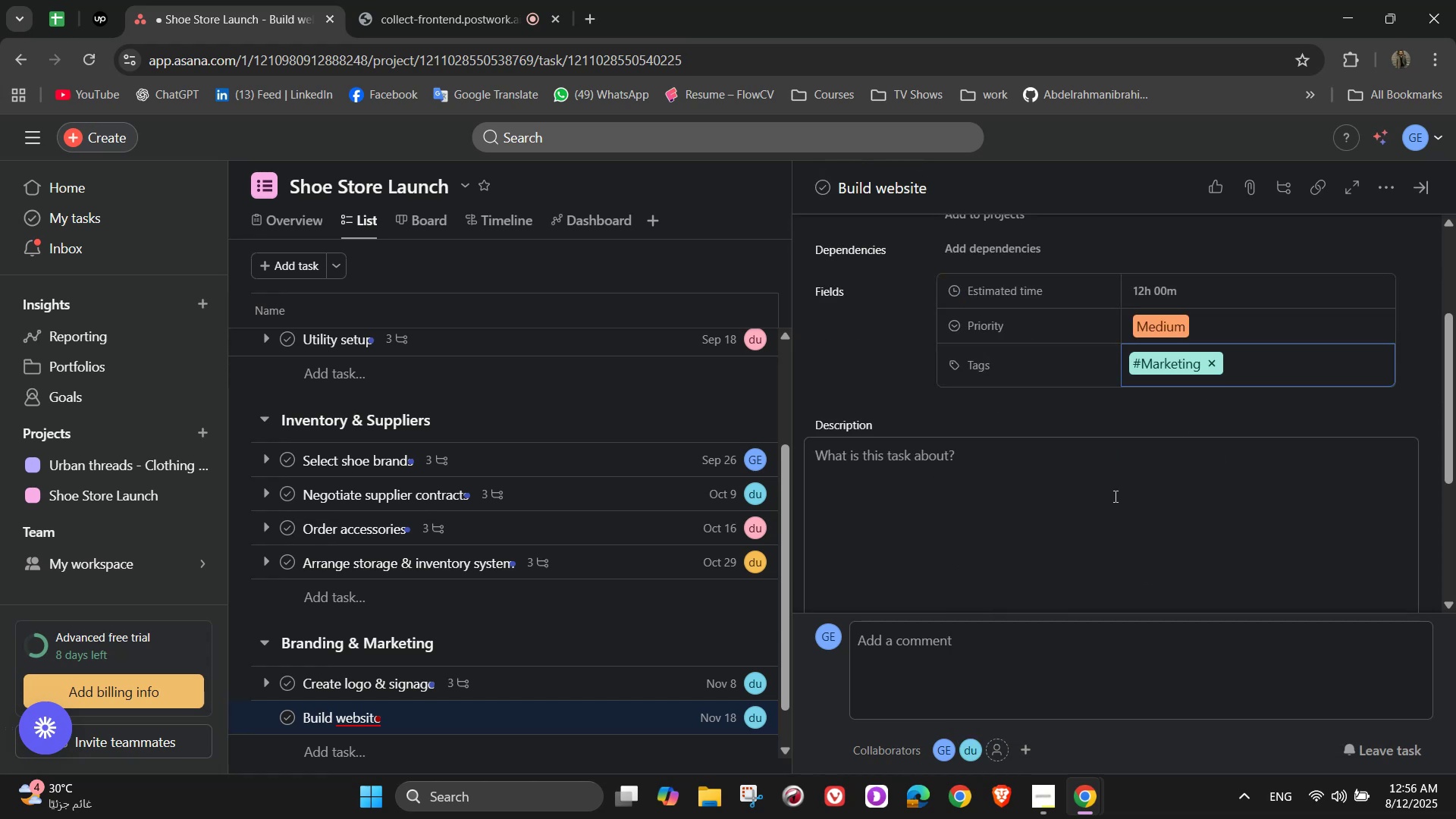 
left_click([1100, 479])
 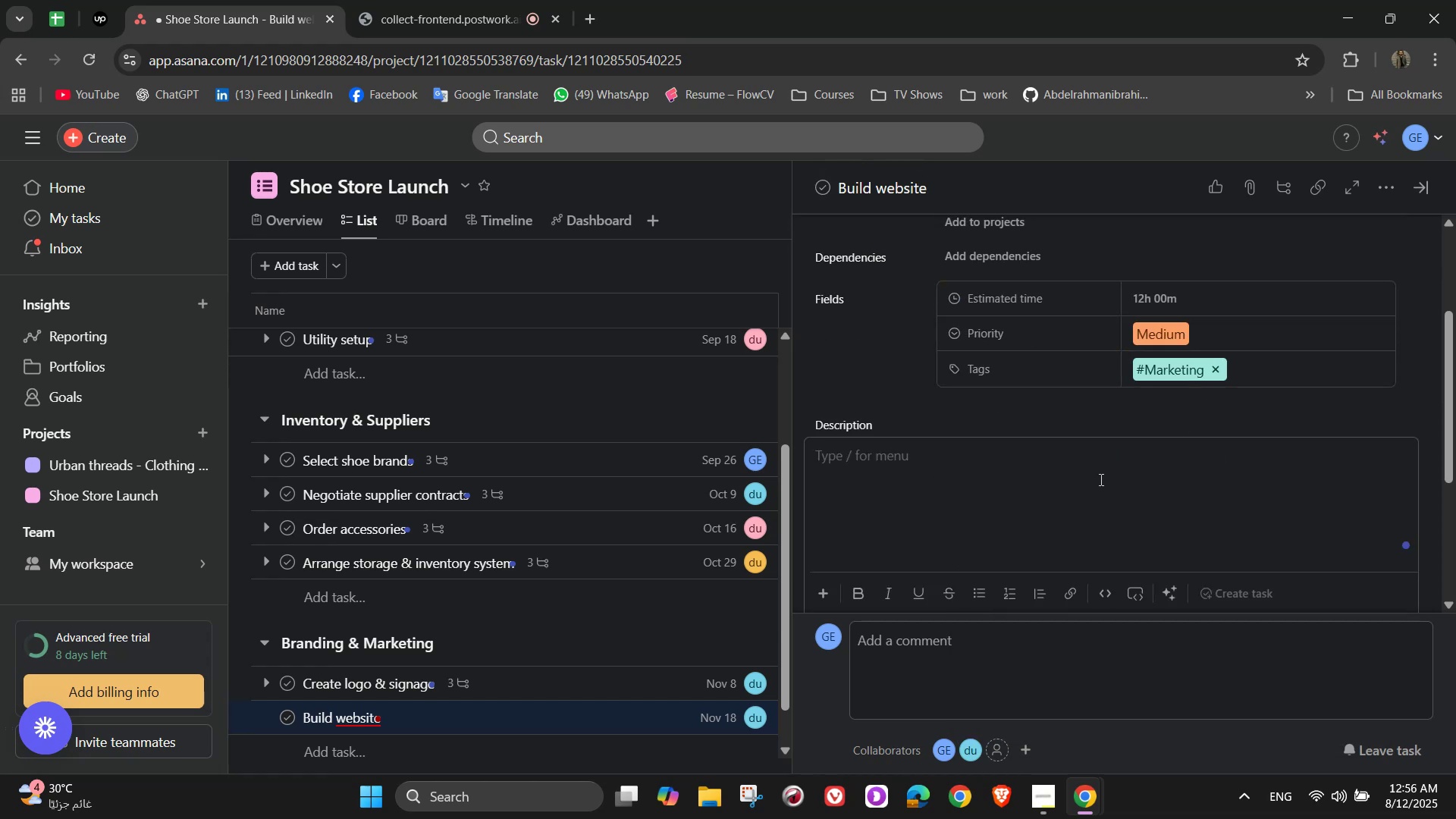 
type(Give customers online access to browse)
 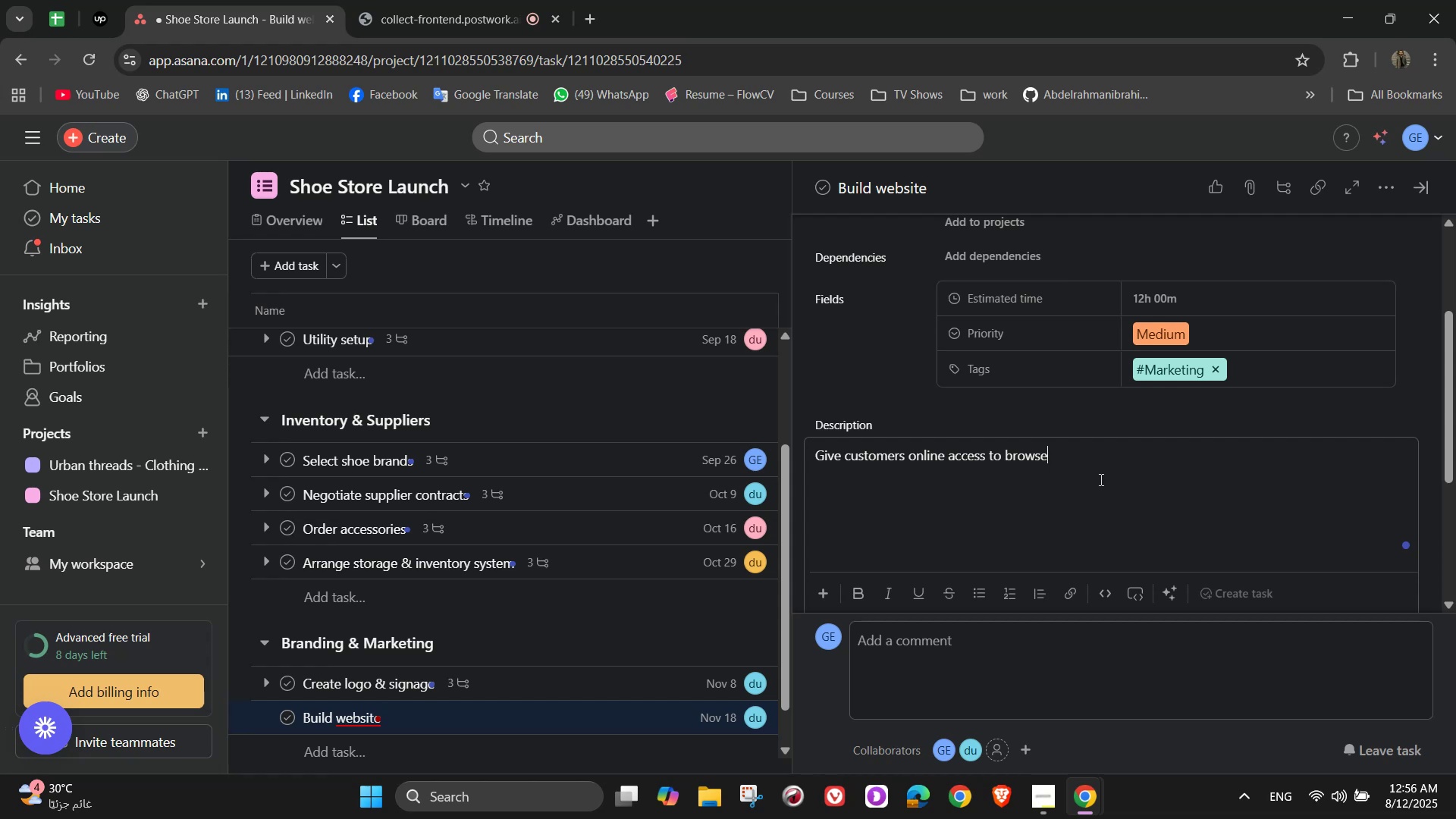 
type( products)
 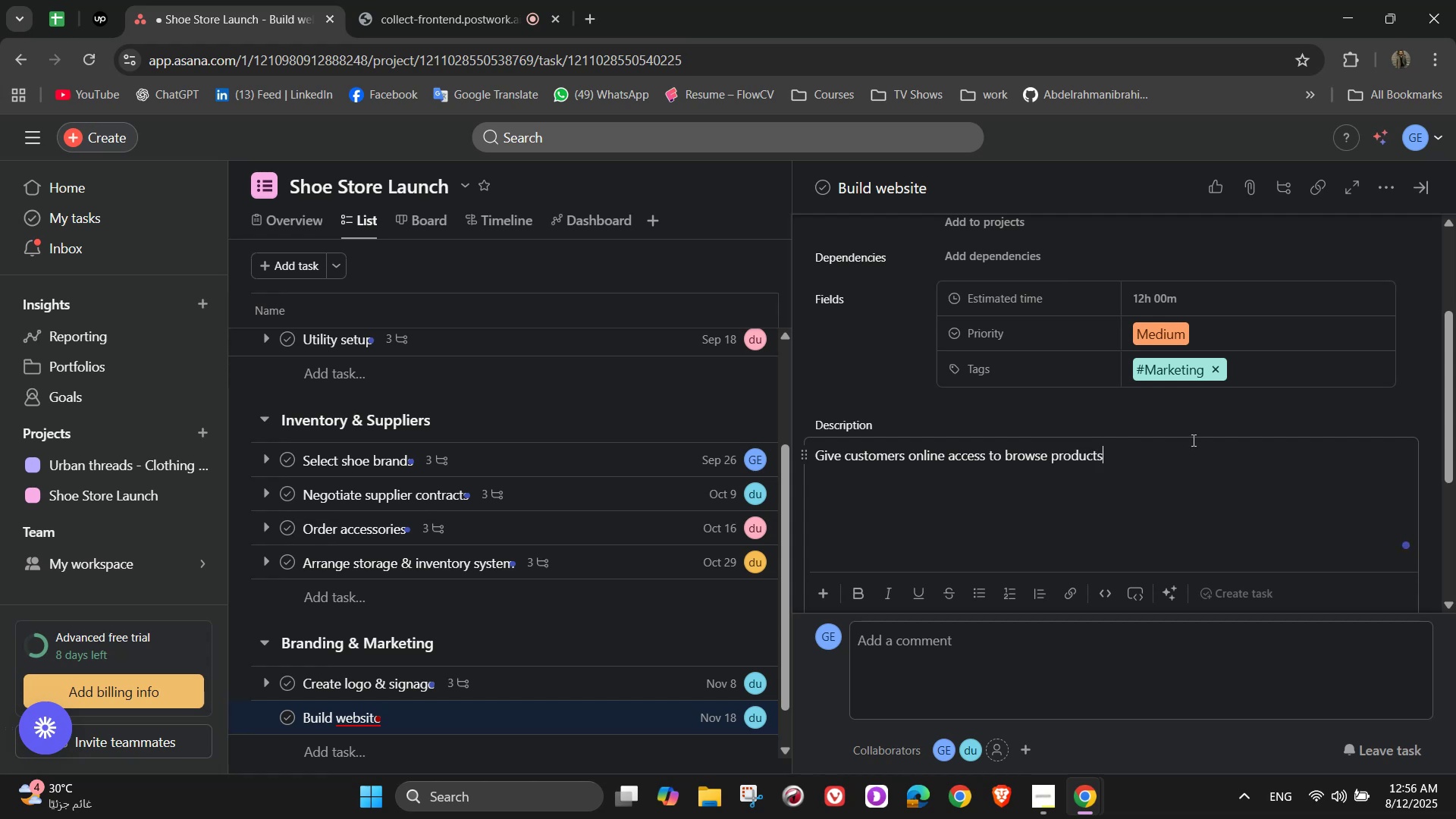 
scroll: coordinate [1197, 474], scroll_direction: down, amount: 1.0
 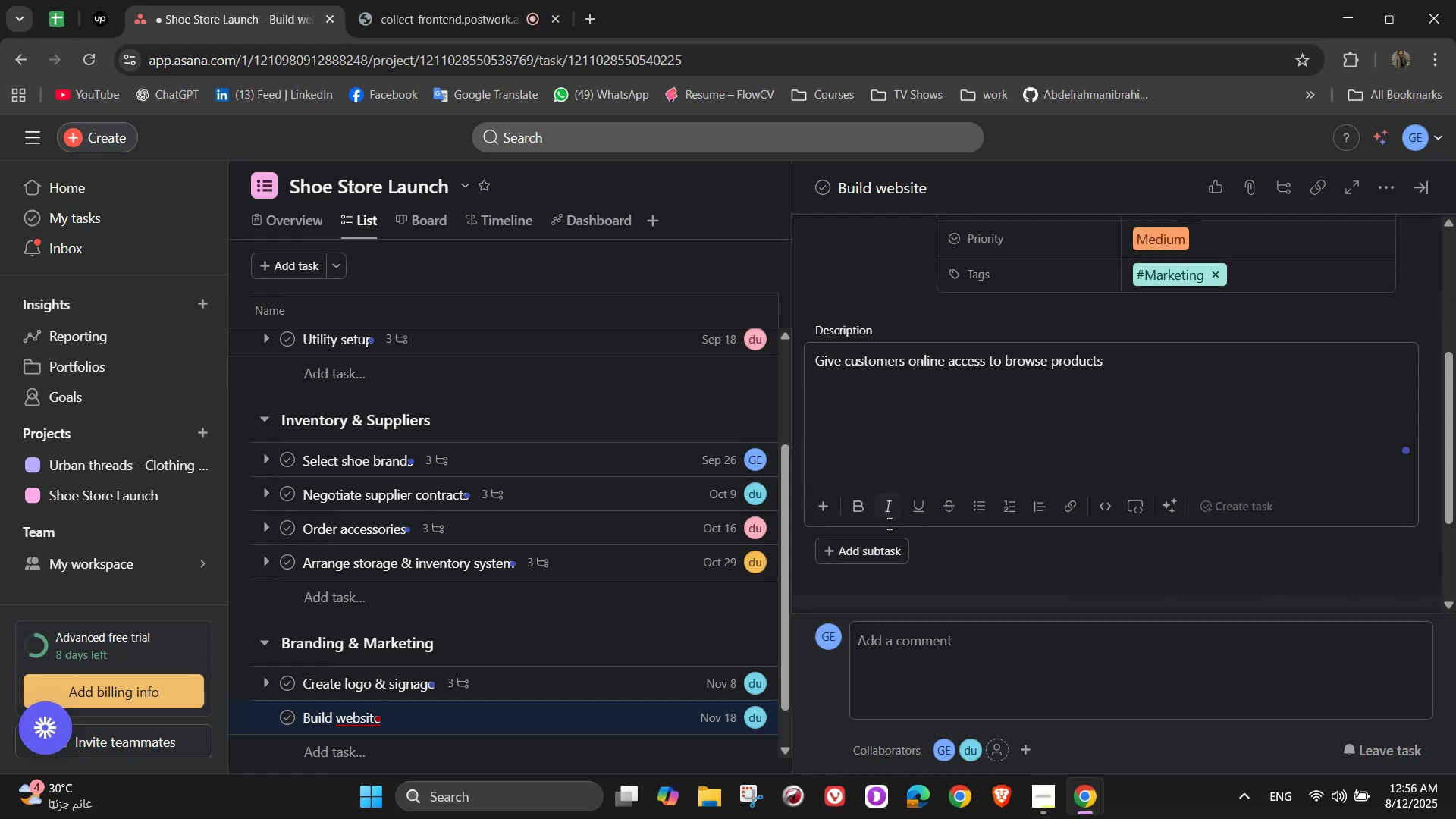 
left_click([920, 541])
 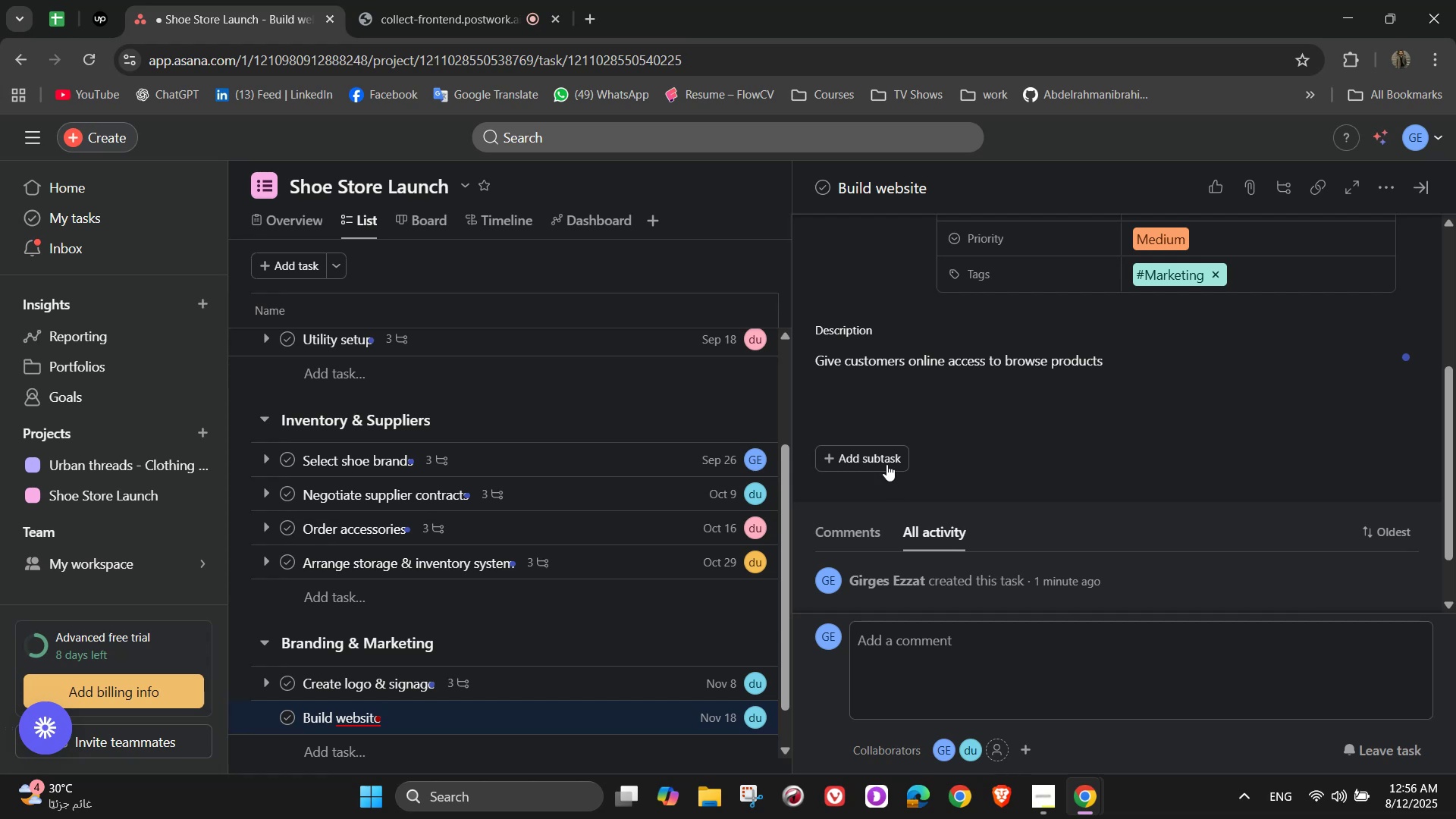 
left_click([886, 455])
 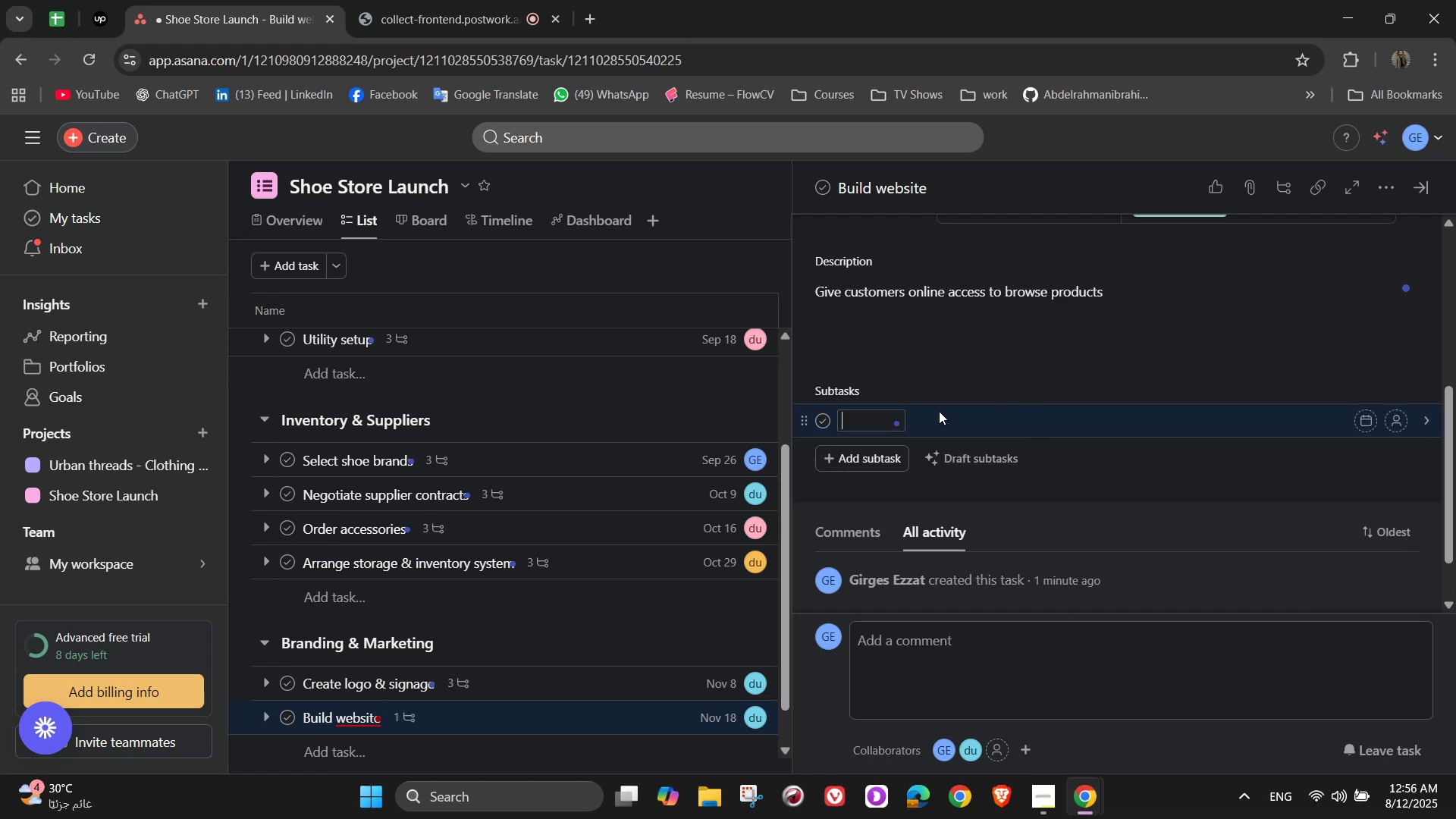 
type(Choose e-commerce plarform)
 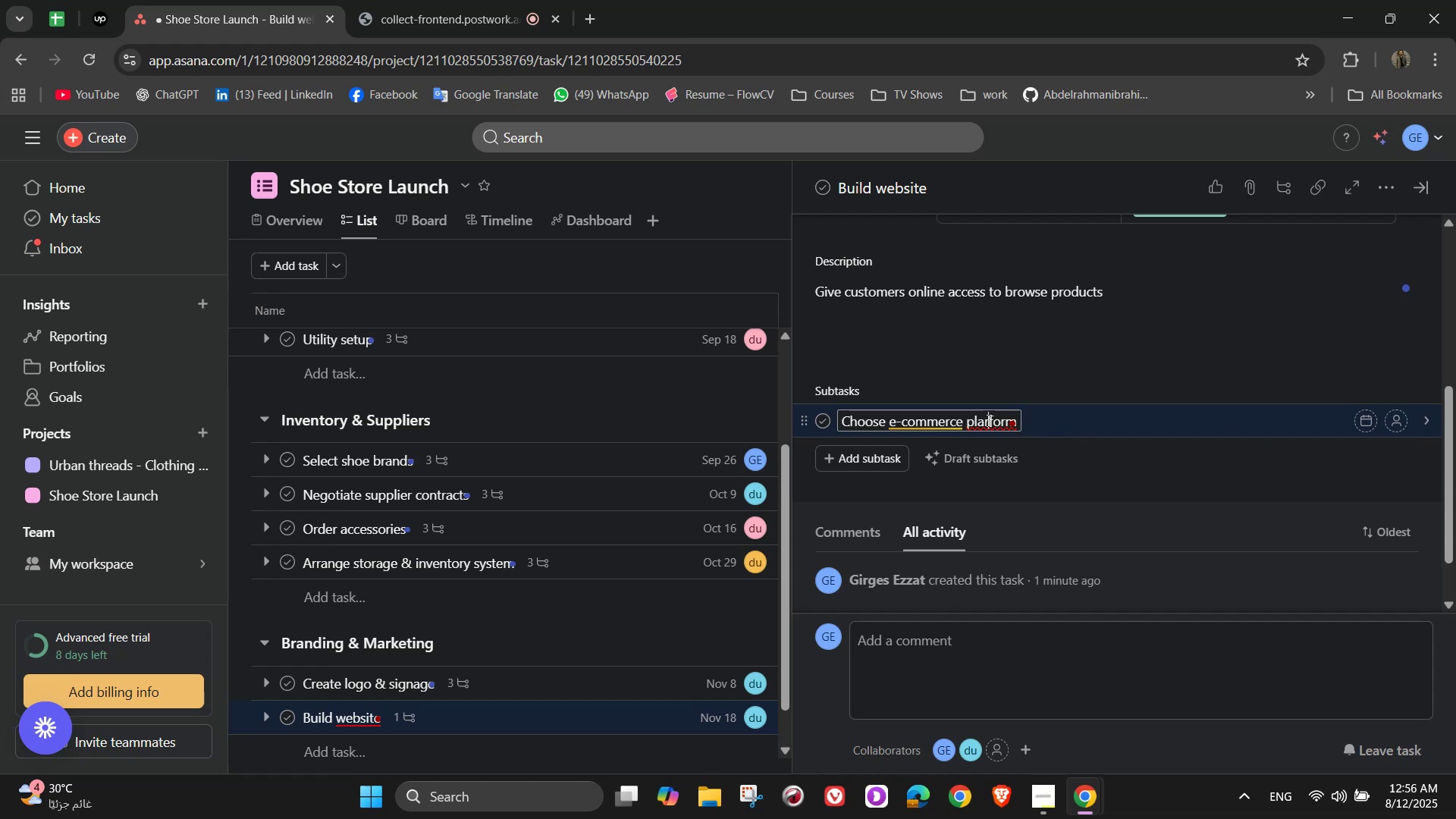 
wait(6.85)
 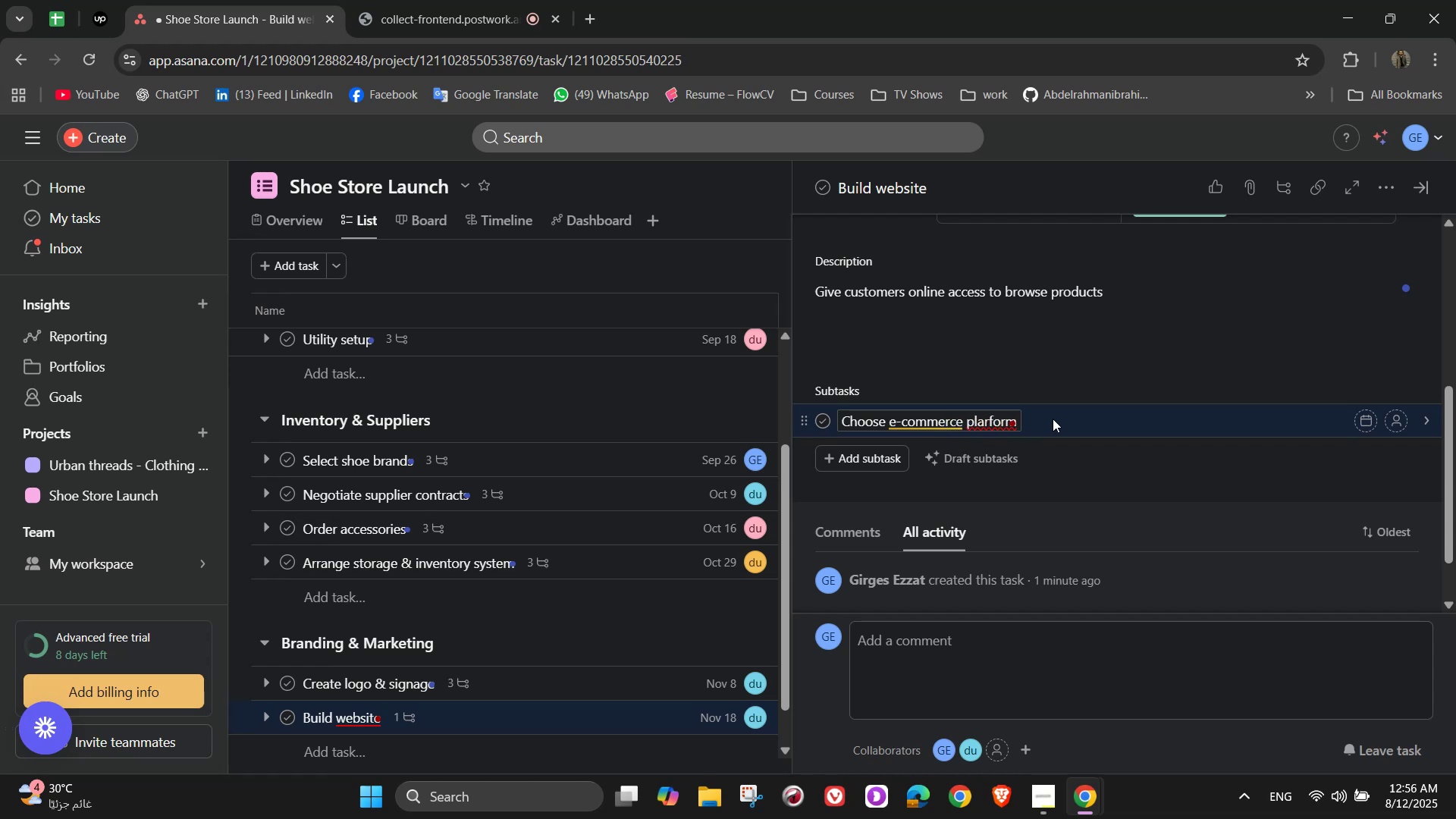 
key(T)
 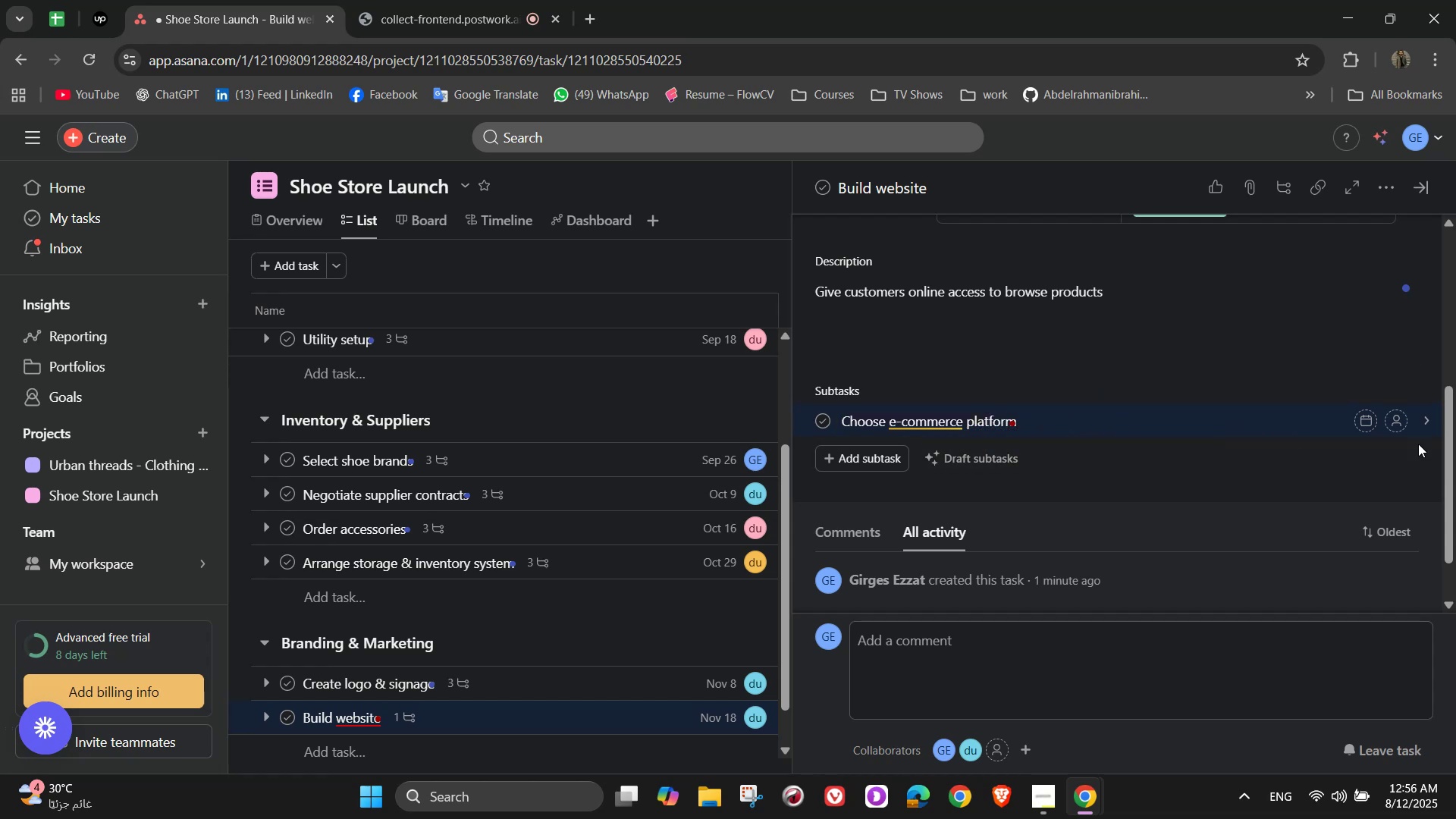 
wait(7.22)
 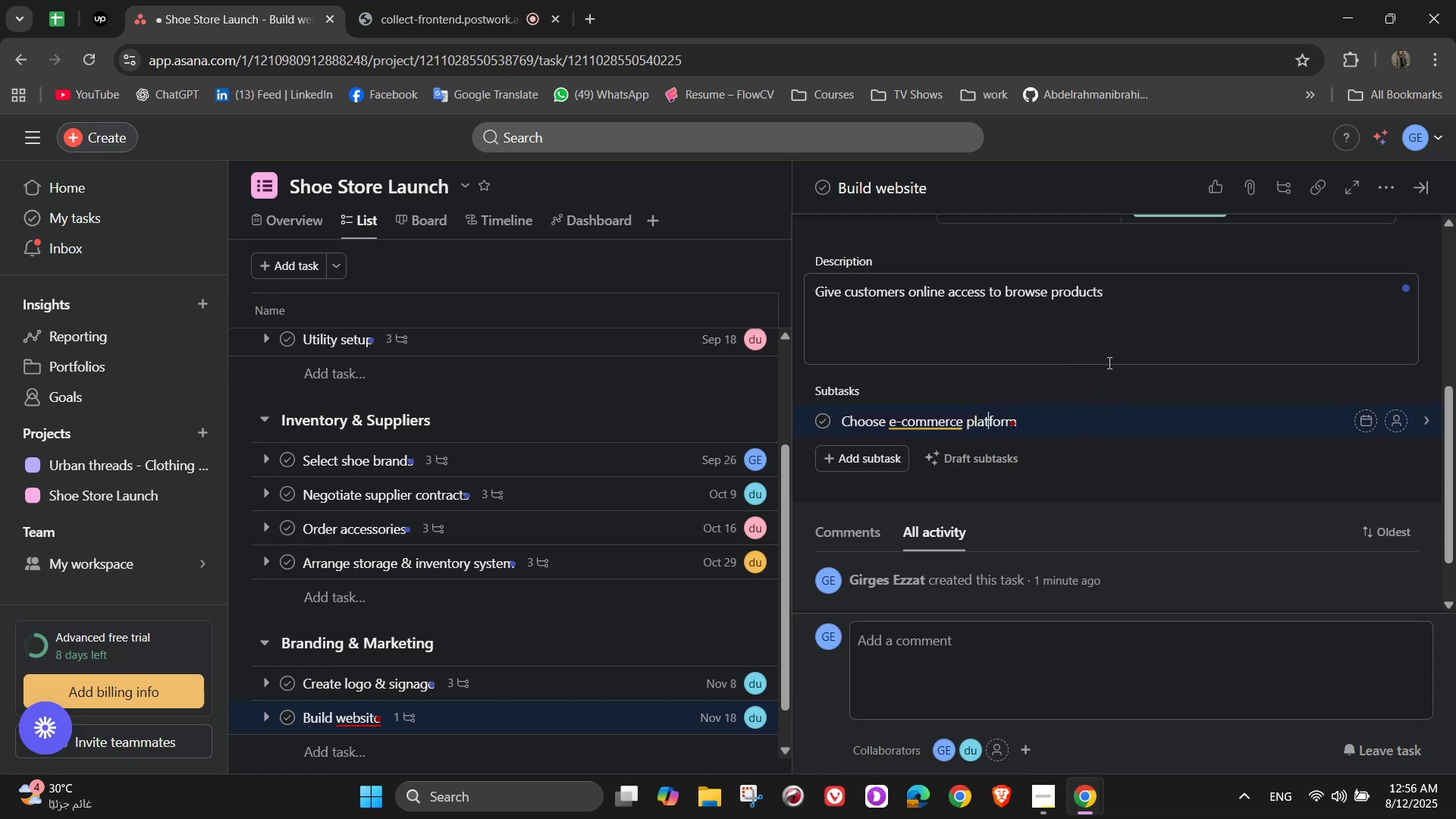 
left_click([890, 469])
 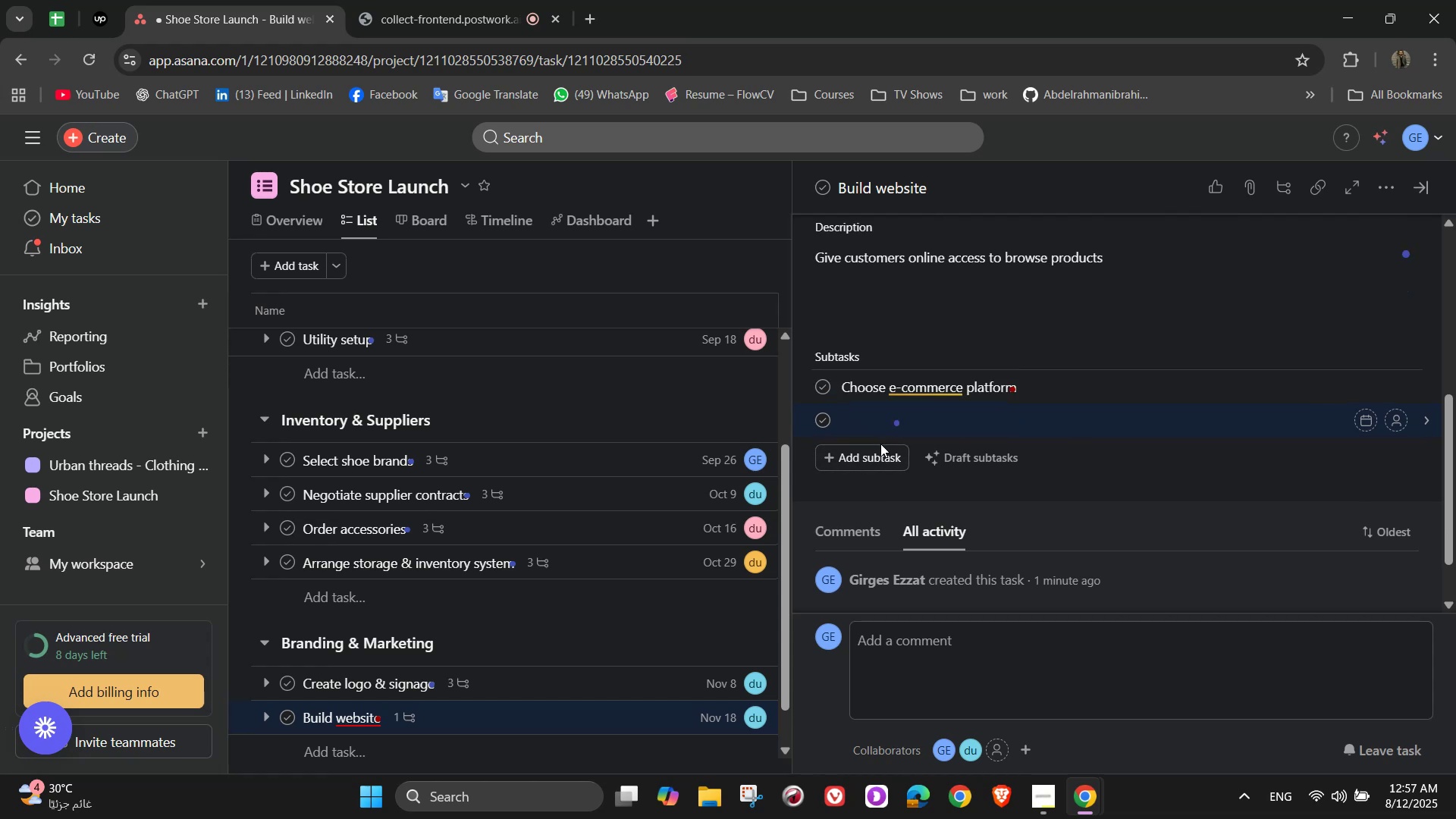 
type(Upload product in)
key(Backspace)
type(mages)
 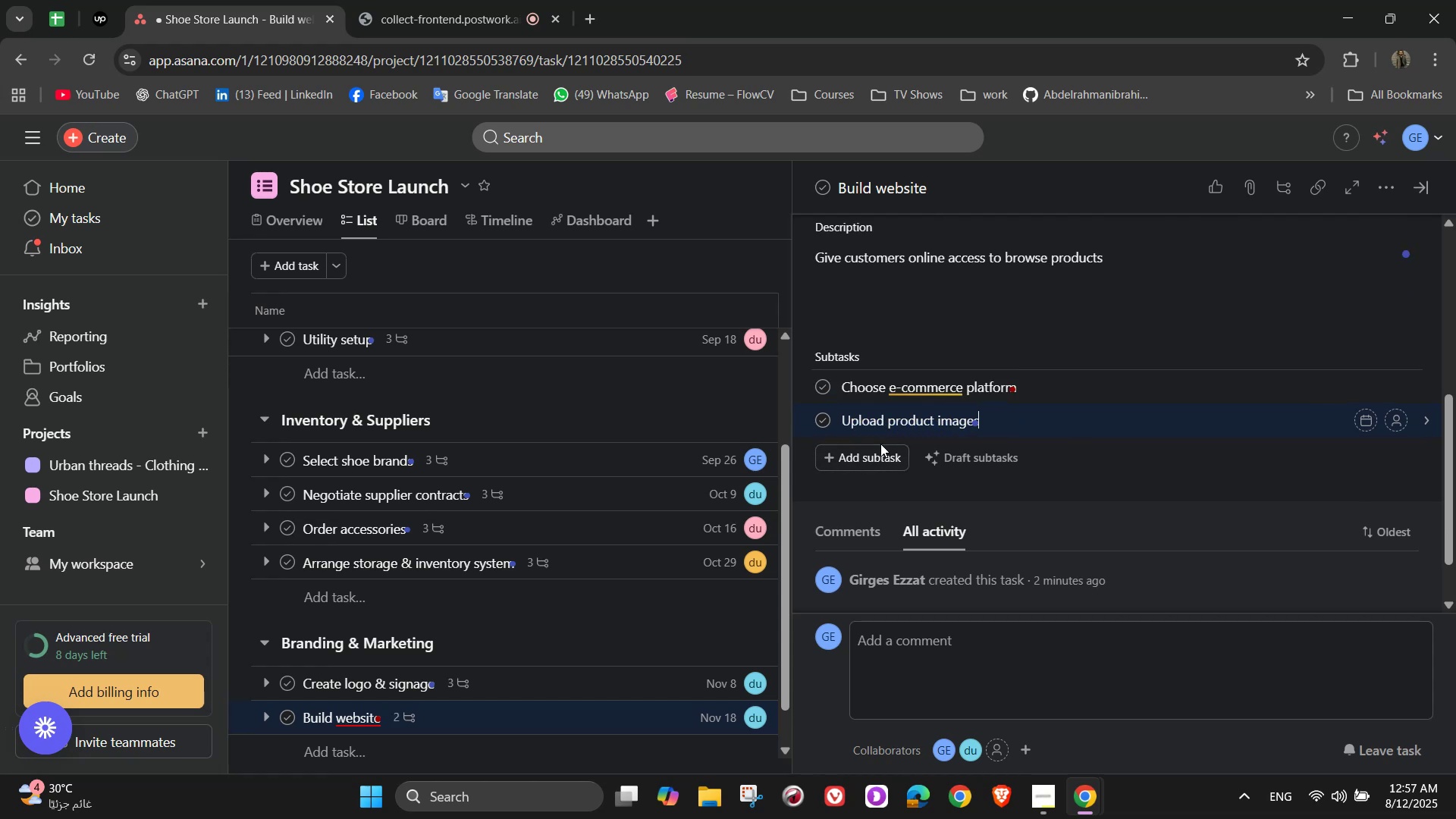 
key(Enter)
 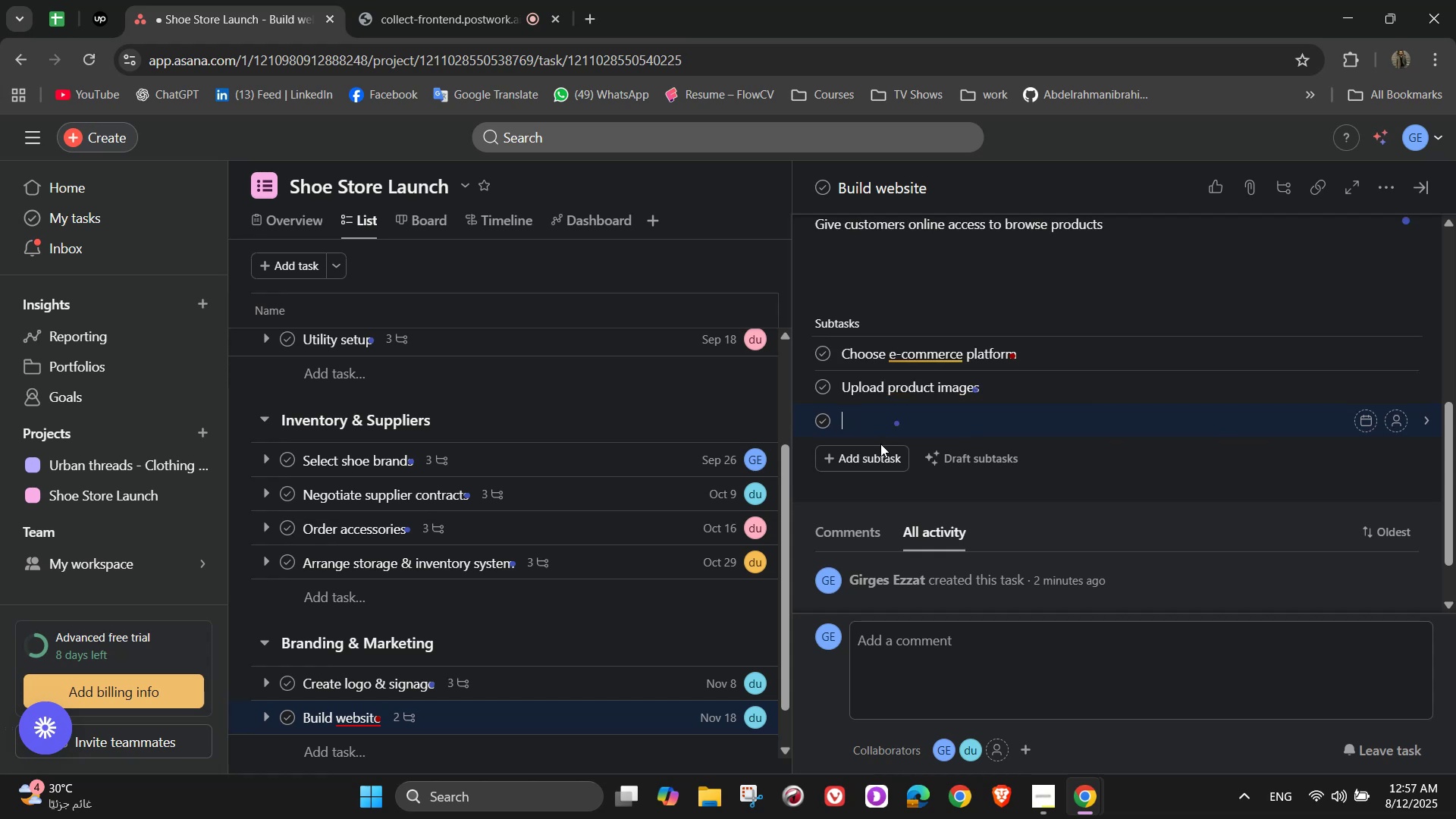 
type(Enable onlim)
key(Backspace)
type(ne orders)
 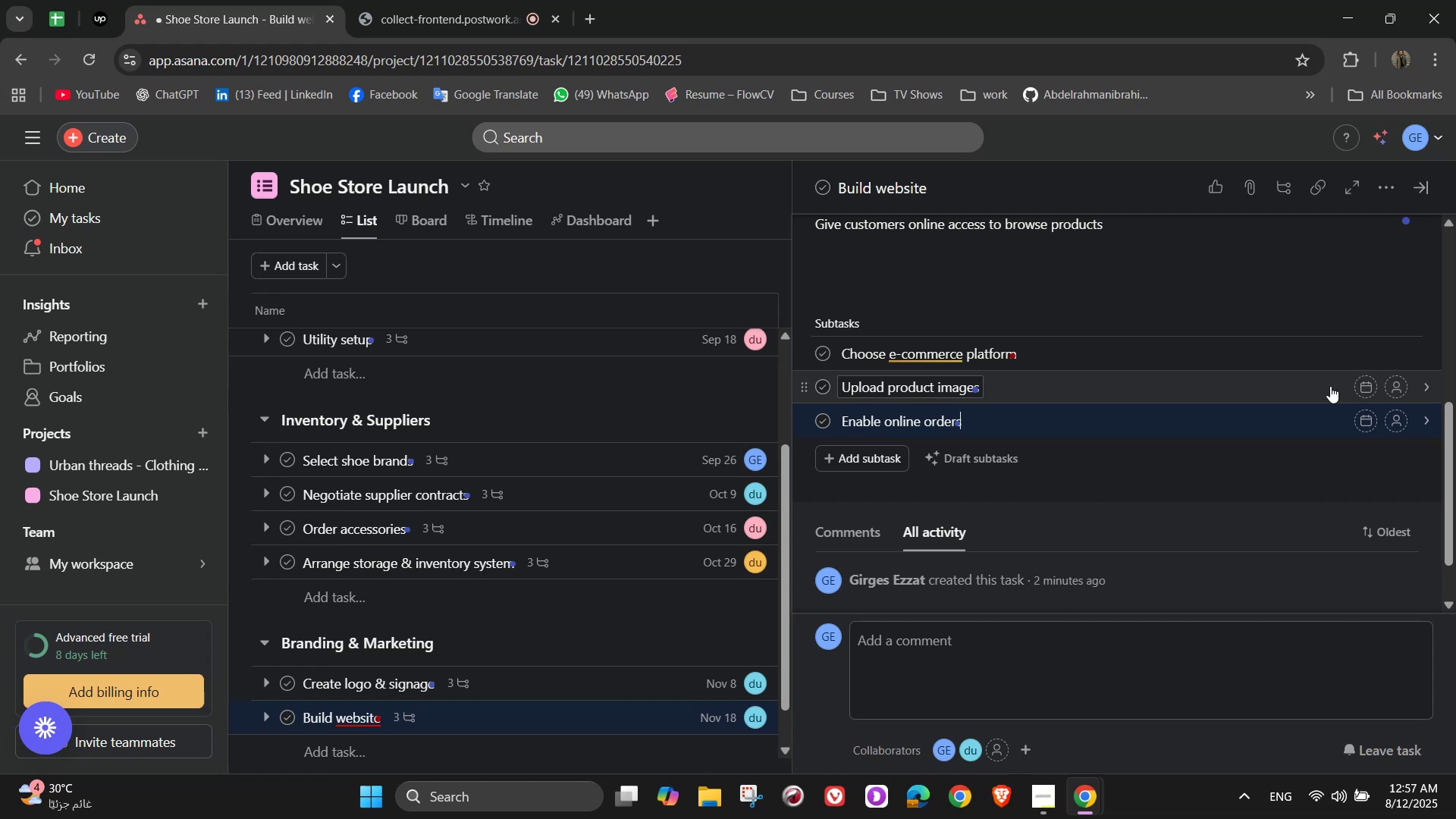 
left_click([1396, 353])
 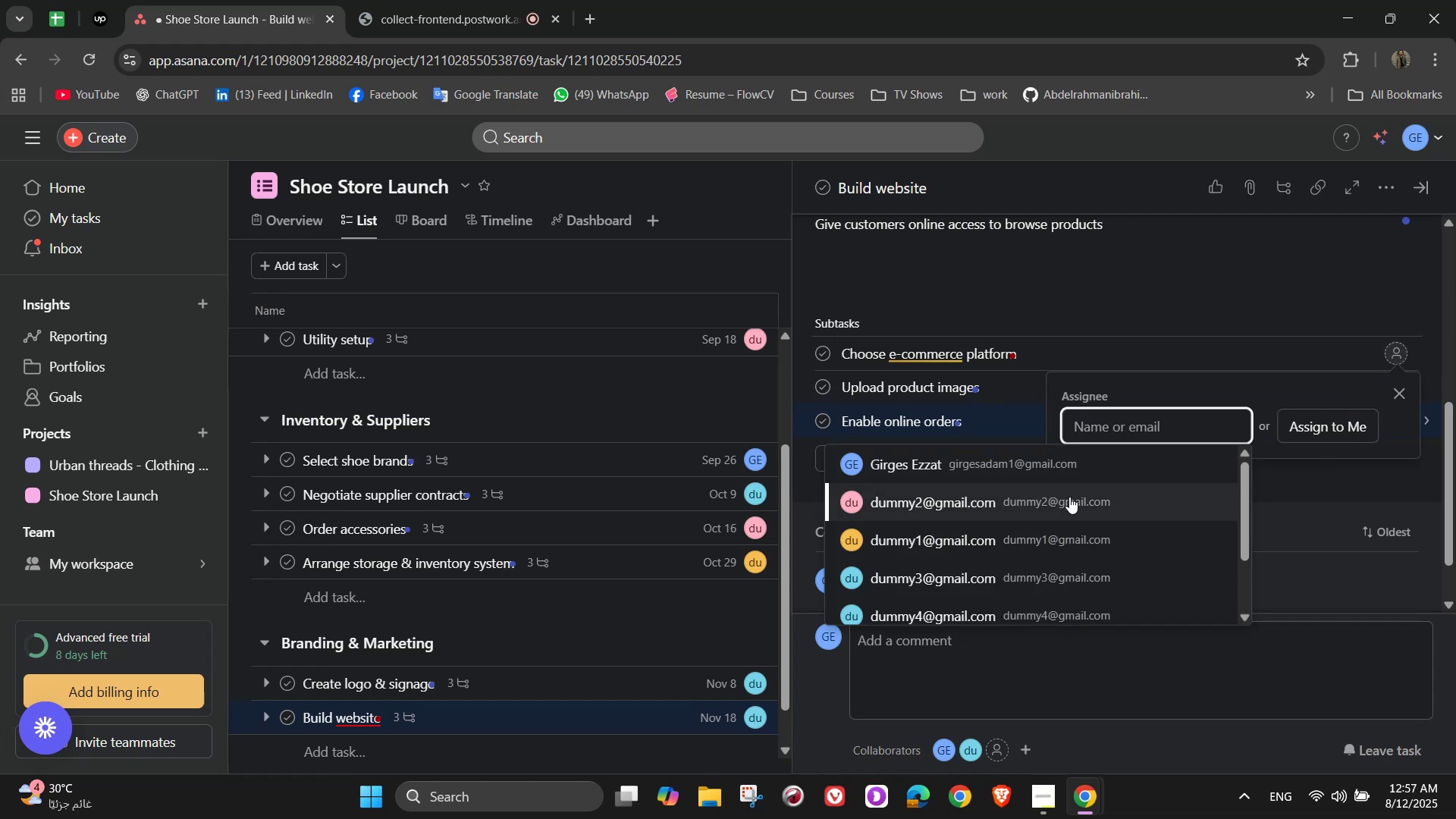 
left_click([1069, 497])
 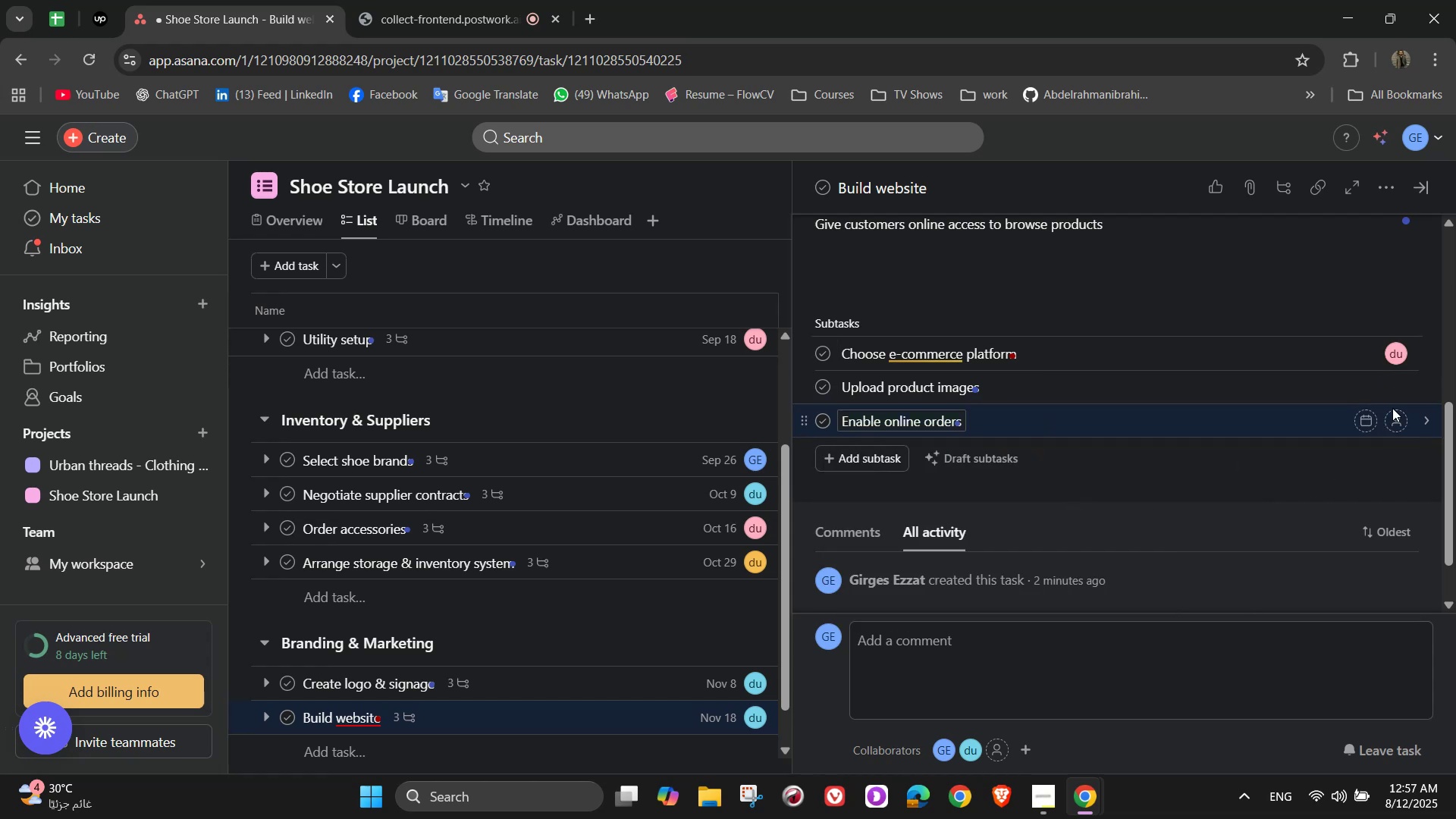 
left_click([1400, 387])
 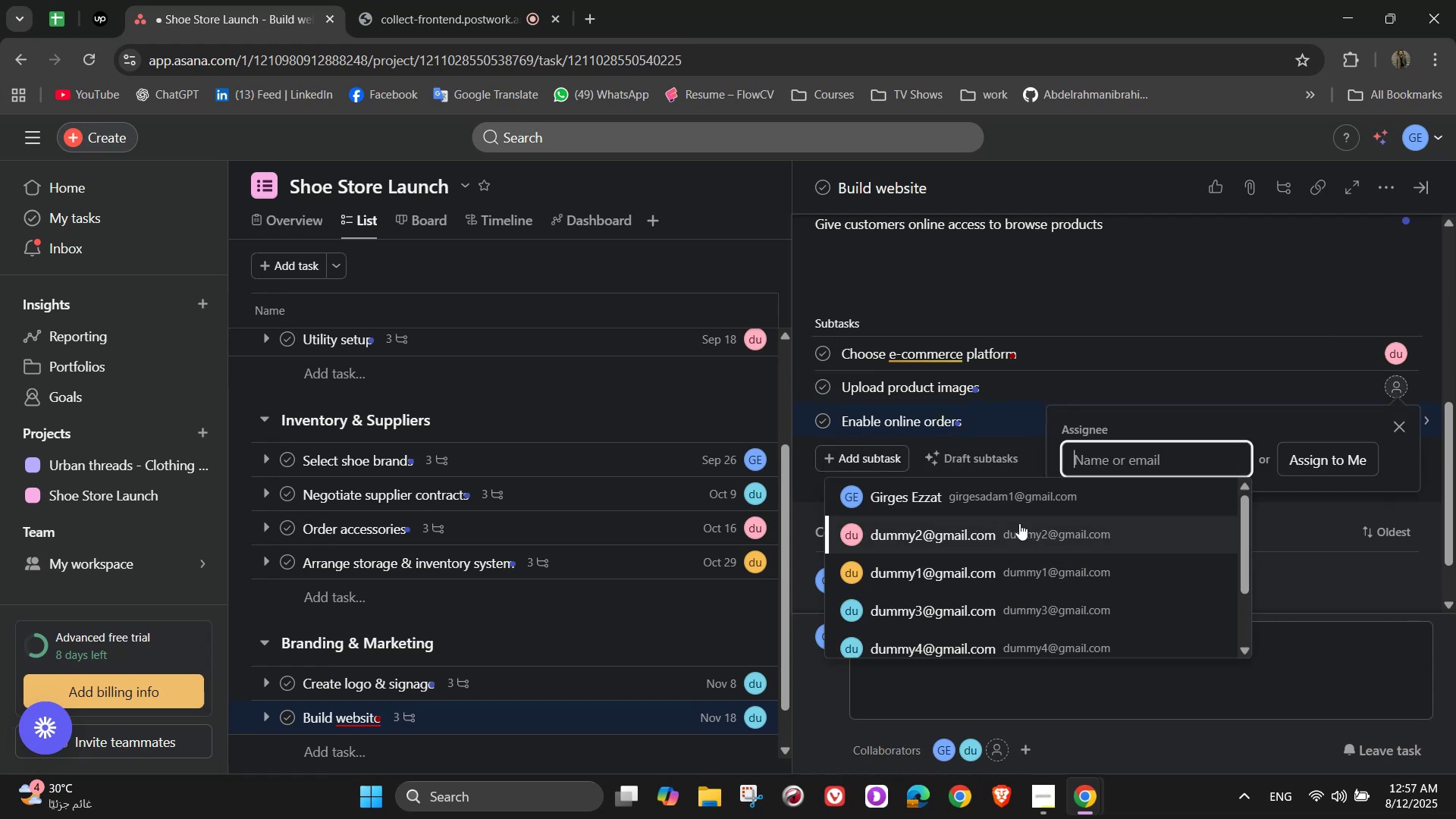 
left_click([1023, 500])
 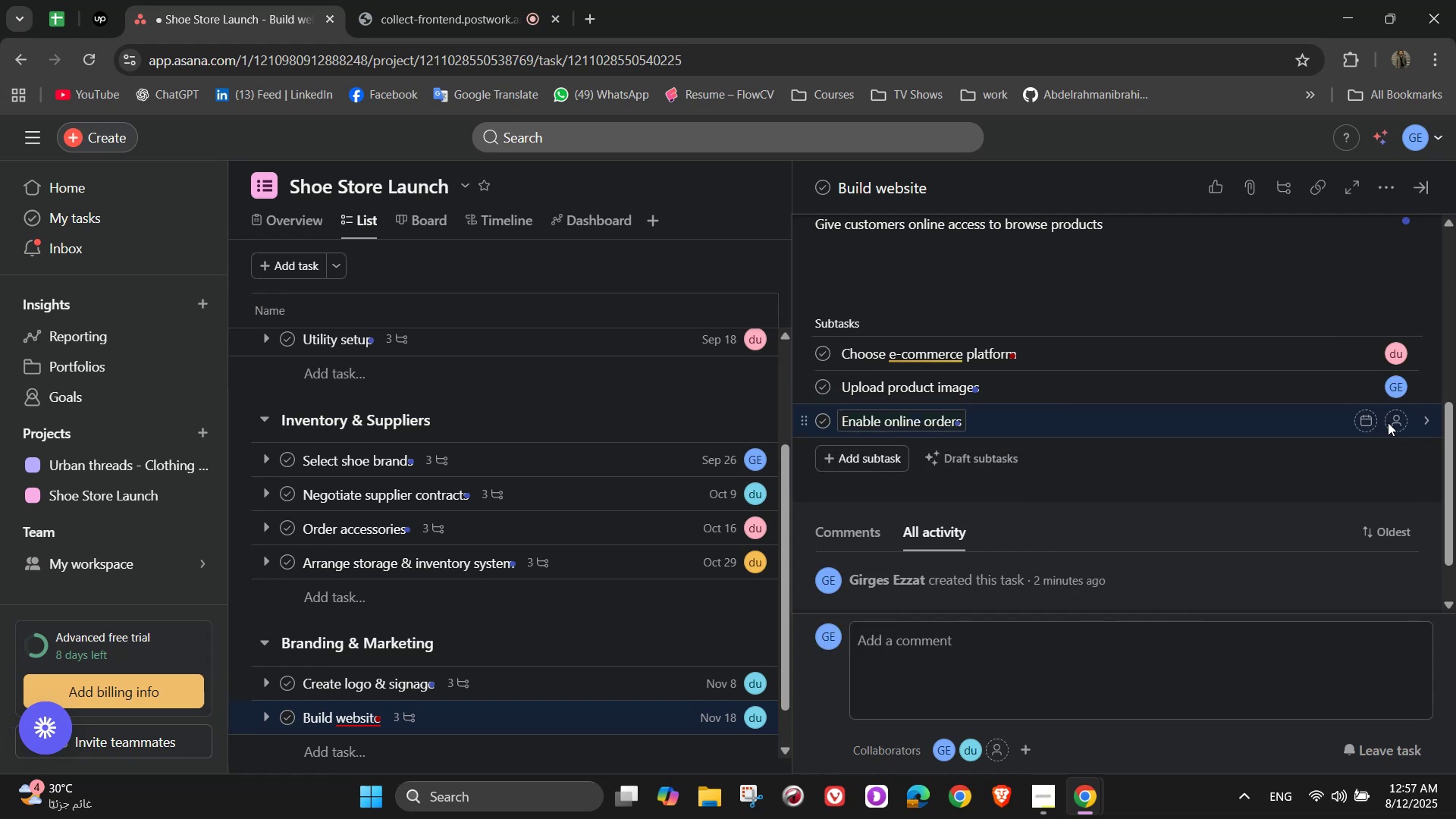 
left_click([1396, 416])
 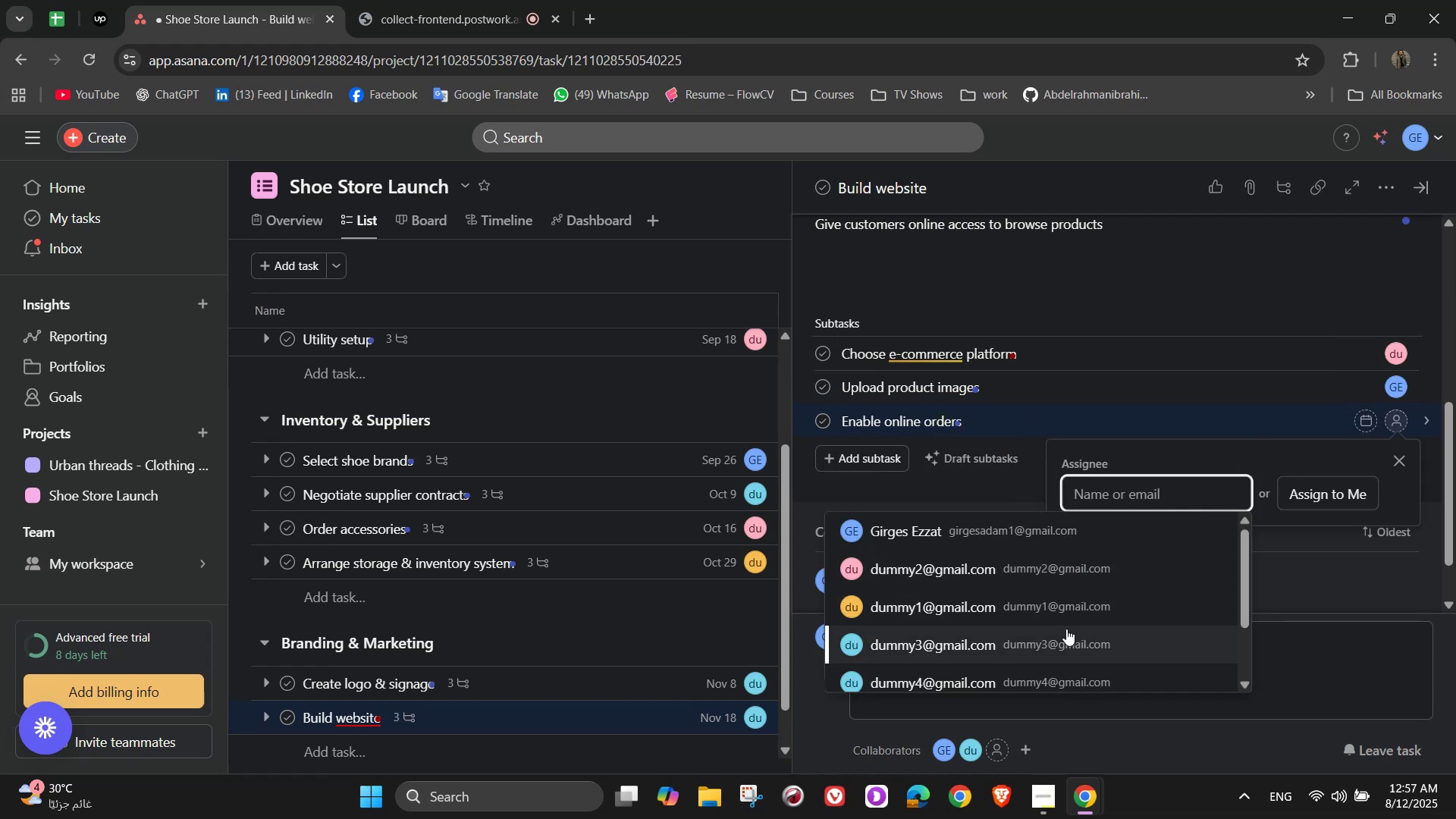 
left_click([1063, 596])
 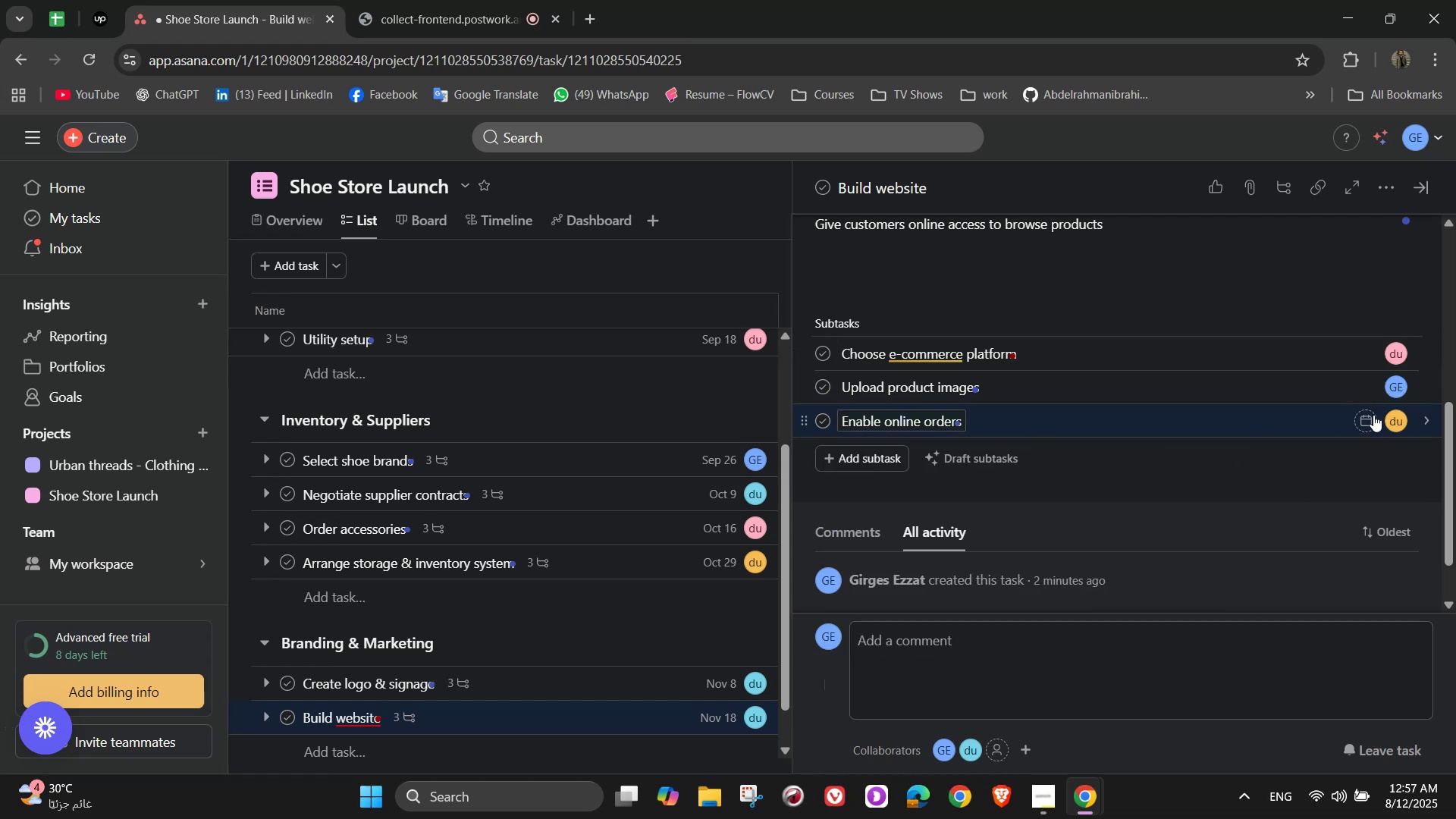 
scroll: coordinate [1368, 470], scroll_direction: up, amount: 5.0
 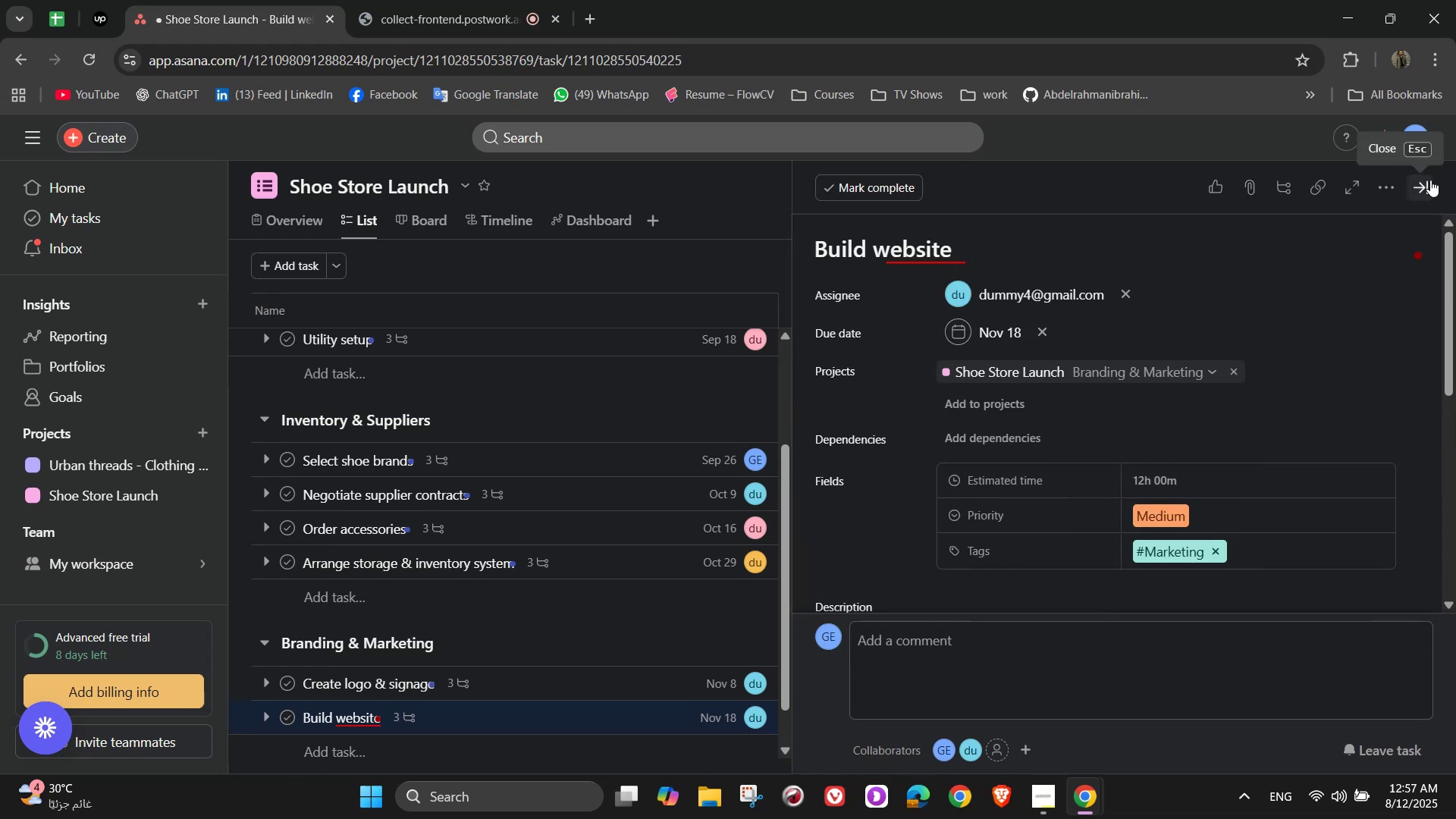 
left_click([1429, 178])
 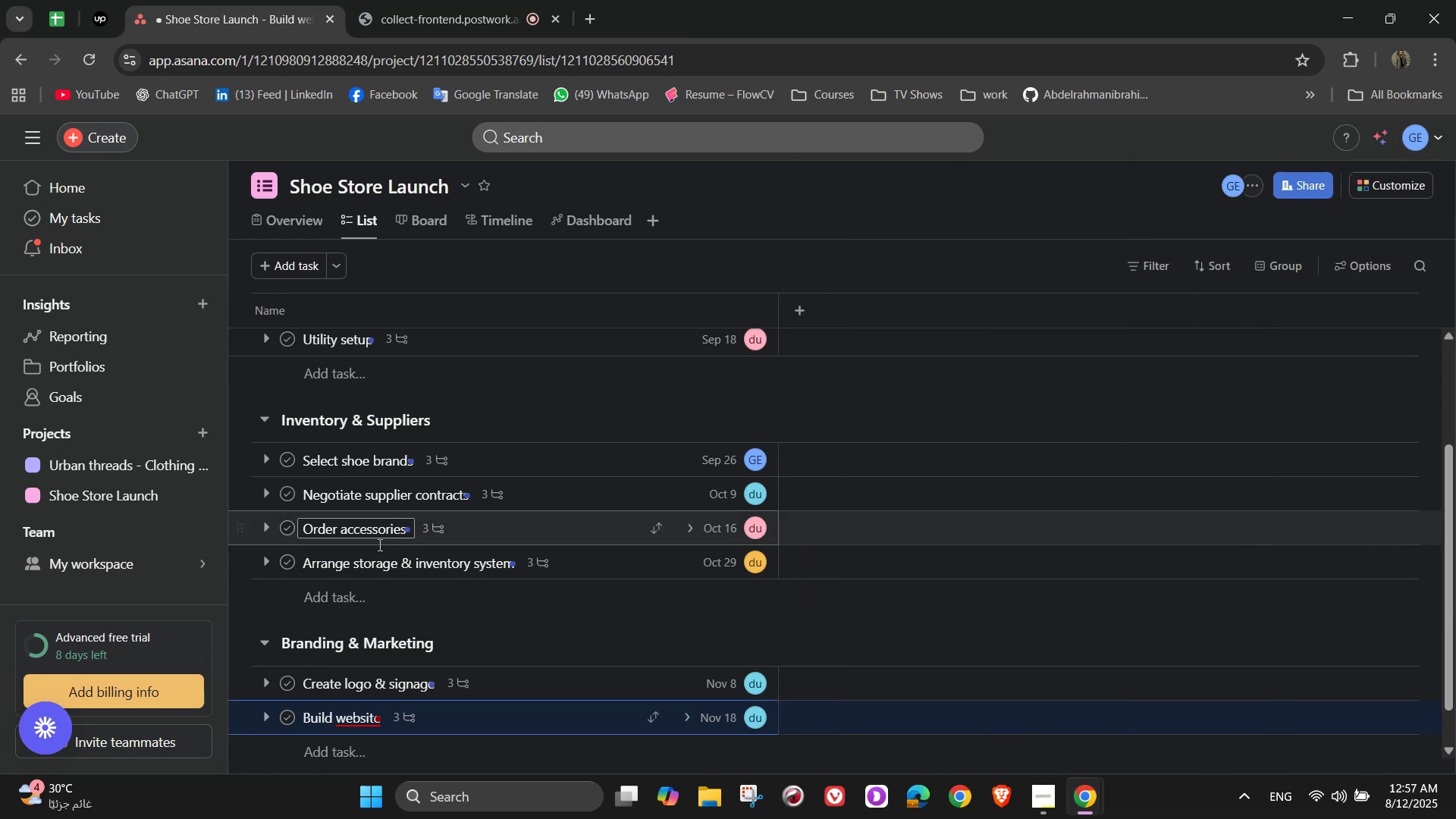 
scroll: coordinate [405, 570], scroll_direction: down, amount: 2.0
 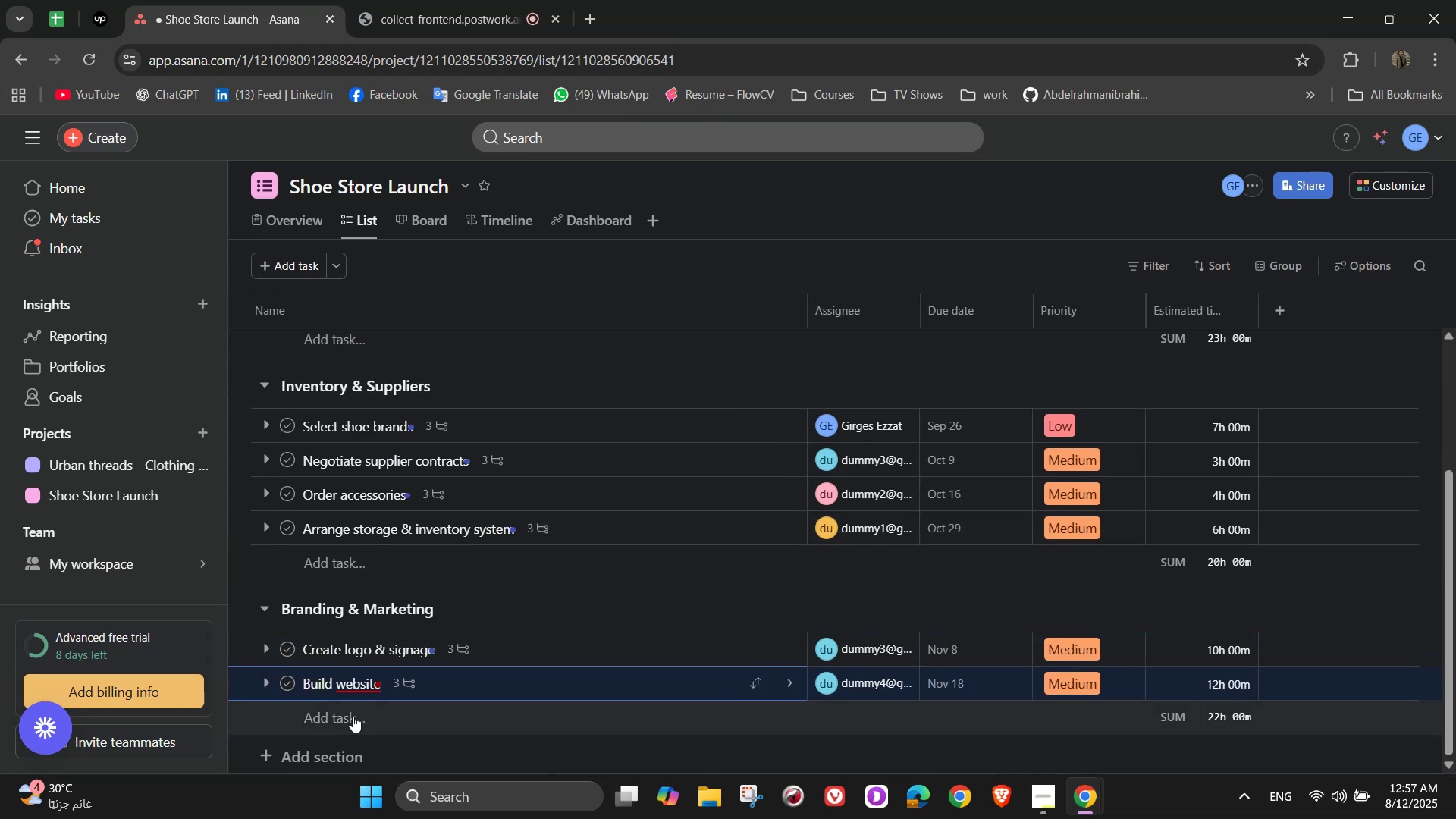 
left_click([353, 717])
 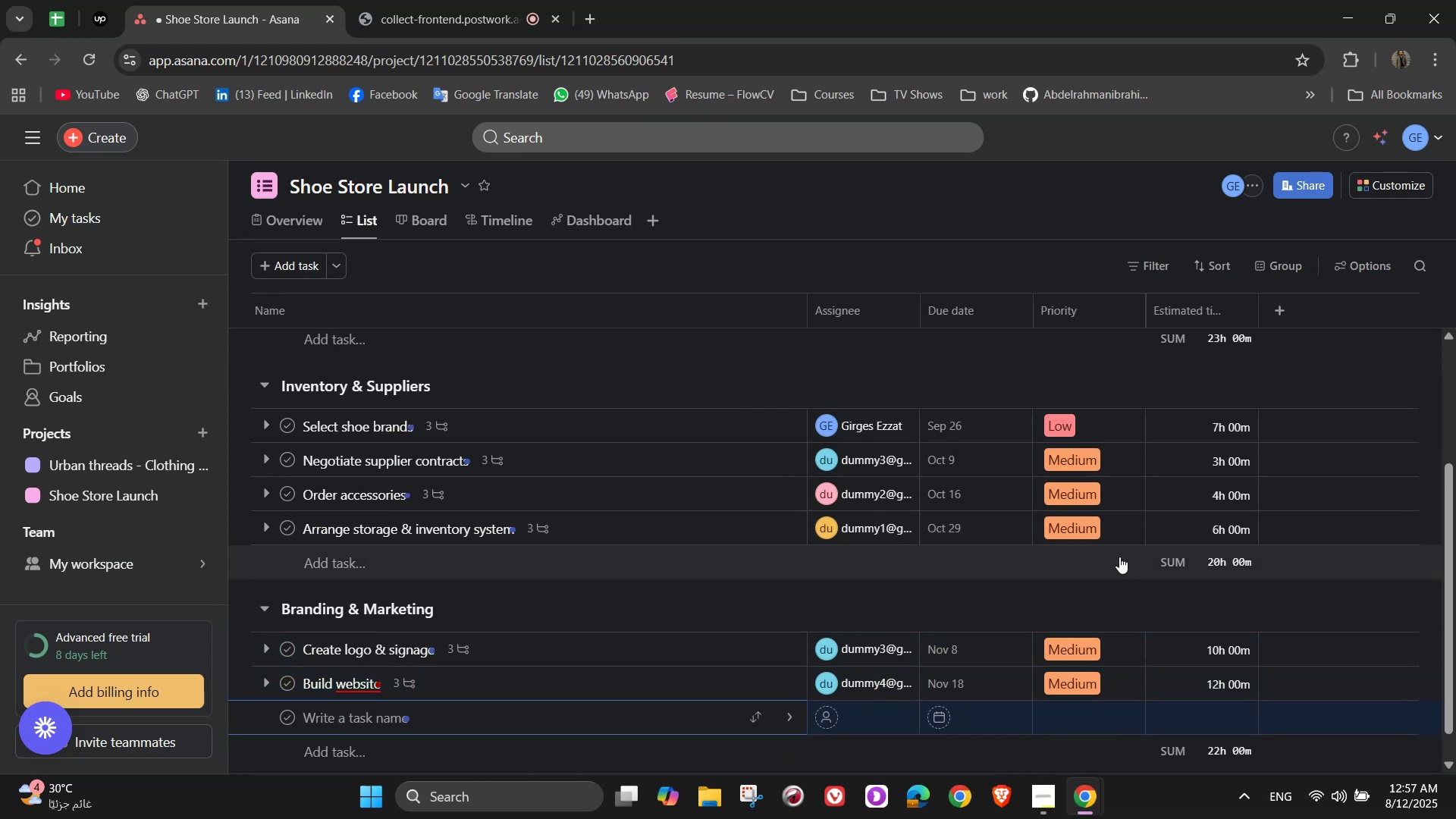 
wait(5.85)
 